 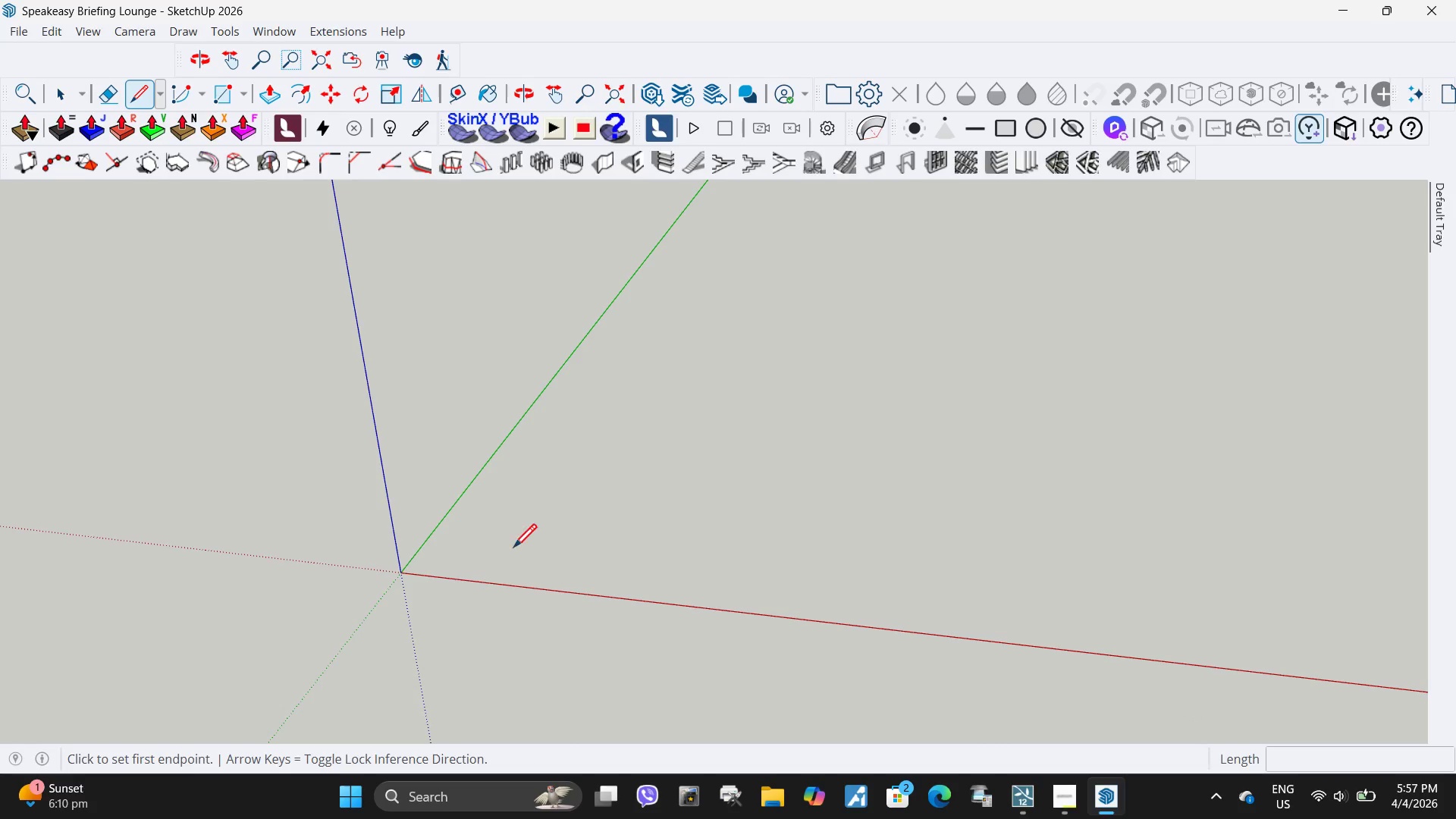 
left_click([490, 556])
 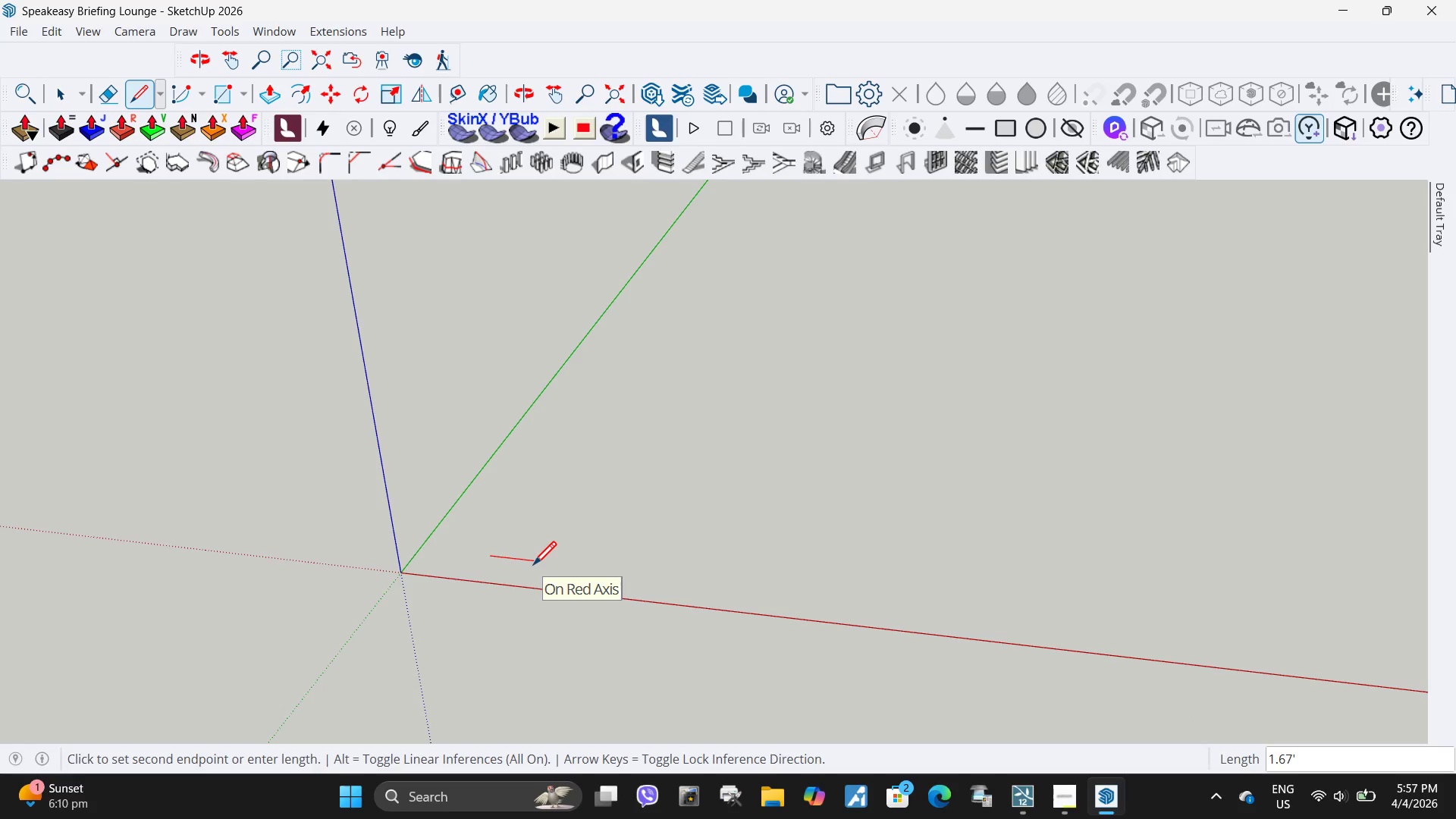 
key(Numpad1)
 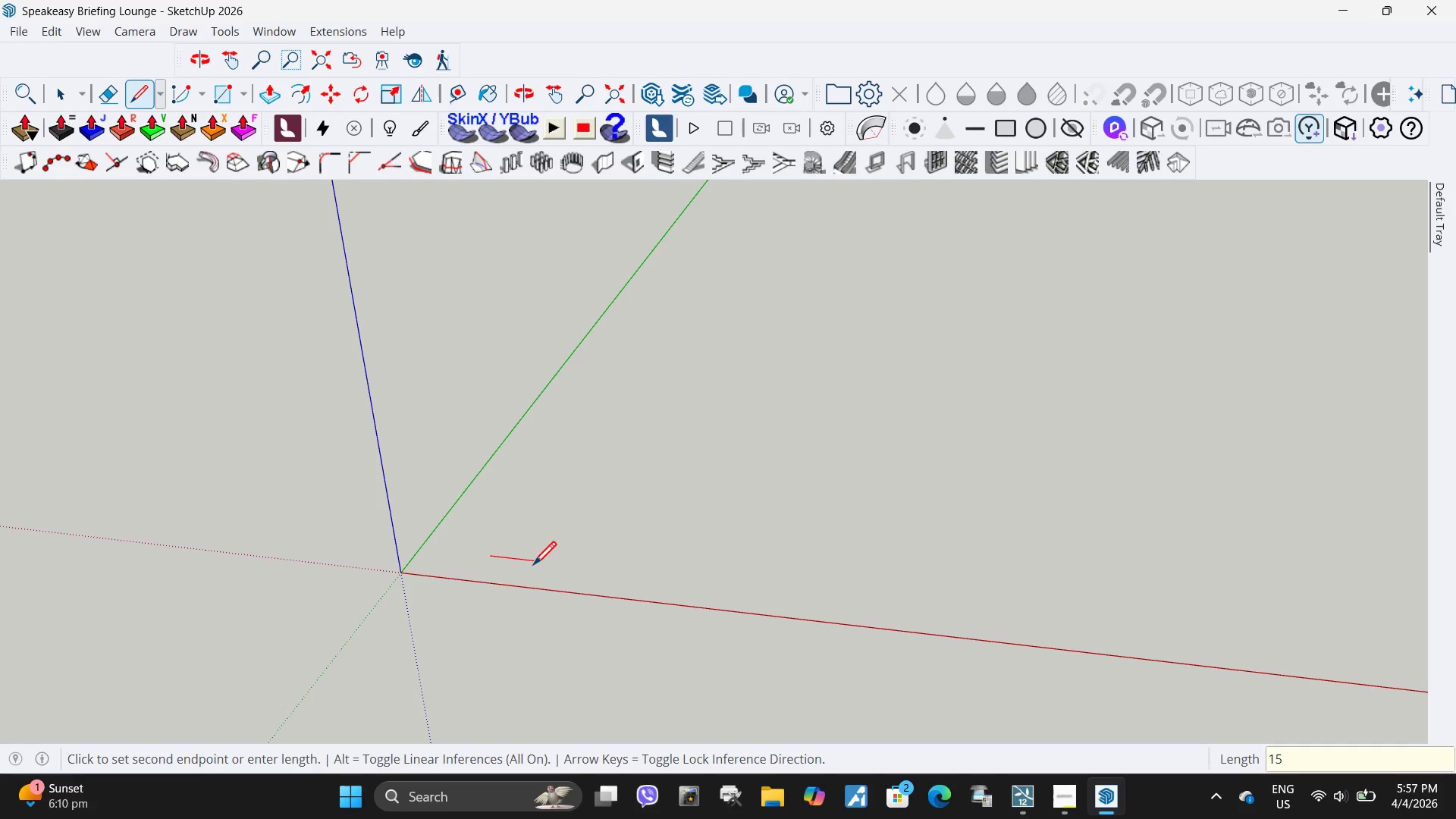 
key(Numpad5)
 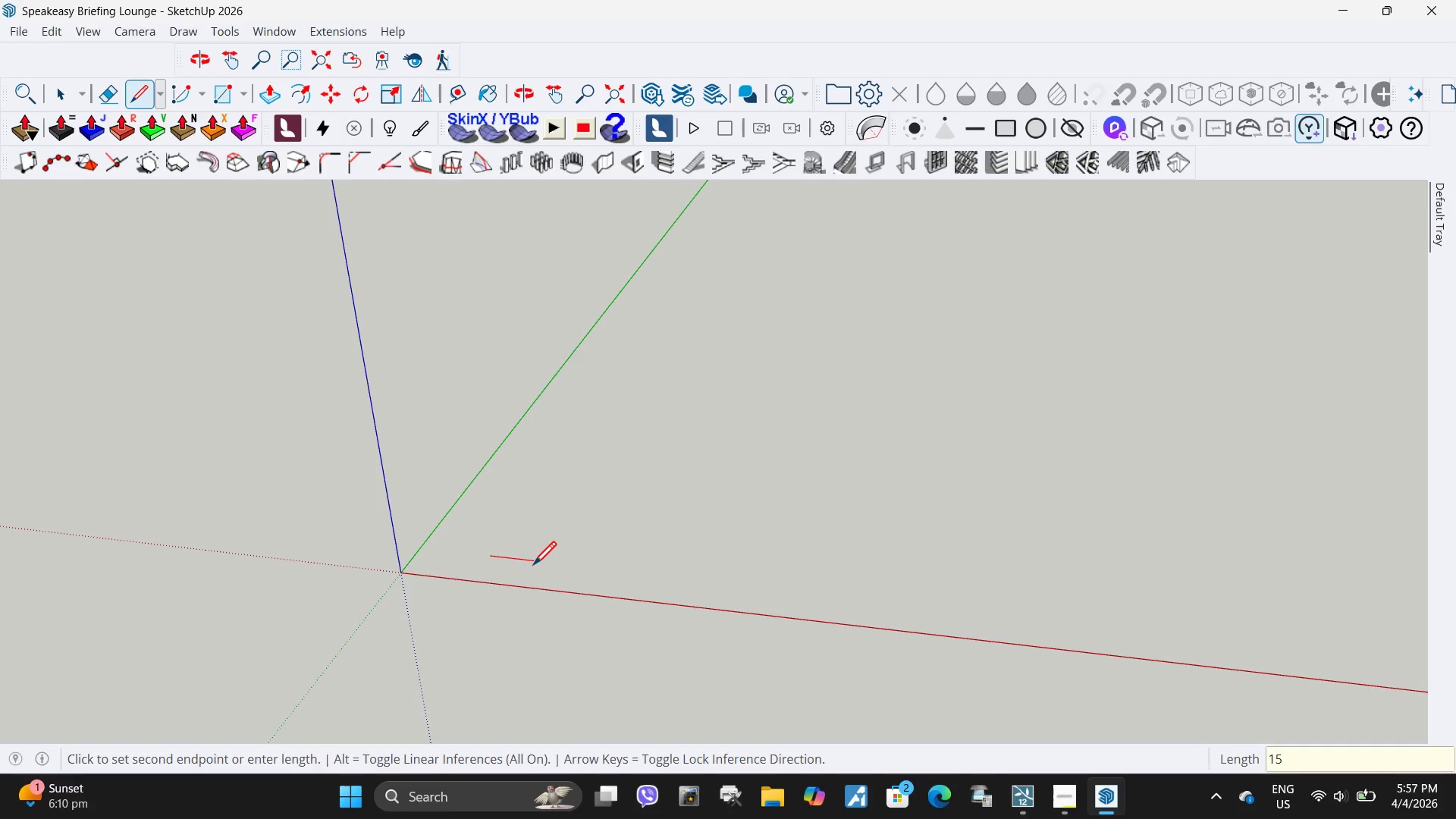 
key(NumpadEnter)
 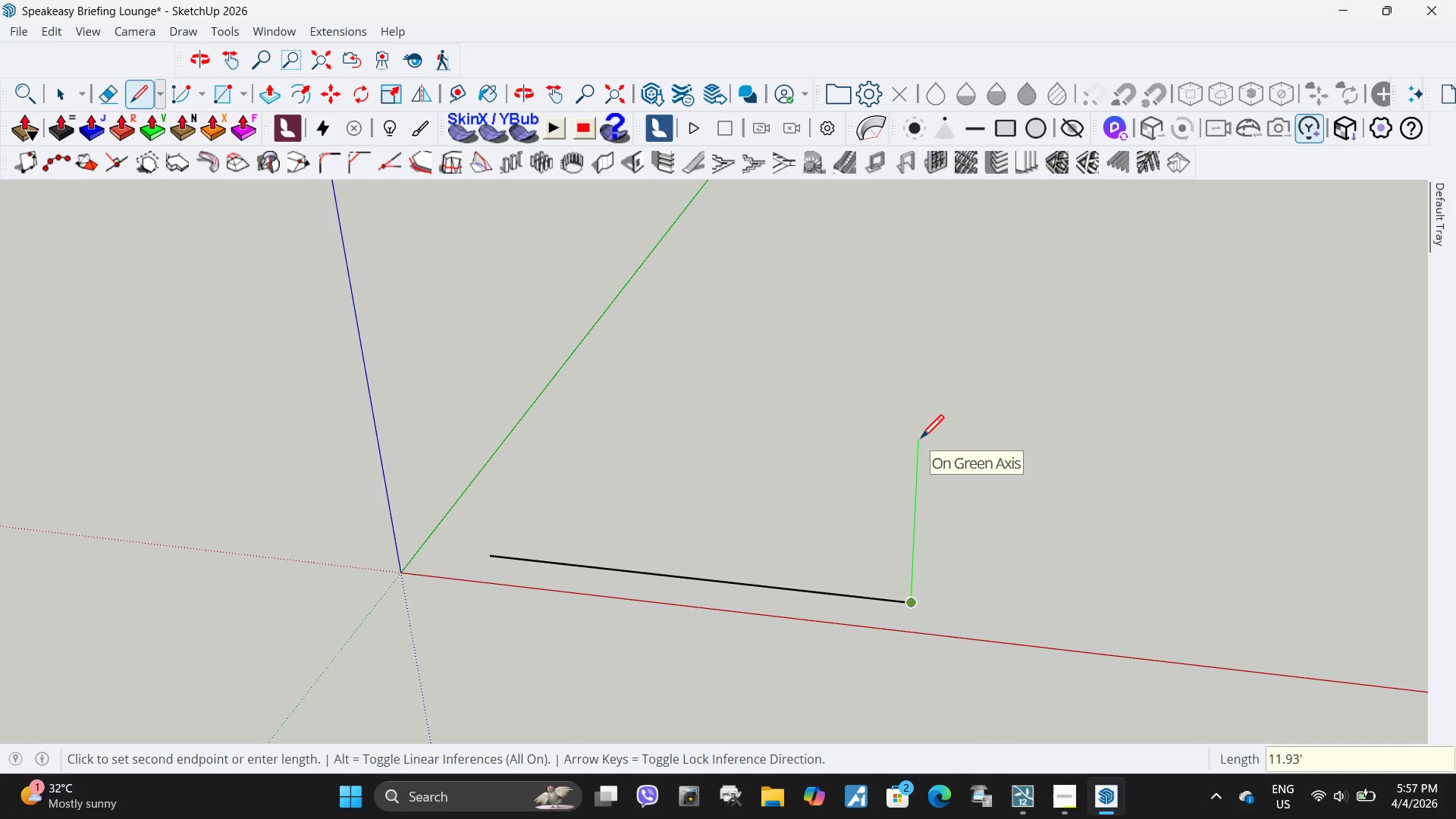 
key(Numpad2)
 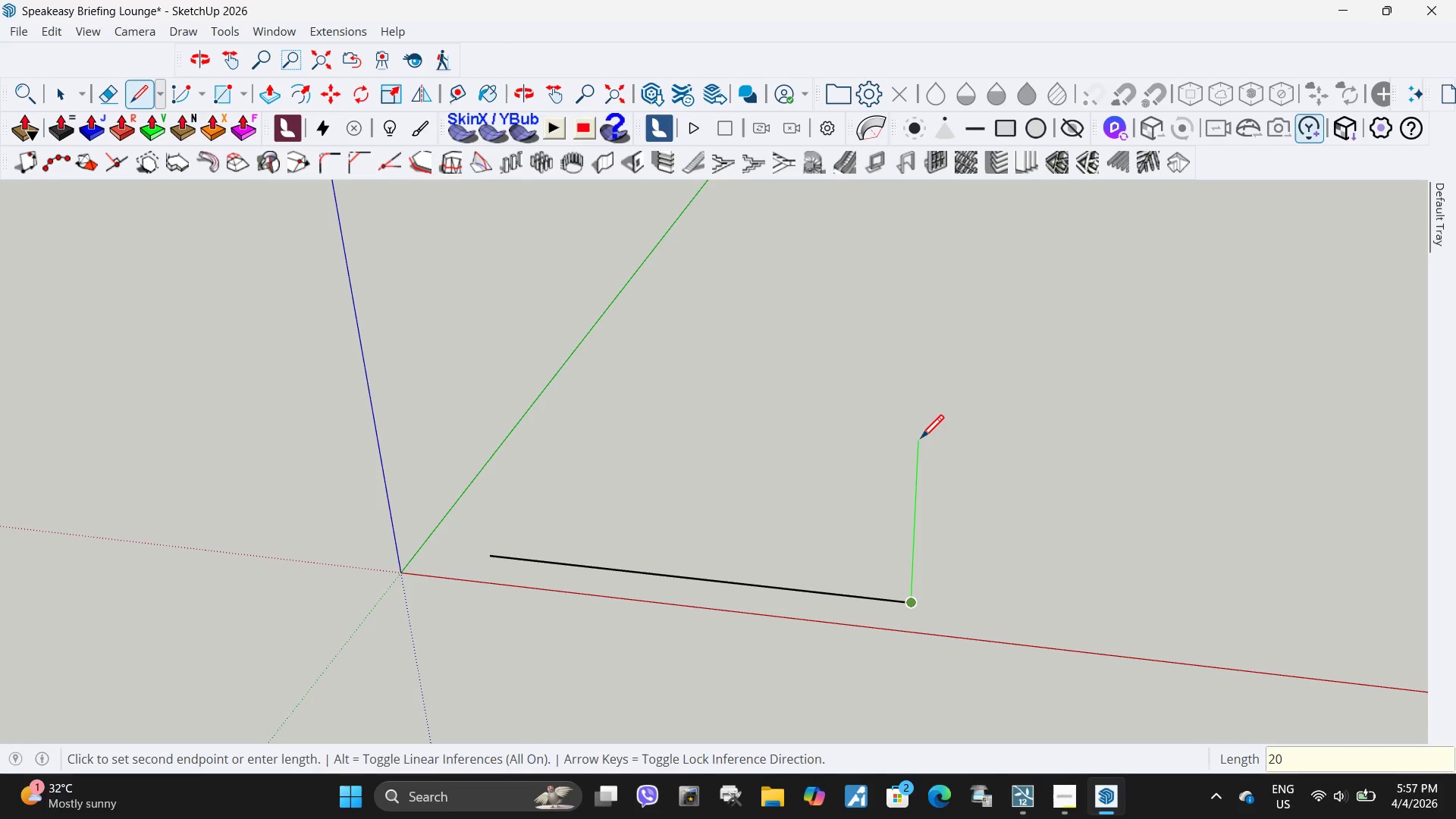 
key(Numpad0)
 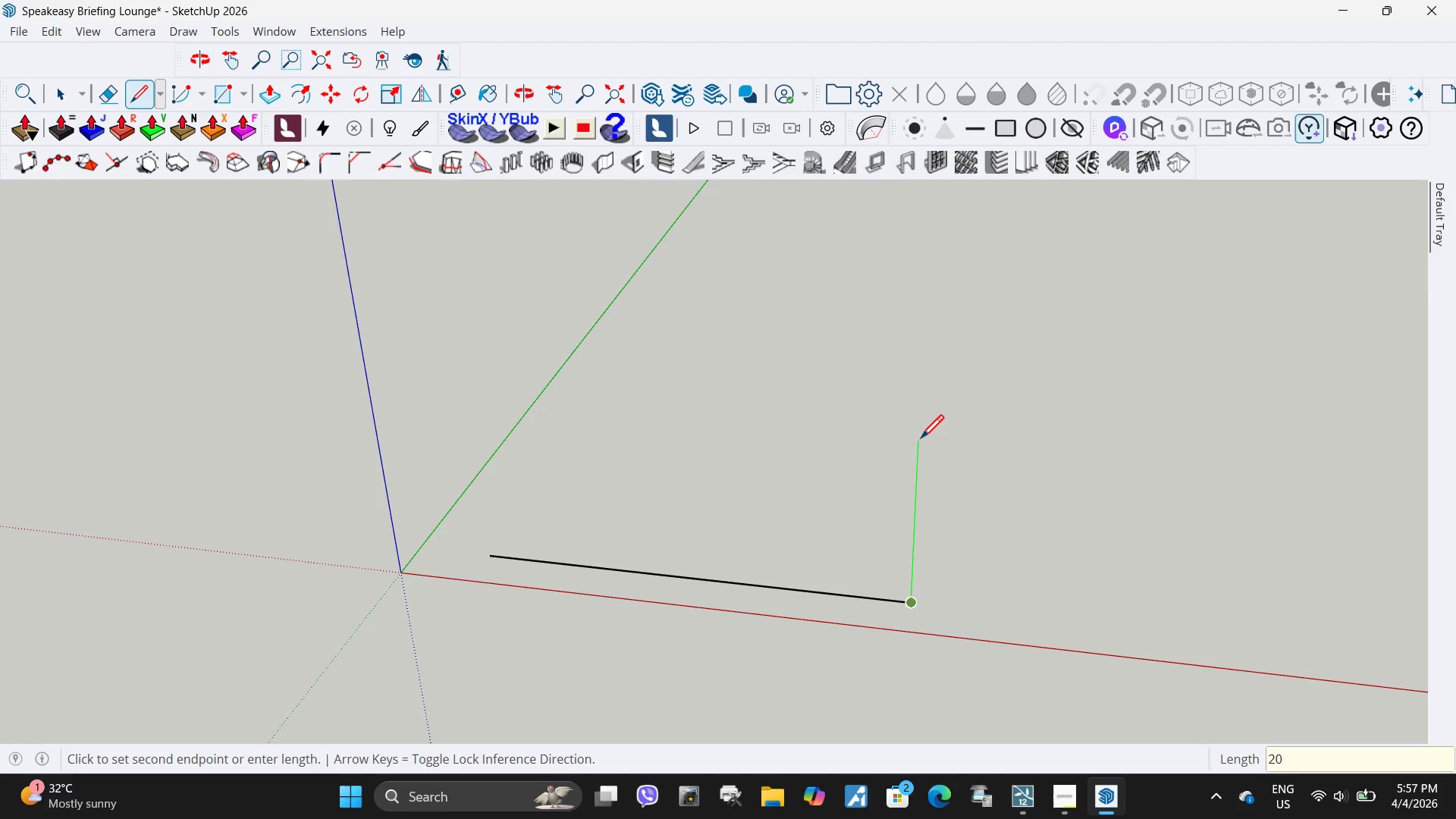 
key(NumpadEnter)
 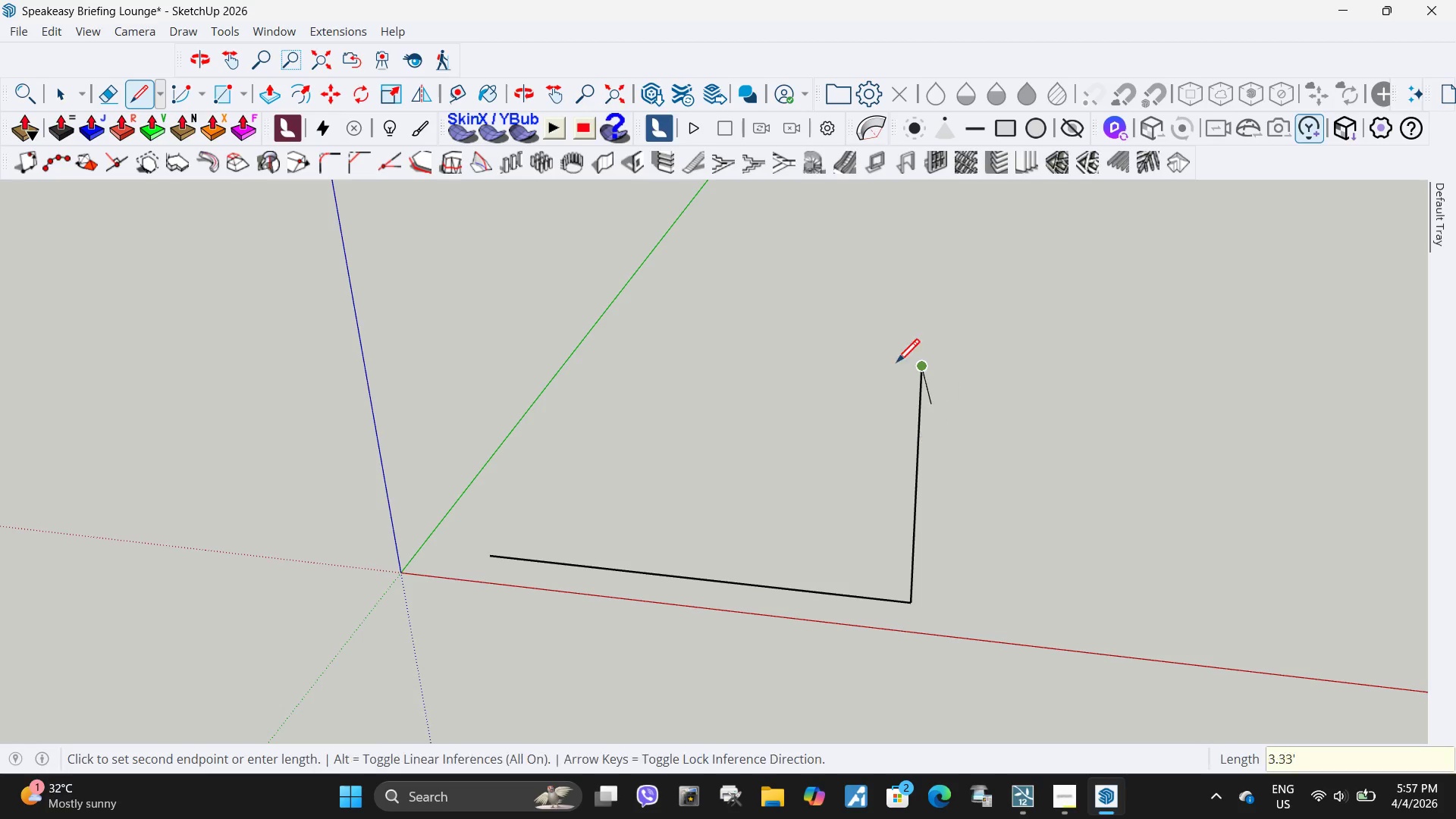 
scroll: coordinate [870, 376], scroll_direction: down, amount: 3.0
 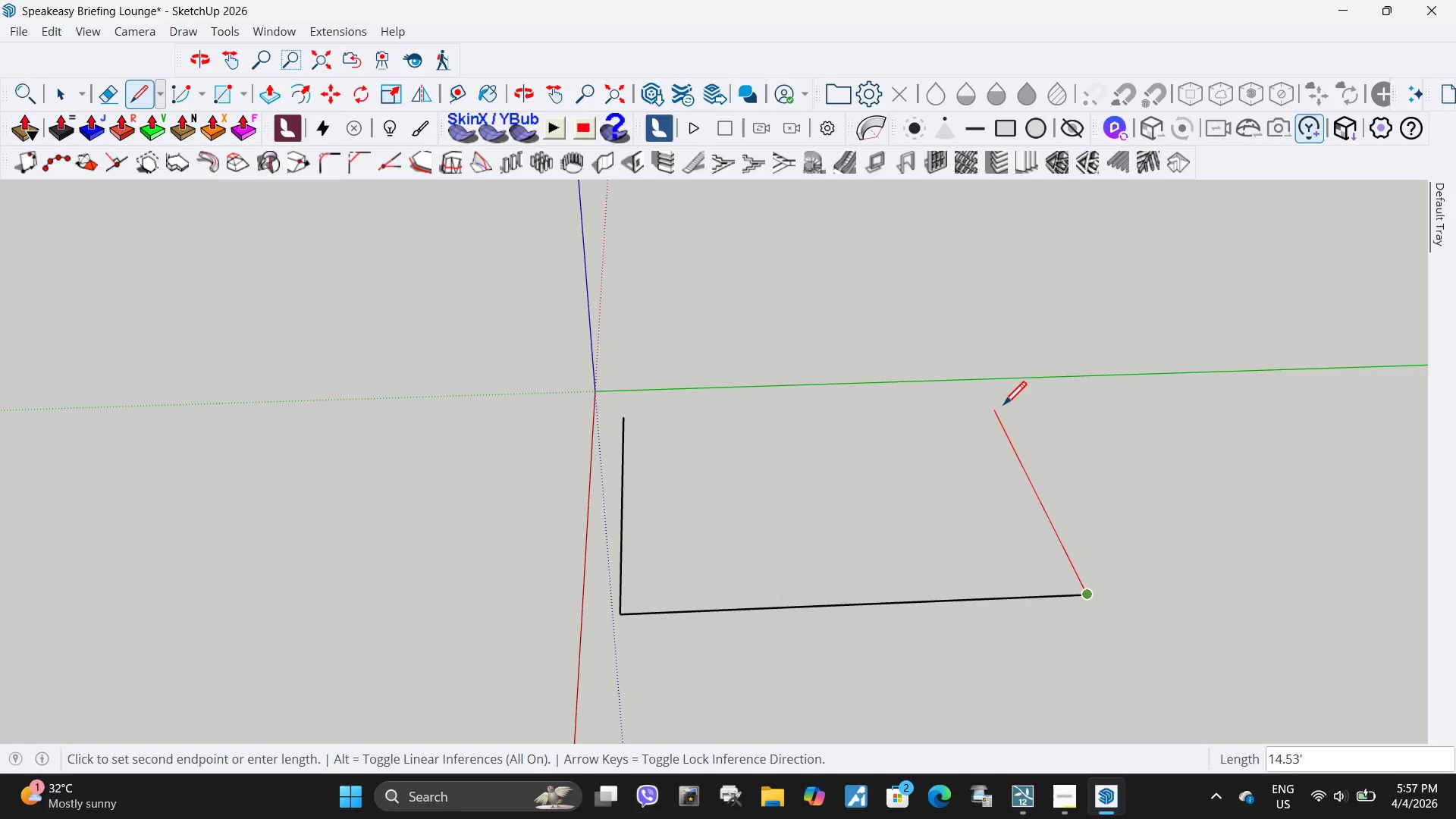 
key(Numpad1)
 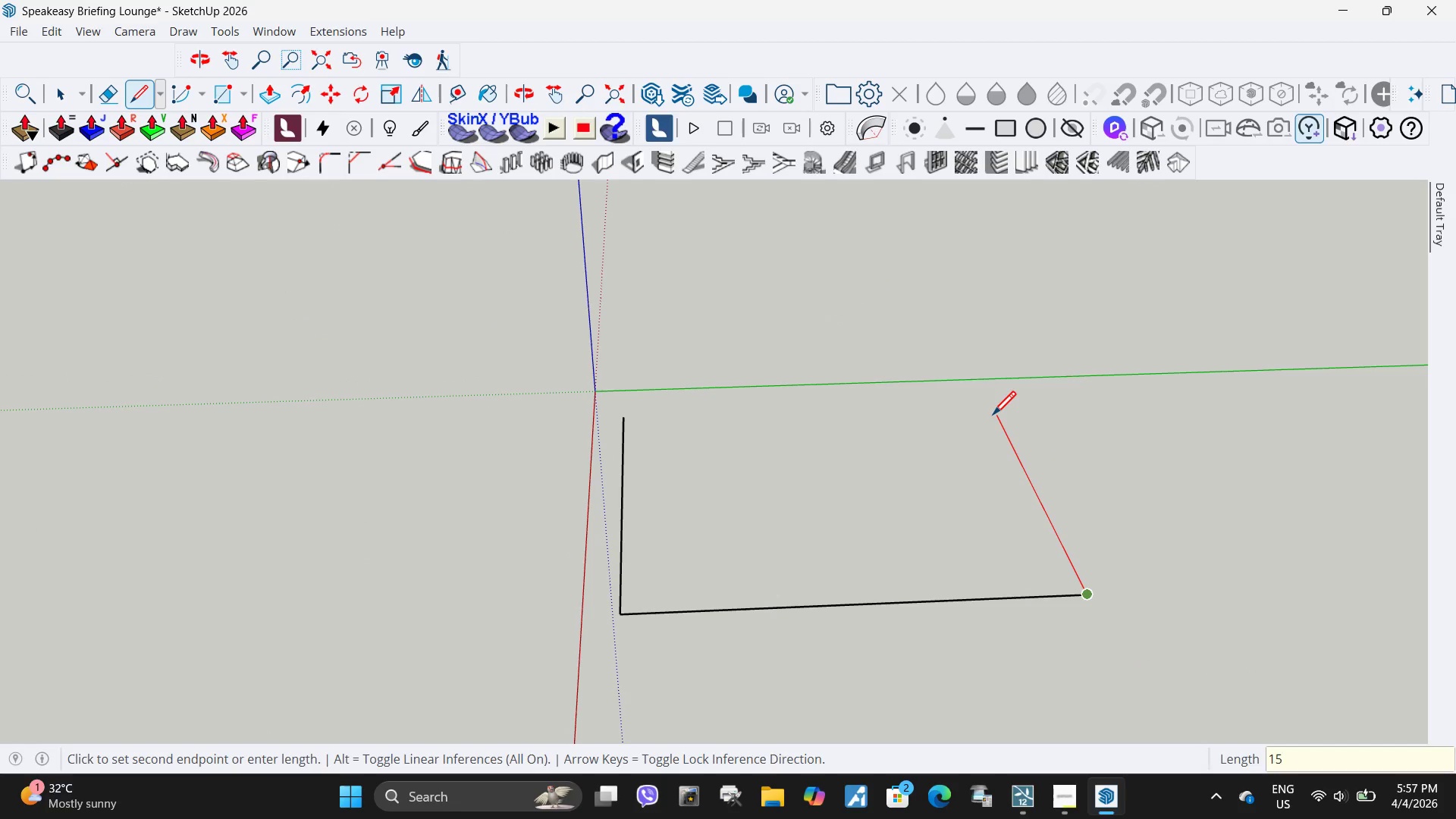 
key(Numpad5)
 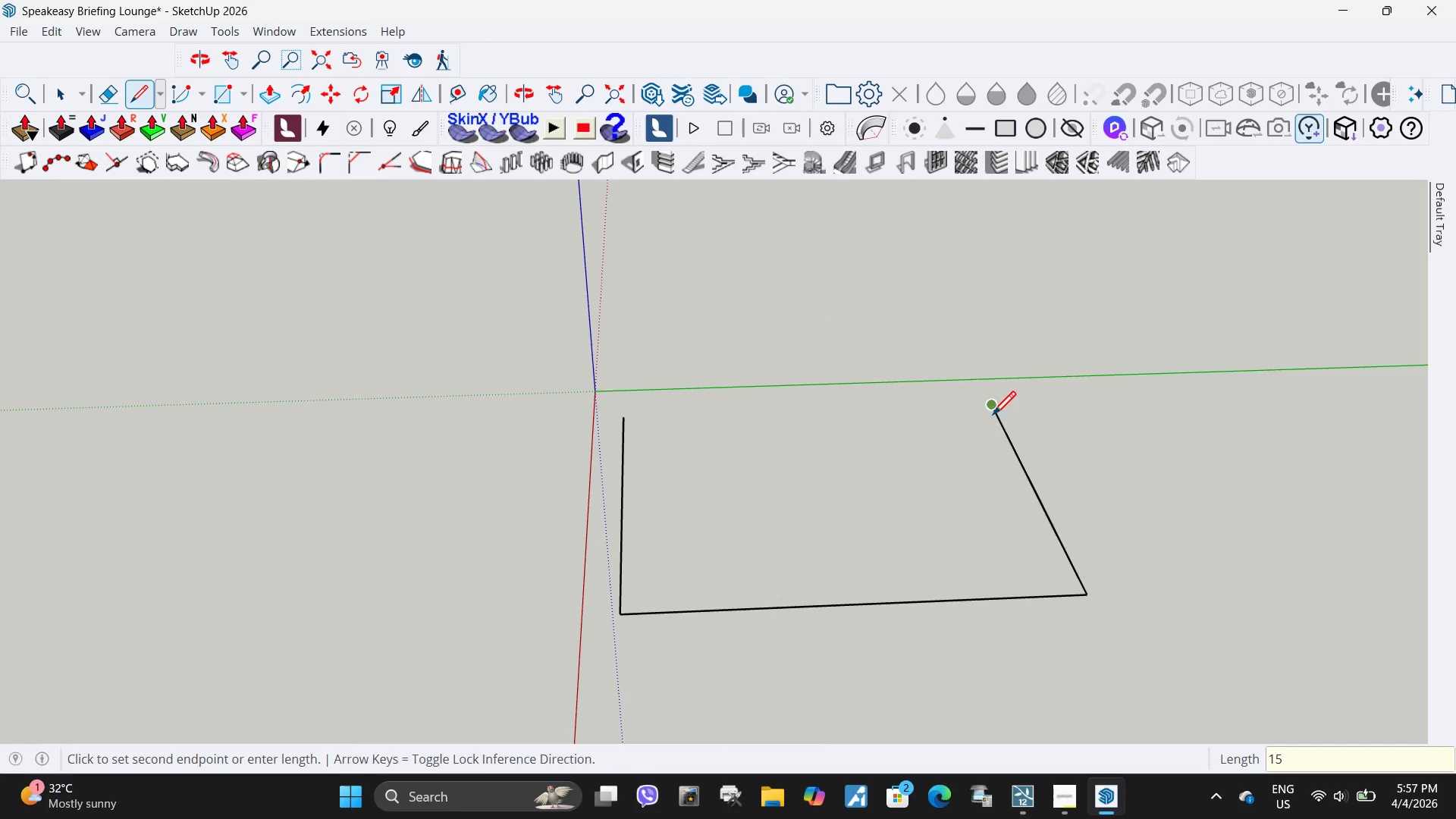 
key(NumpadEnter)
 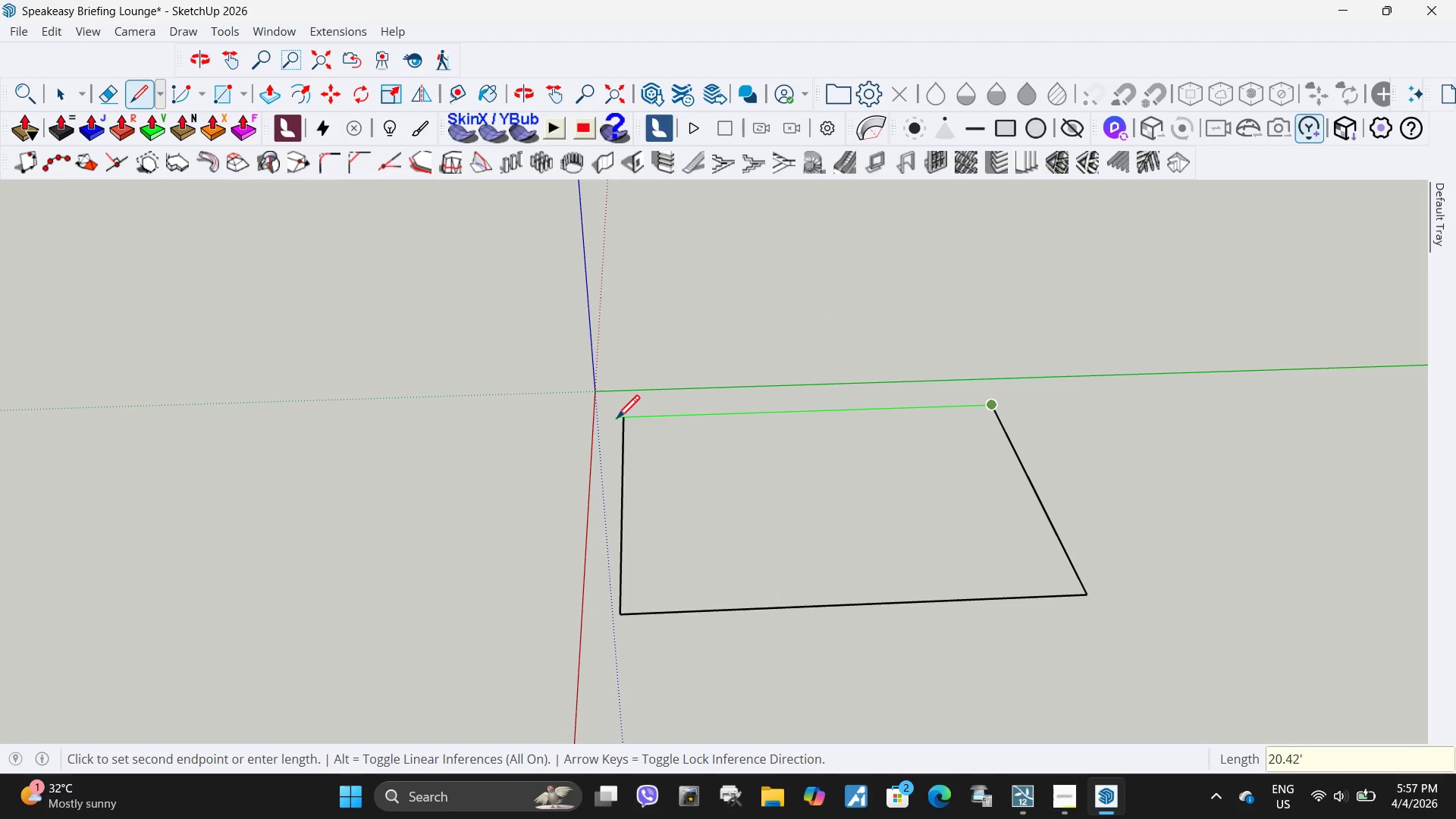 
left_click([621, 421])
 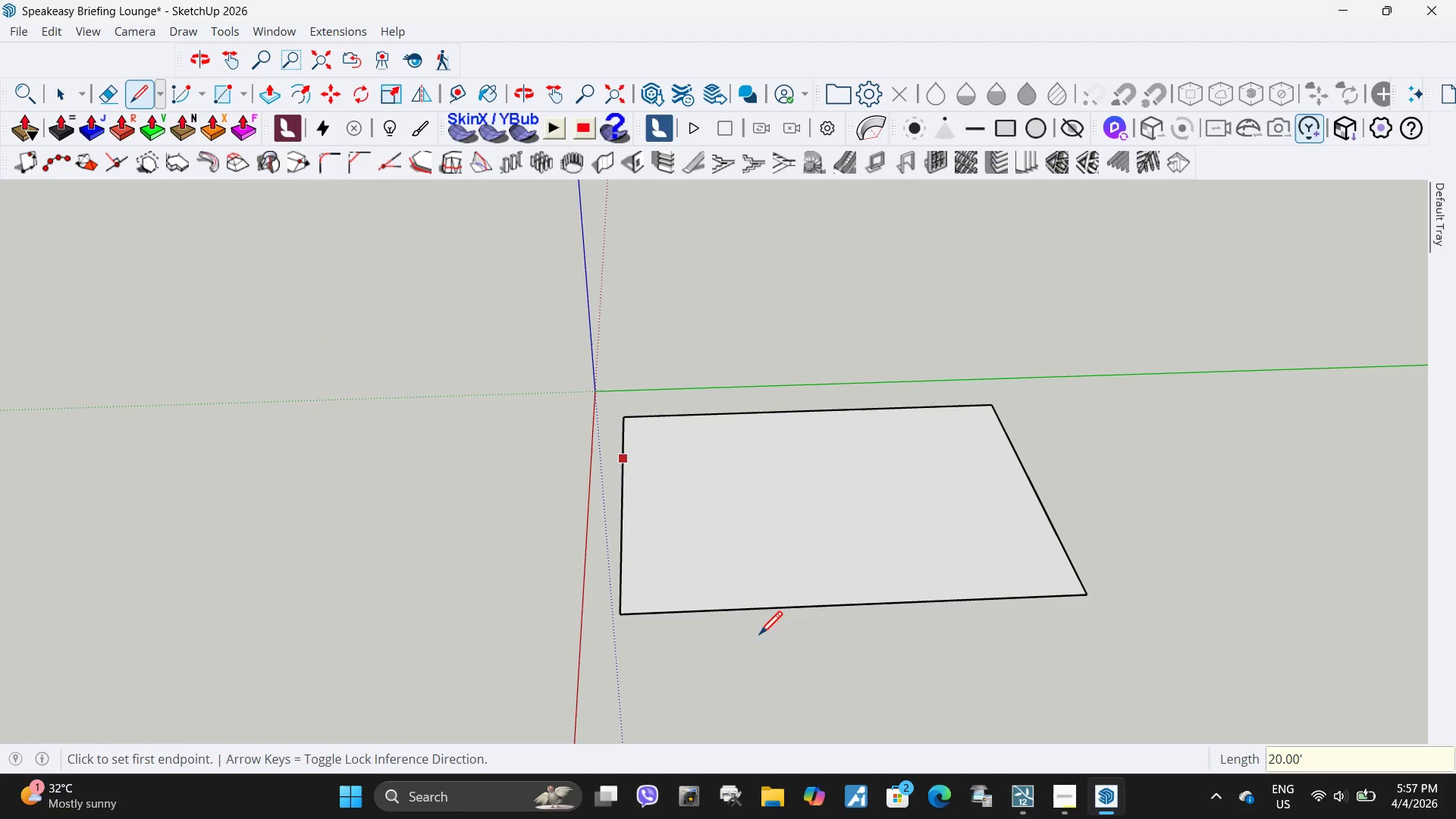 
key(Space)
 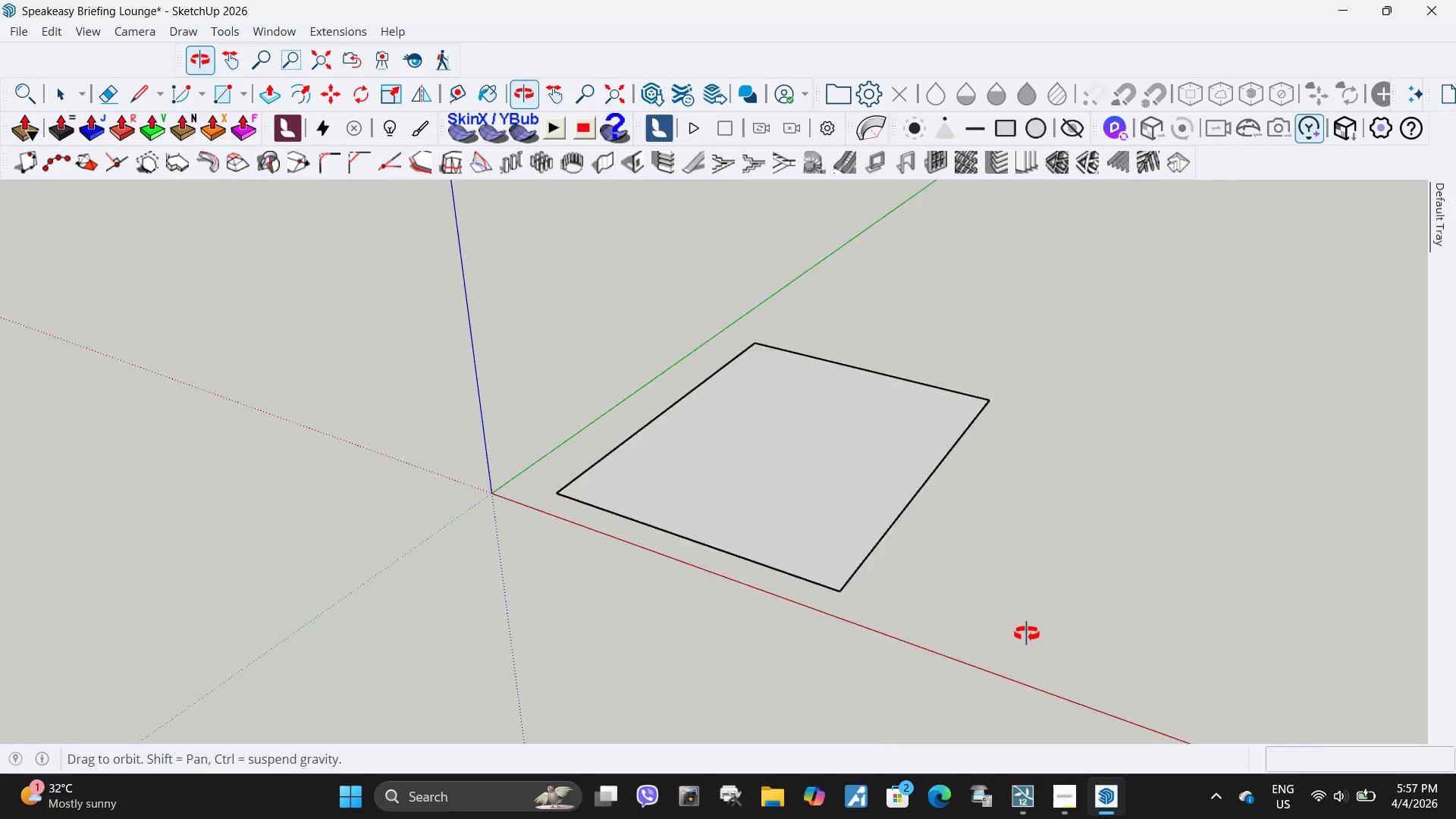 
scroll: coordinate [798, 438], scroll_direction: up, amount: 9.0
 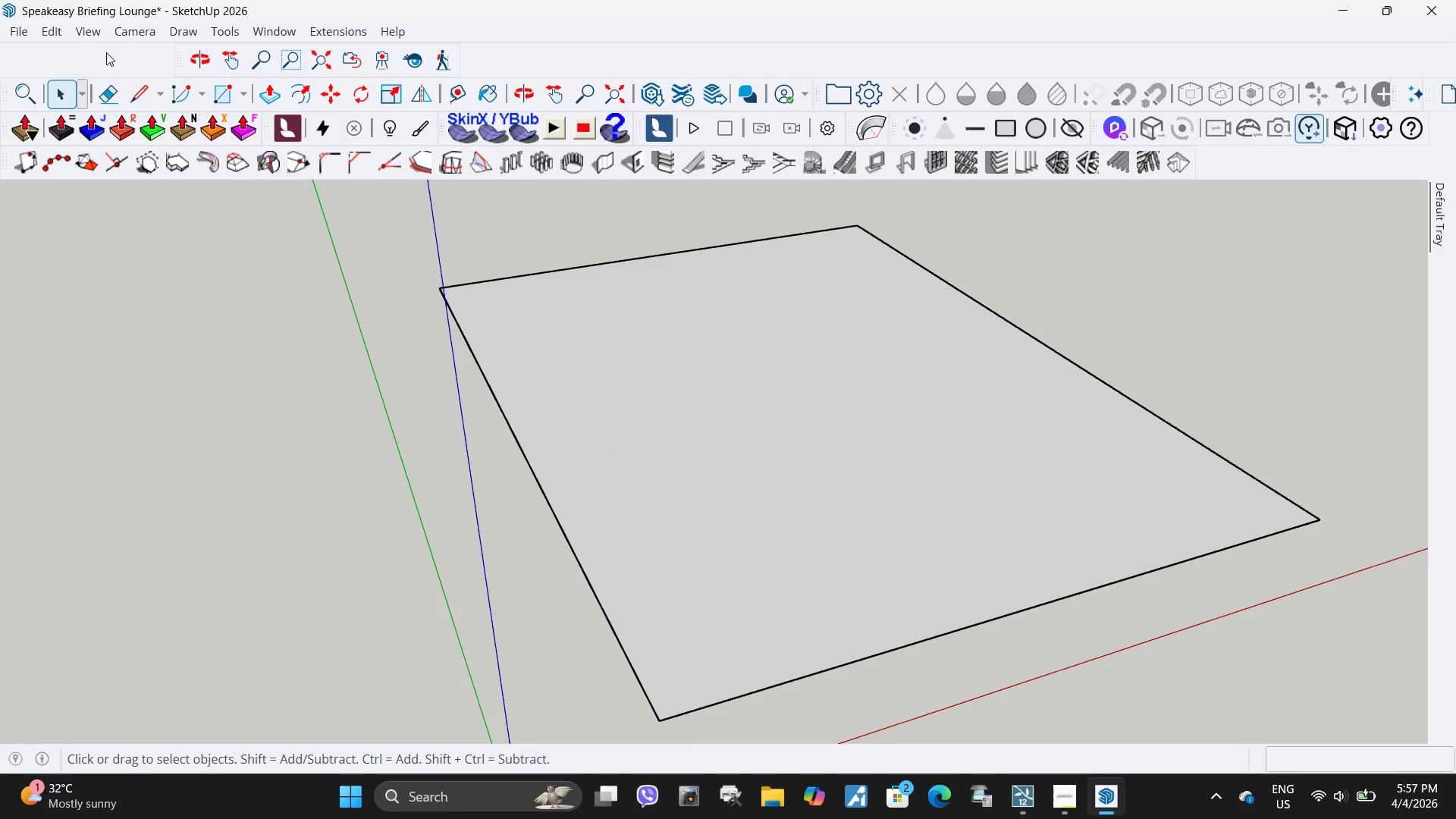 
left_click([139, 30])
 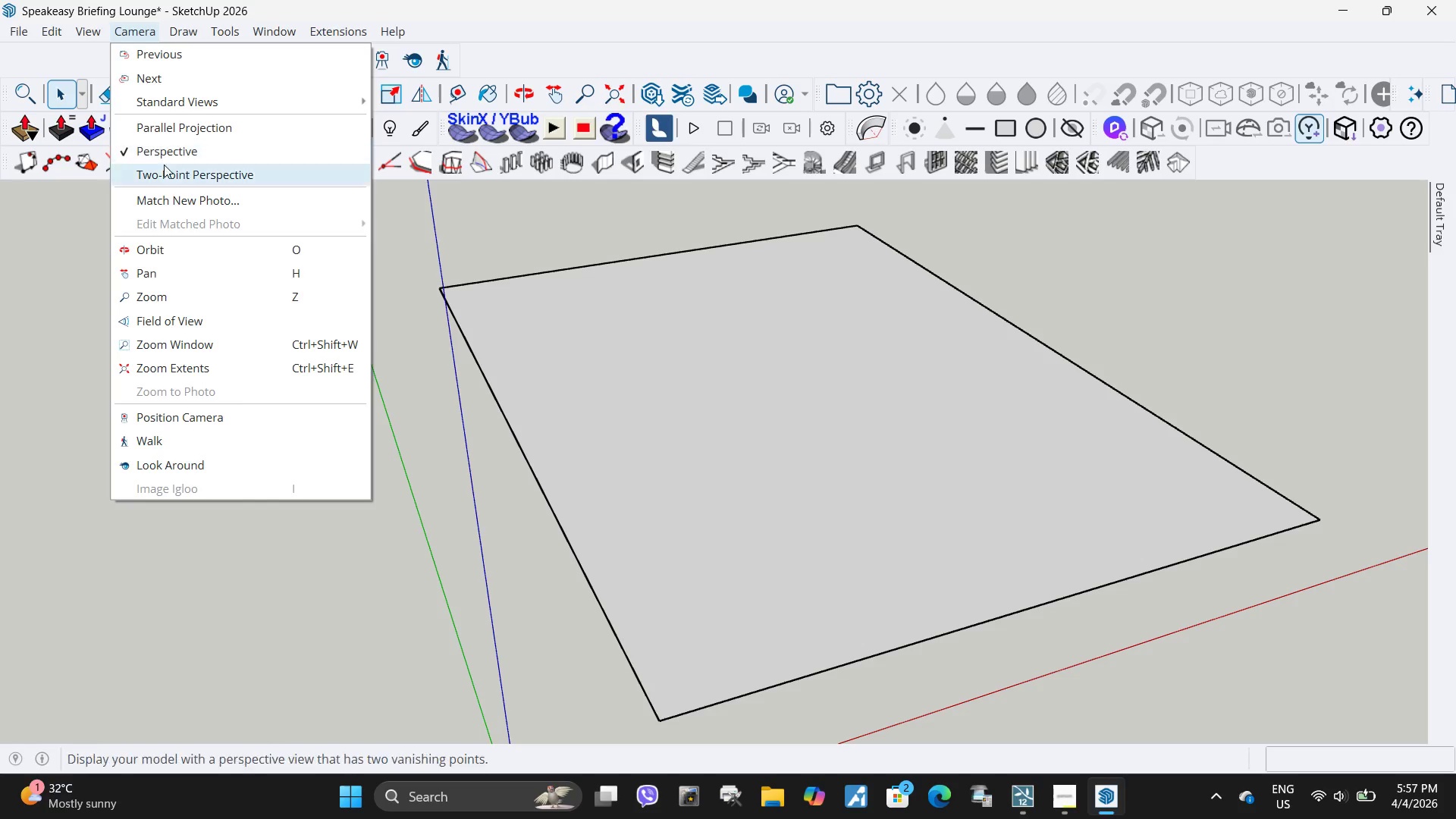 
left_click([162, 155])
 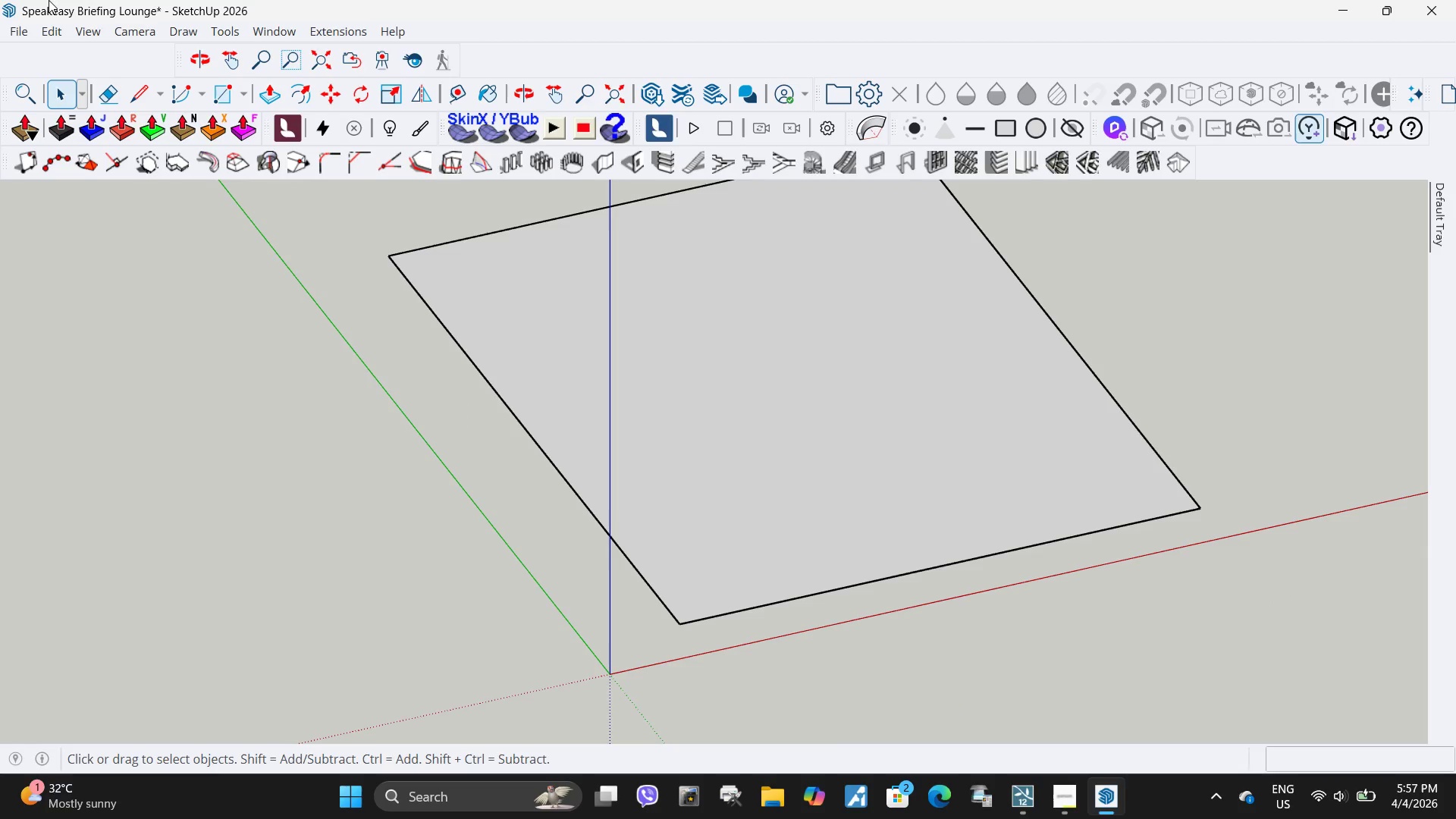 
scroll: coordinate [425, 428], scroll_direction: down, amount: 5.0
 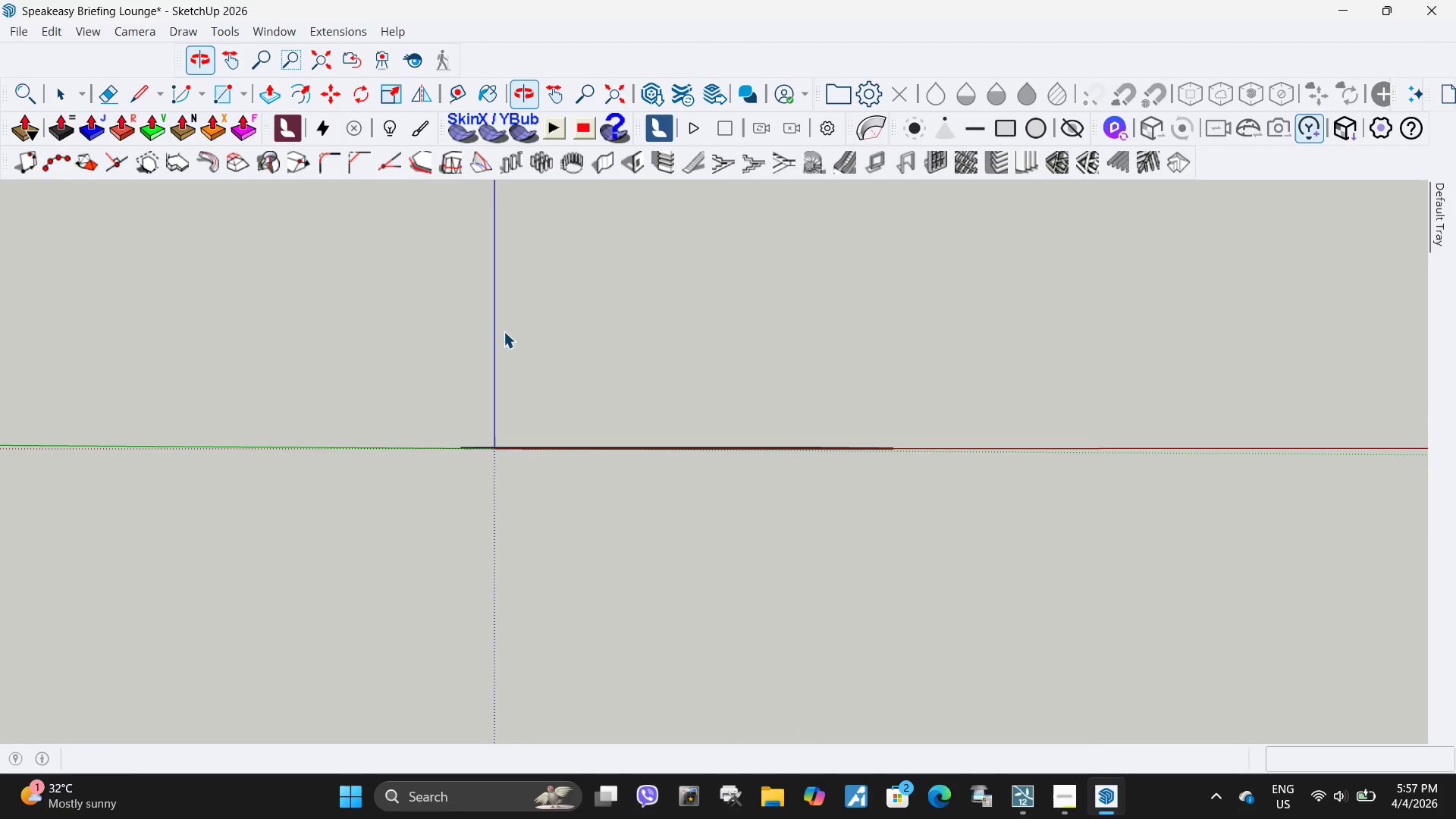 
scroll: coordinate [587, 398], scroll_direction: up, amount: 4.0
 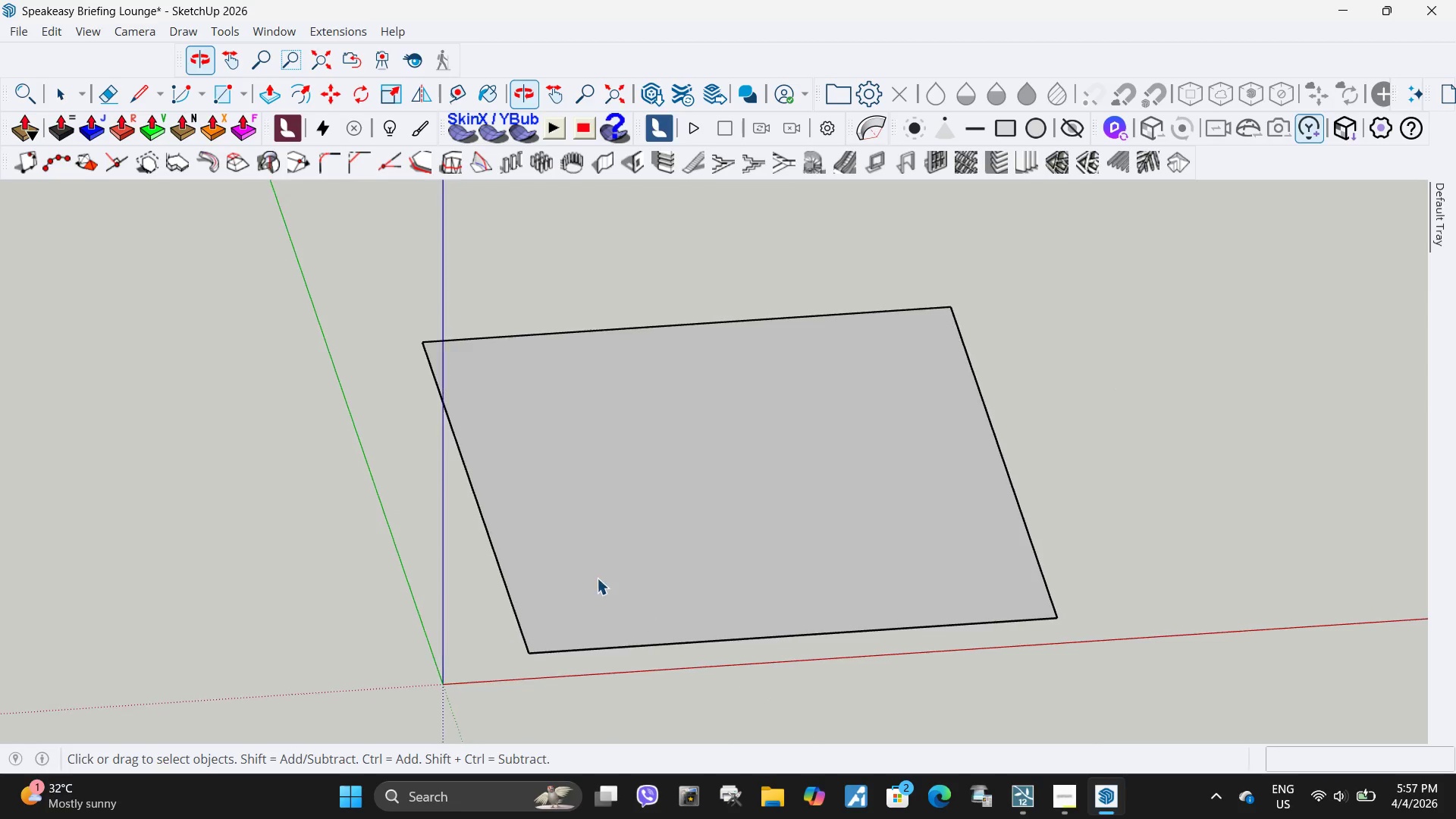 
scroll: coordinate [528, 559], scroll_direction: down, amount: 5.0
 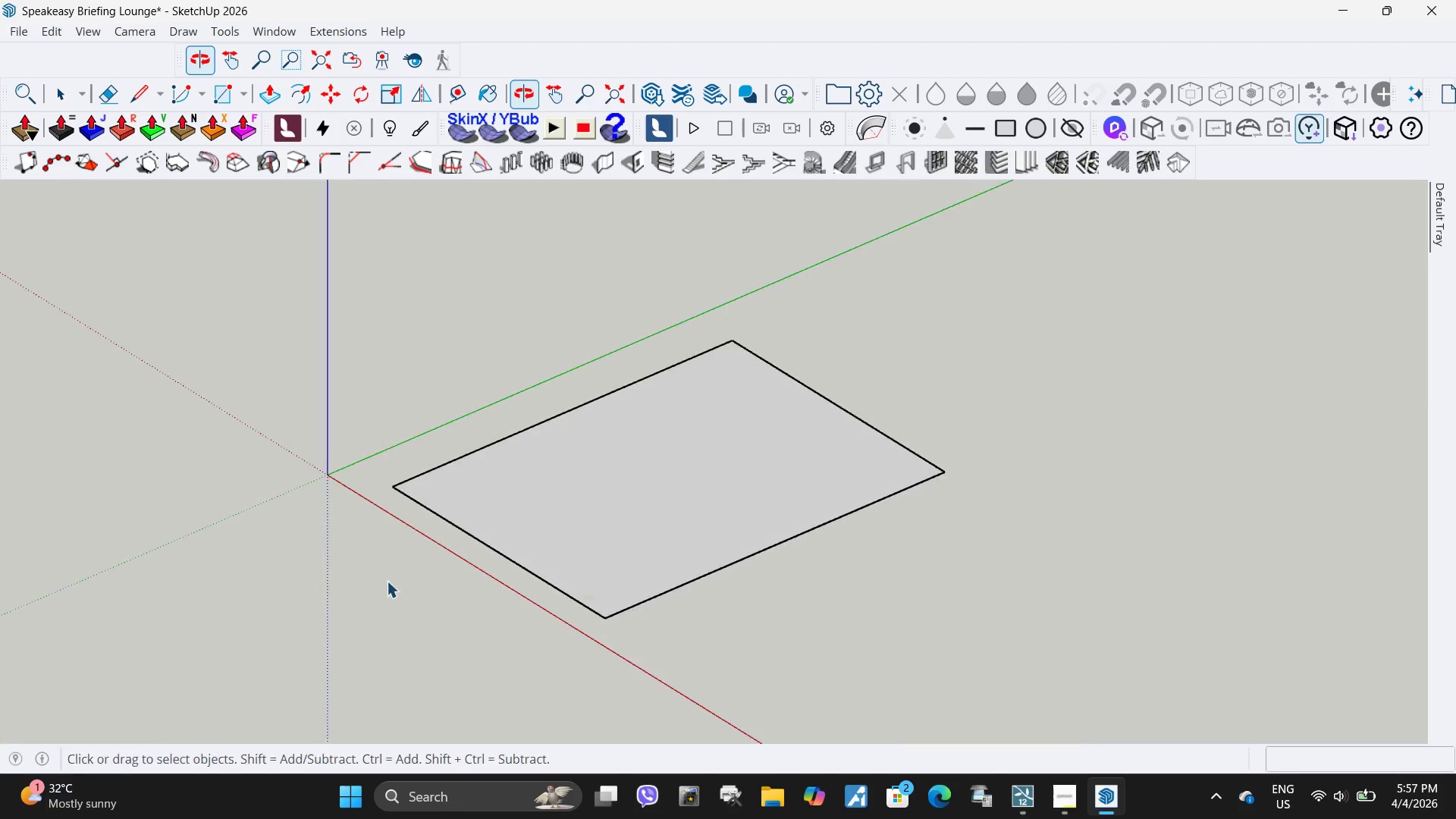 
scroll: coordinate [548, 566], scroll_direction: up, amount: 4.0
 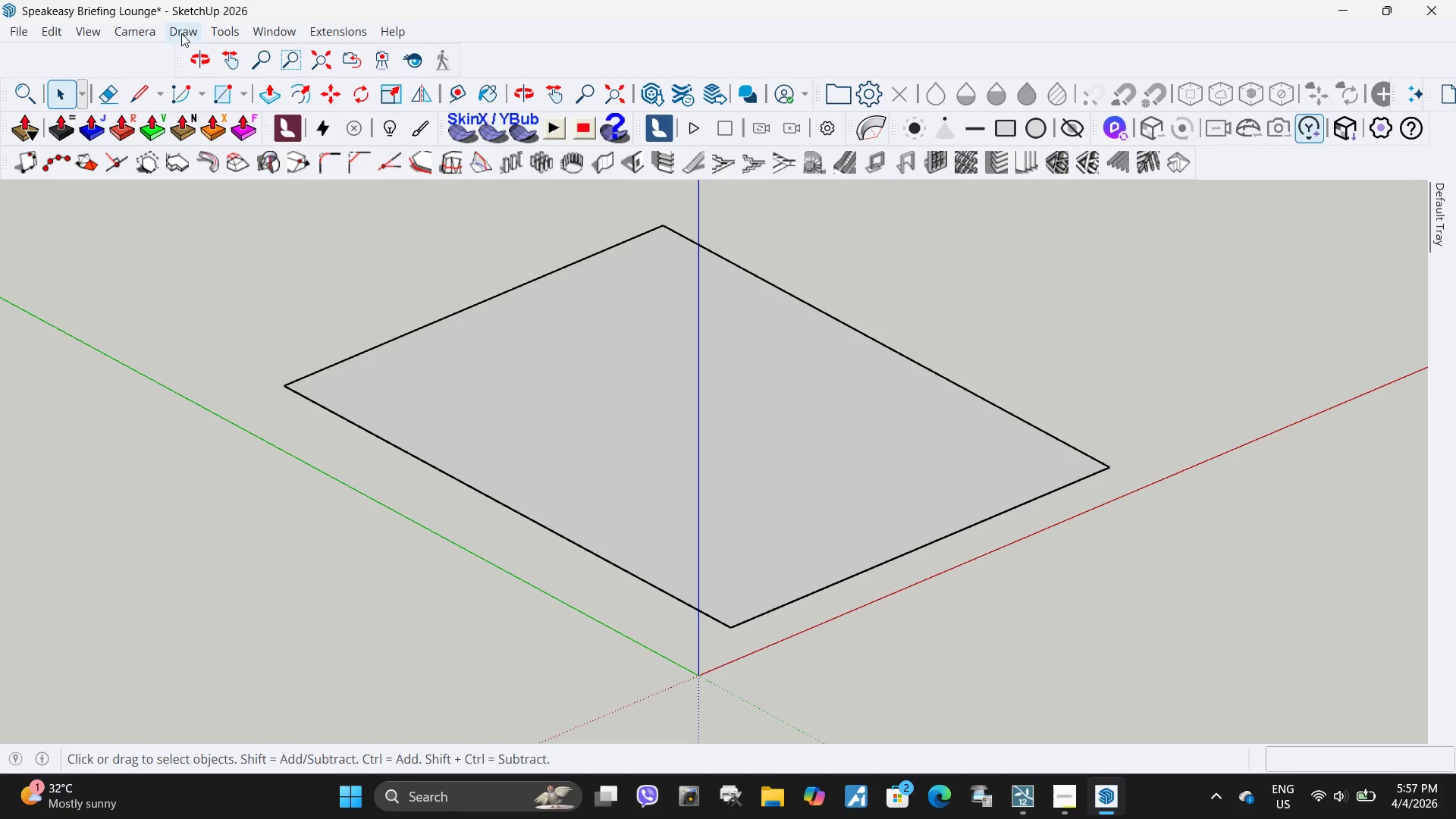 
left_click([134, 27])
 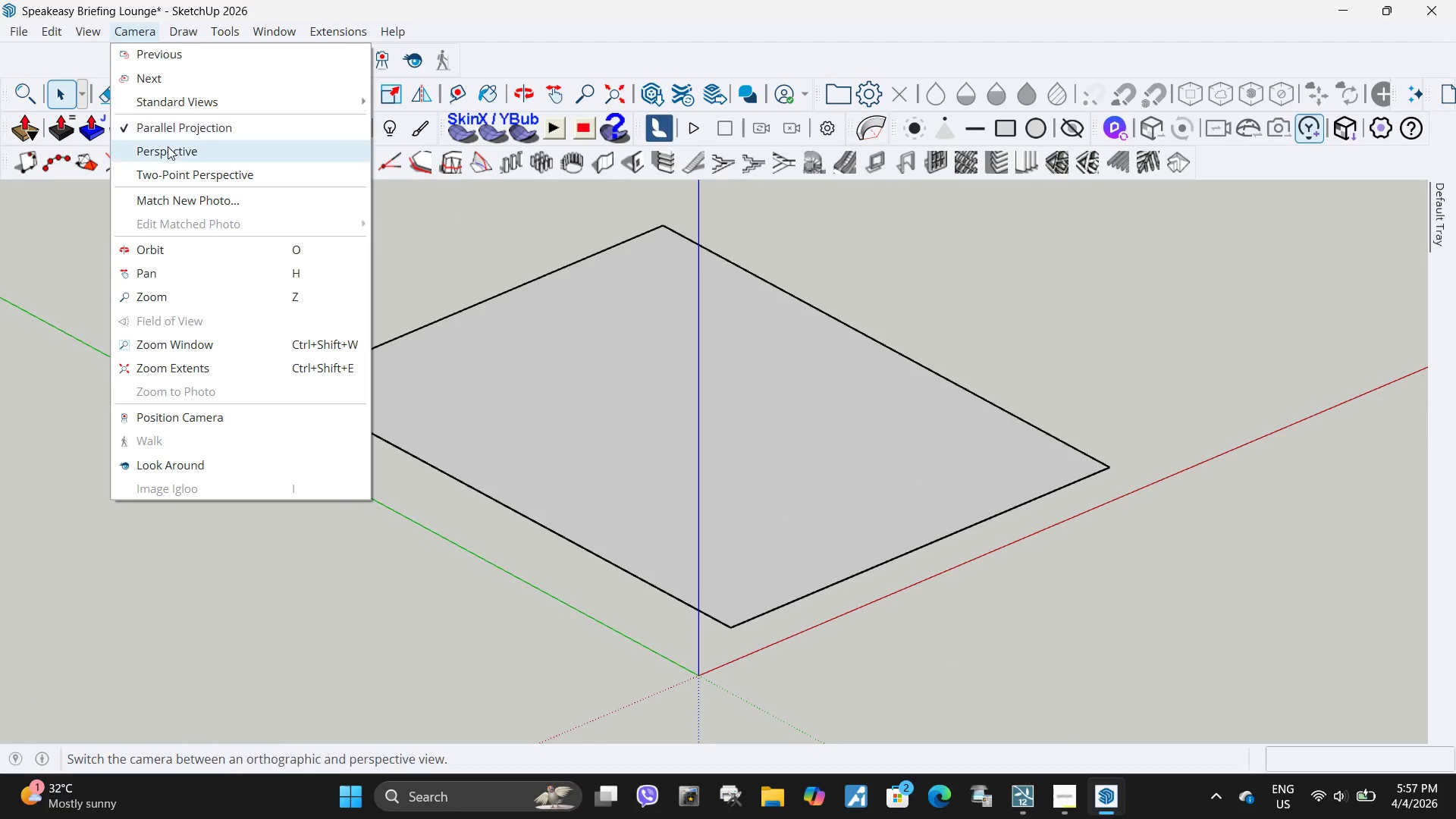 
left_click([168, 149])
 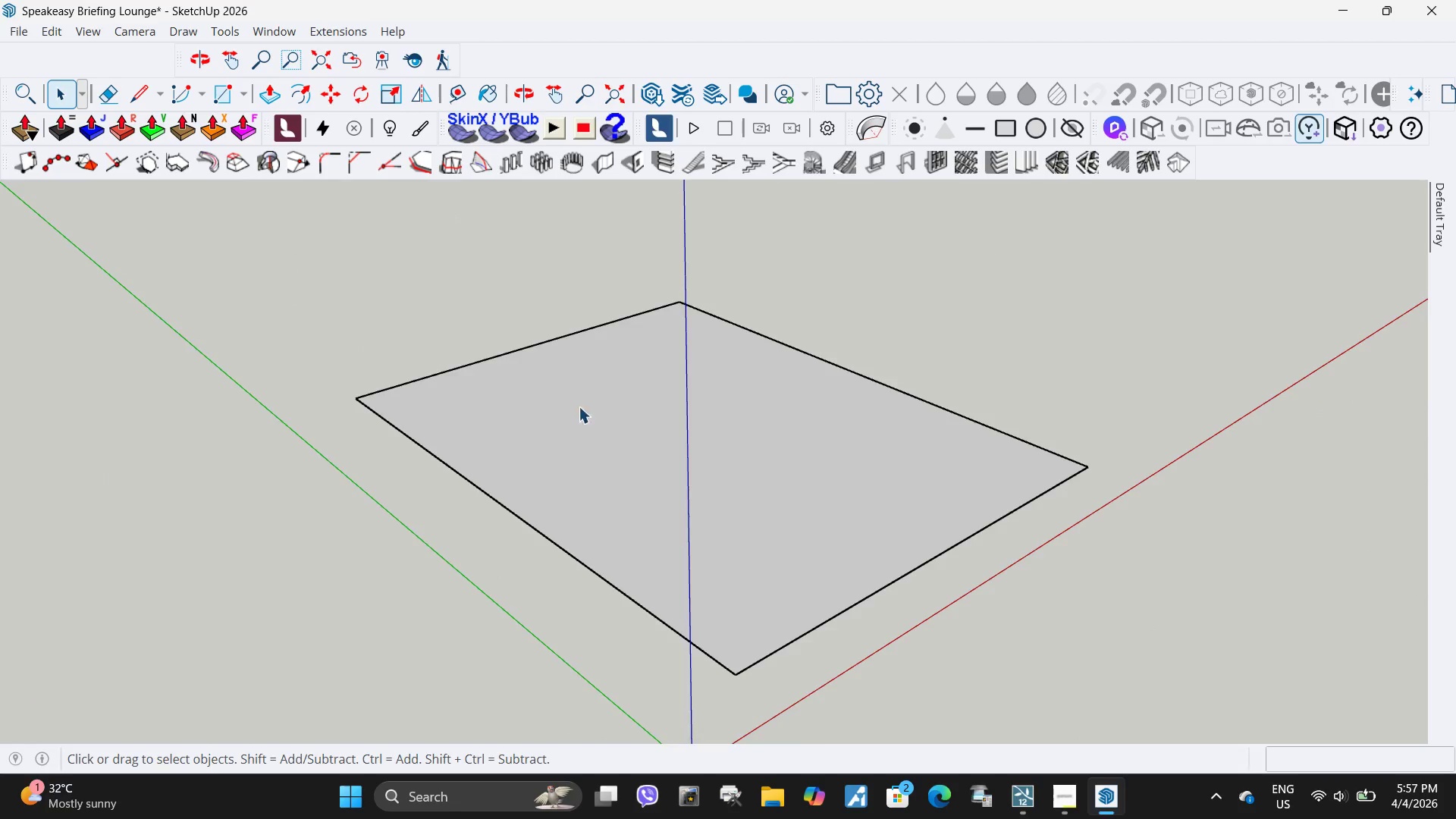 
scroll: coordinate [585, 399], scroll_direction: down, amount: 5.0
 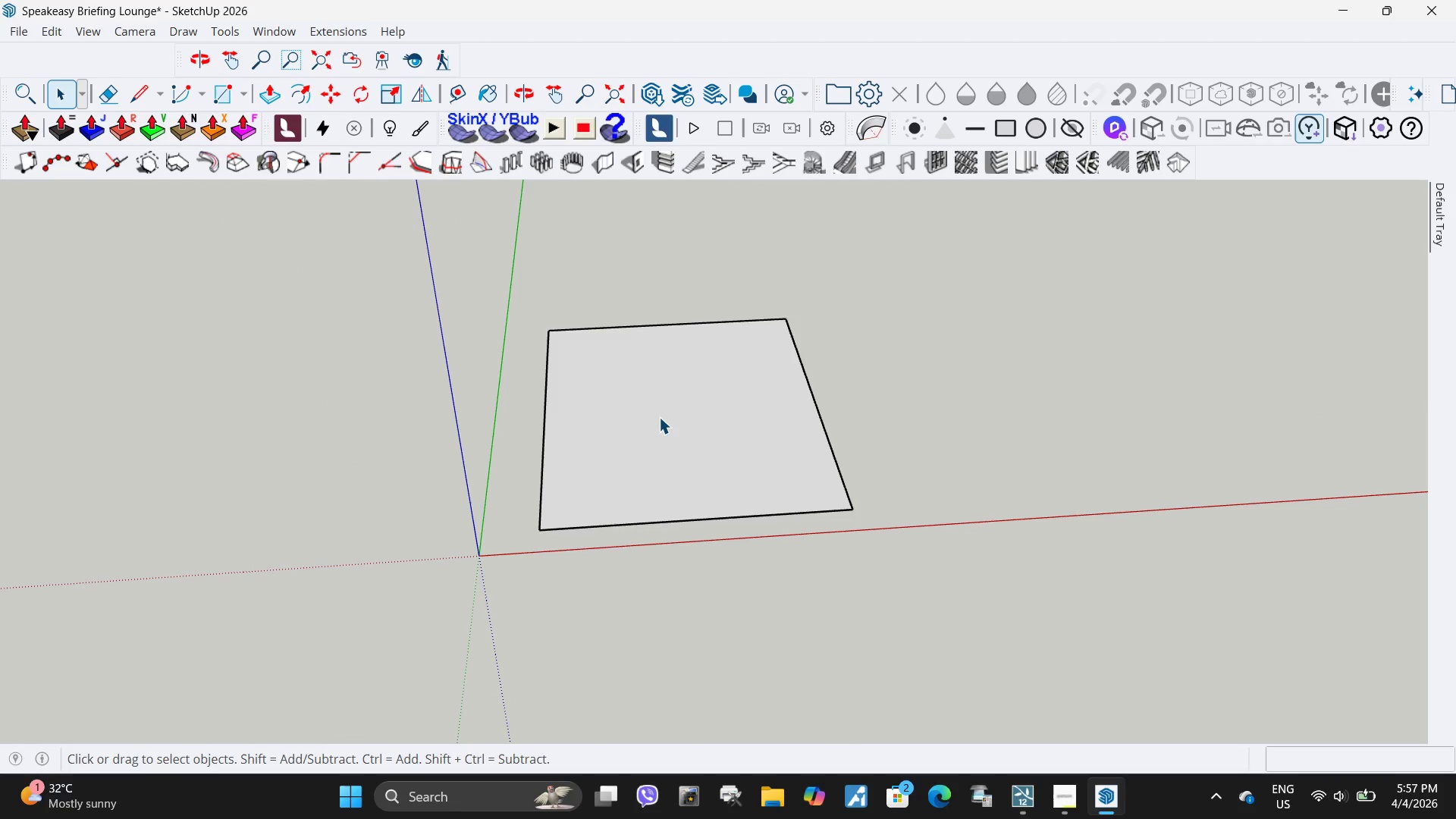 
left_click([659, 417])
 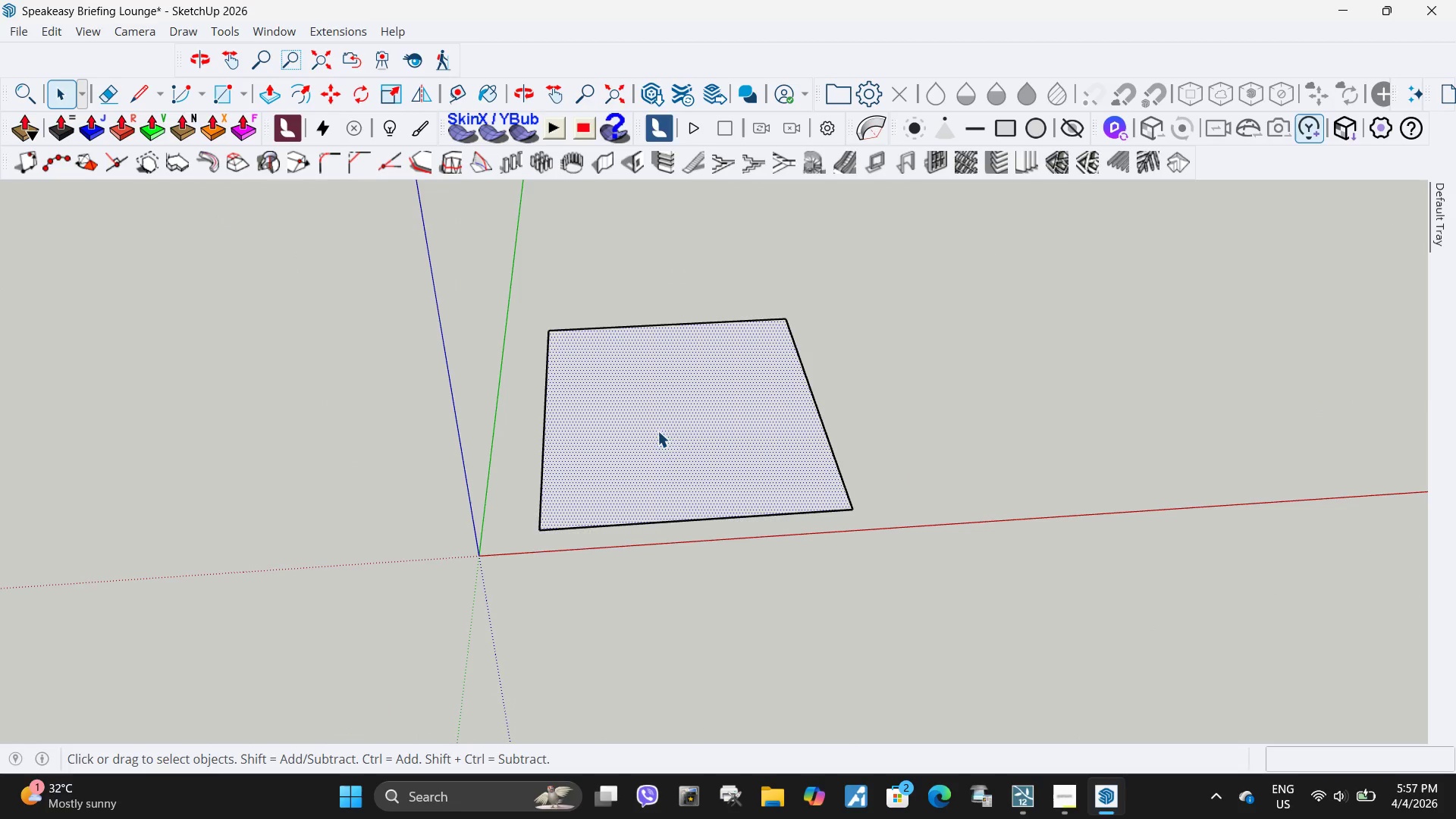 
key(P)
 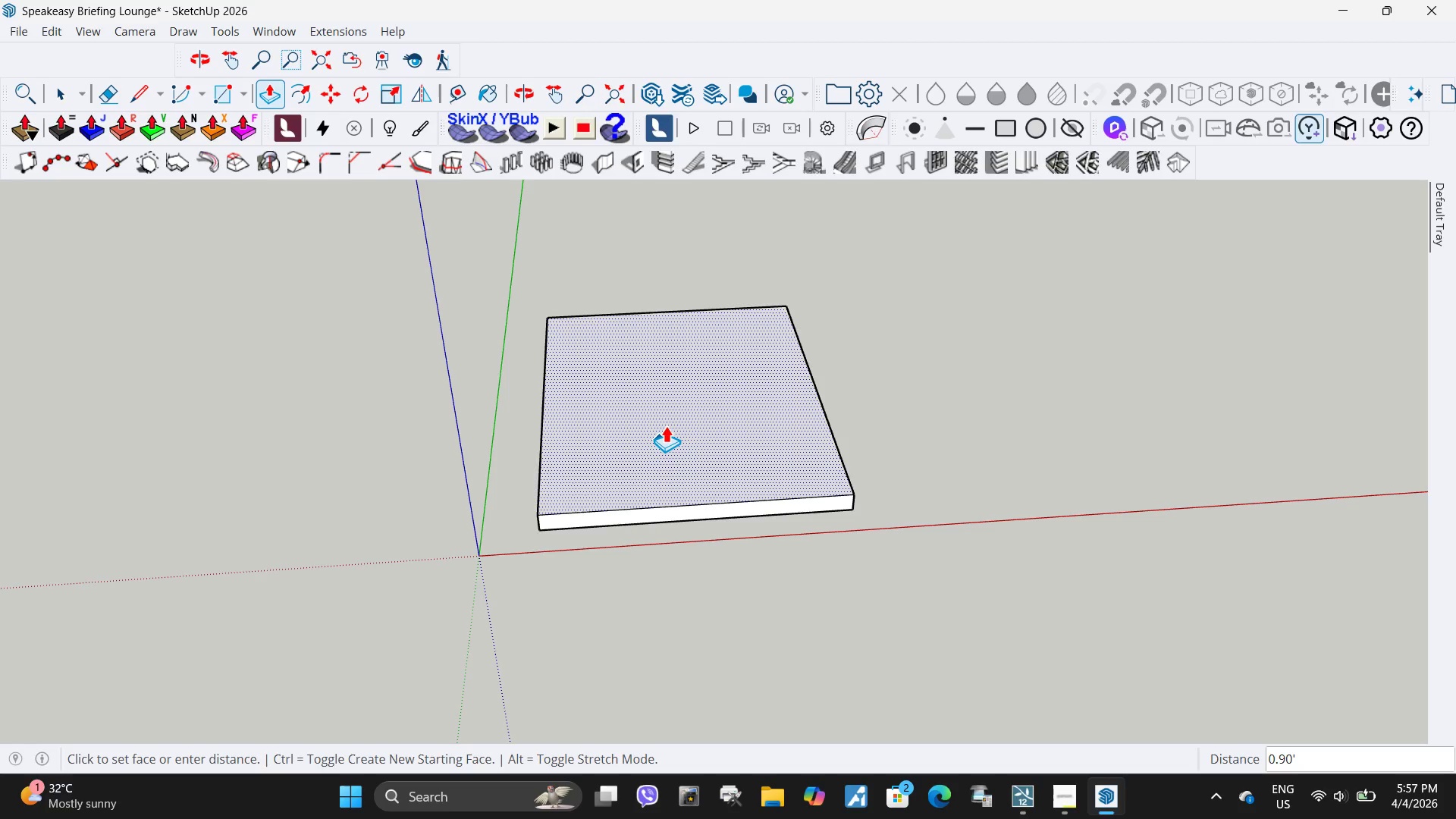 
key(Numpad1)
 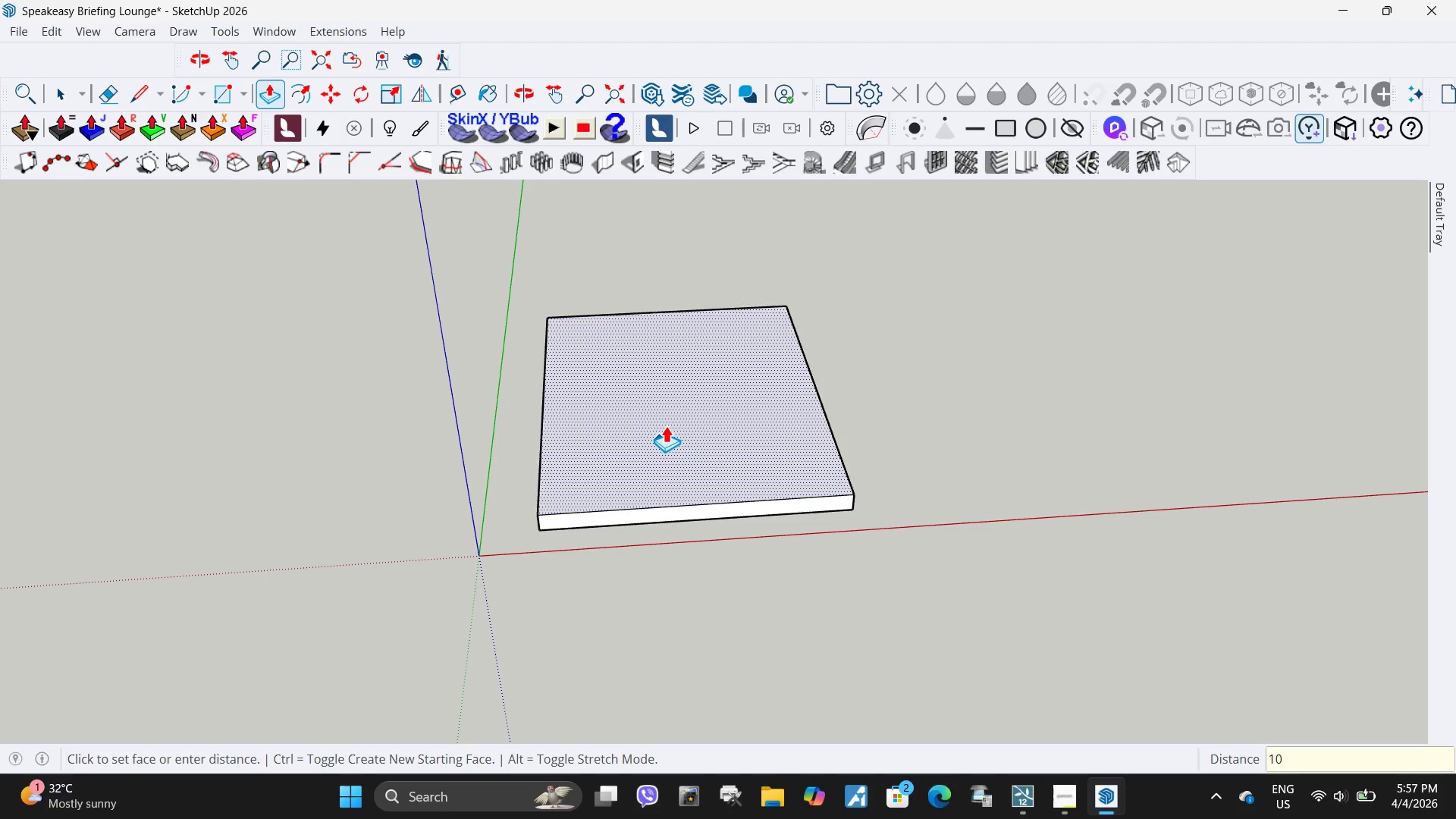 
key(Numpad0)
 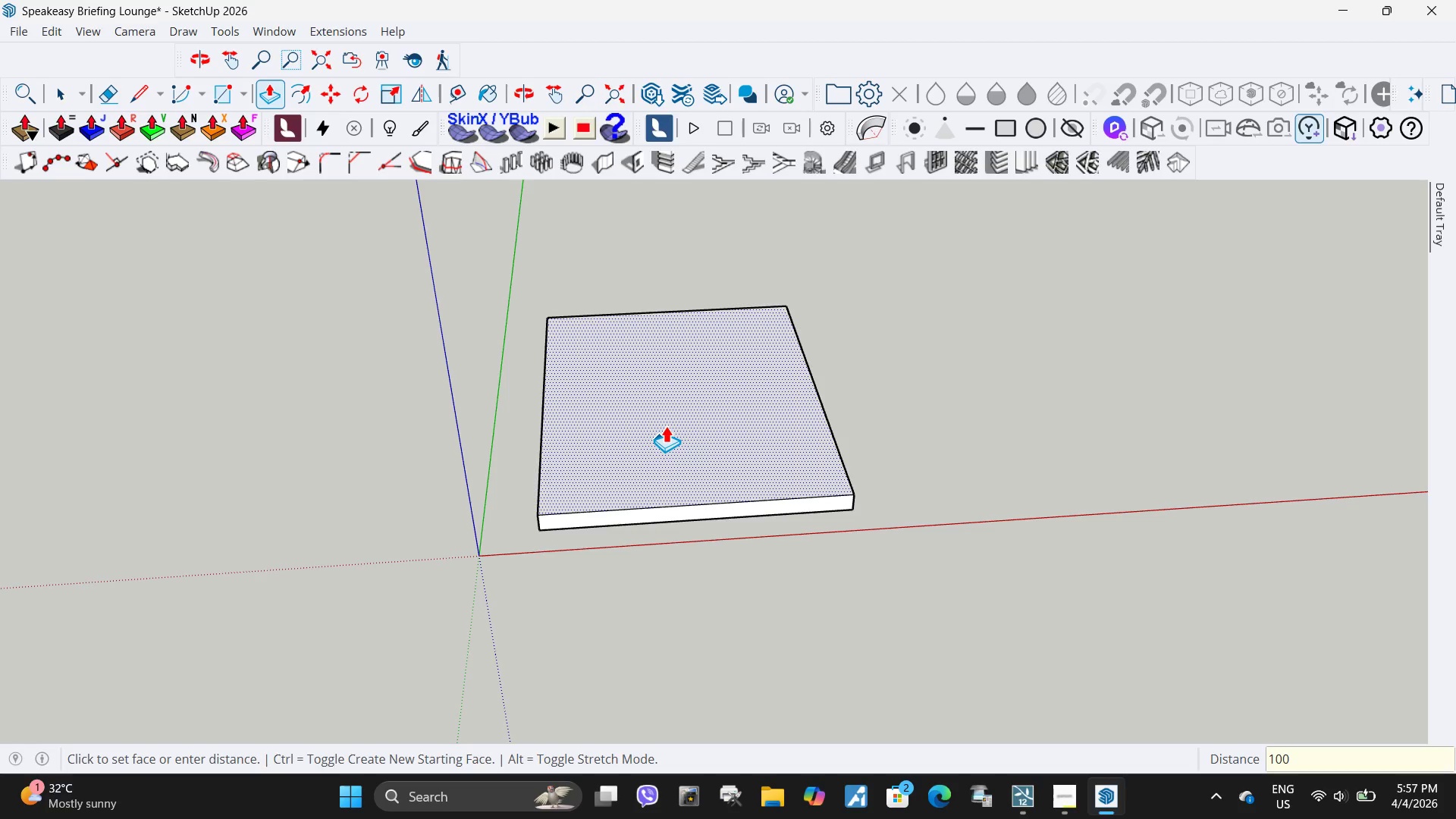 
key(Numpad0)
 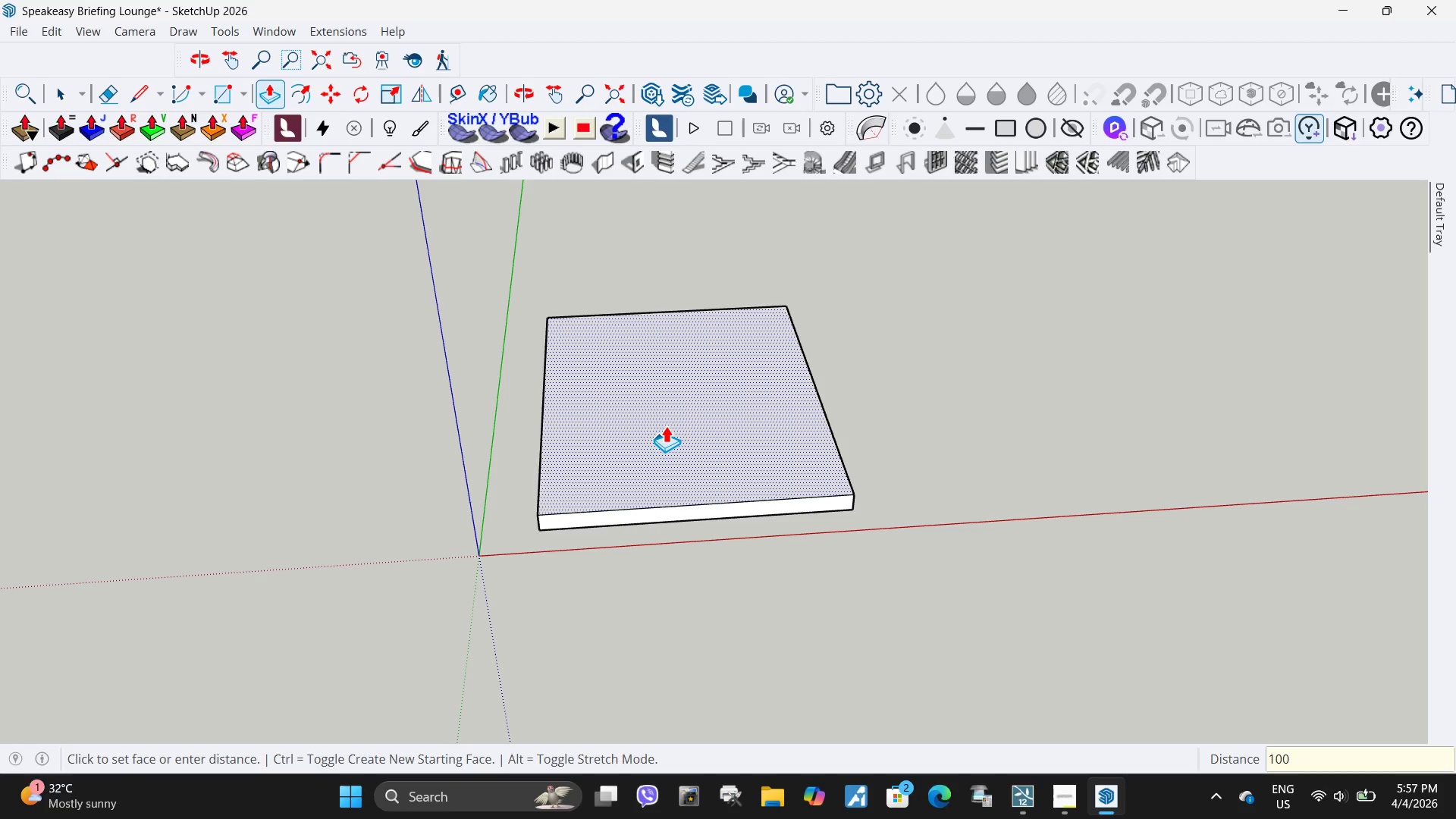 
key(Backspace)
 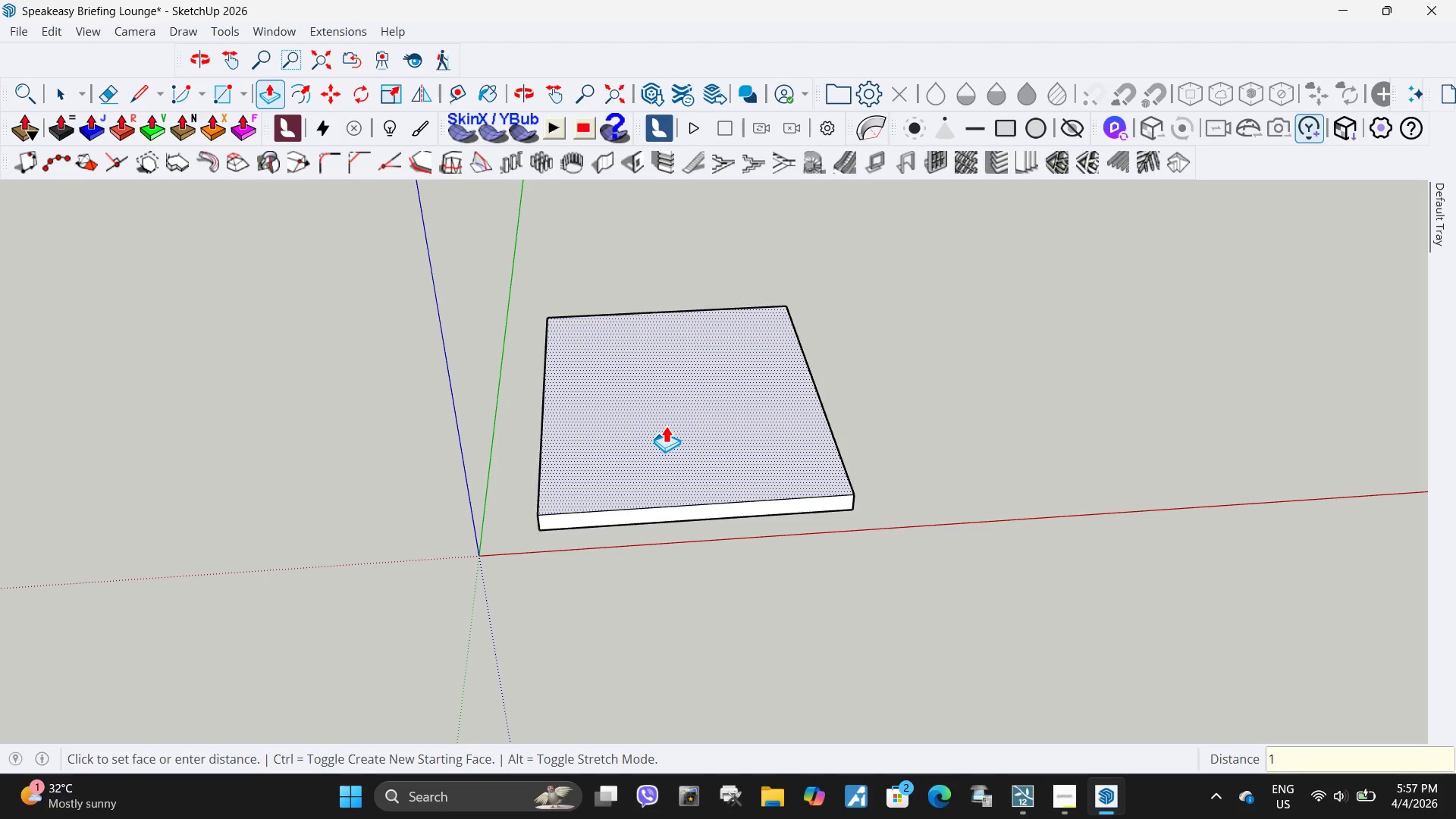 
key(Backspace)
 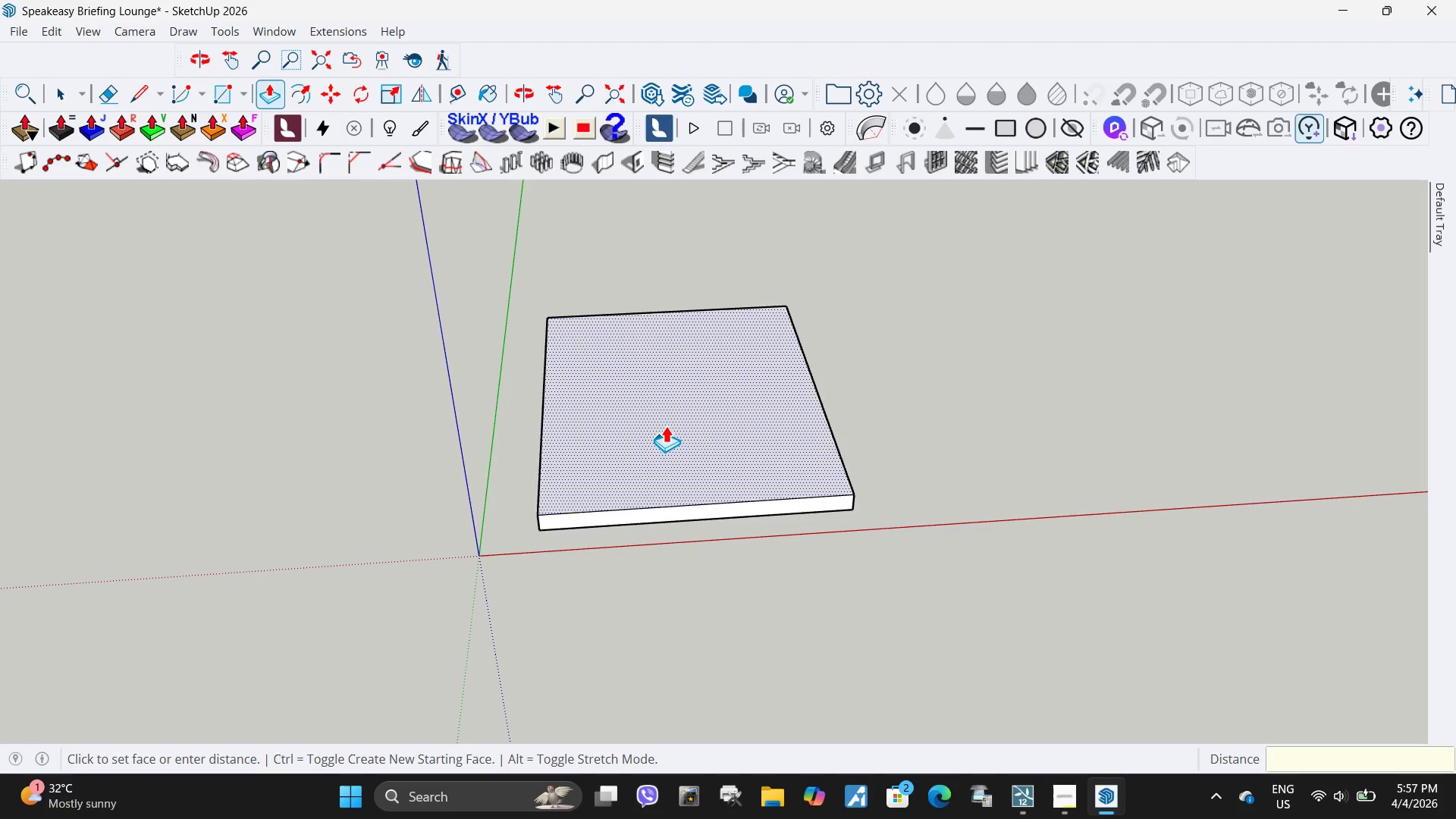 
key(Backspace)
 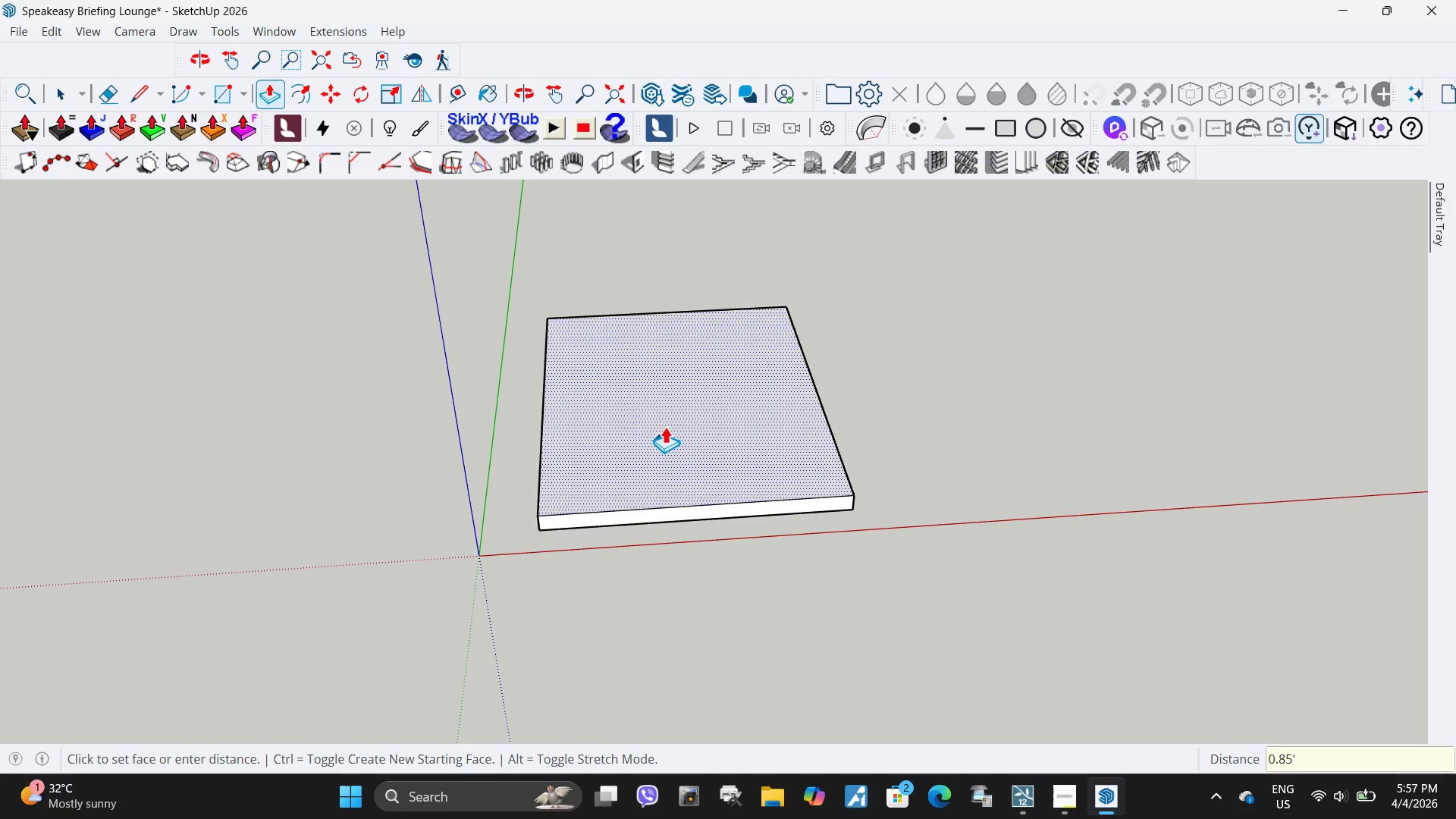 
key(Space)
 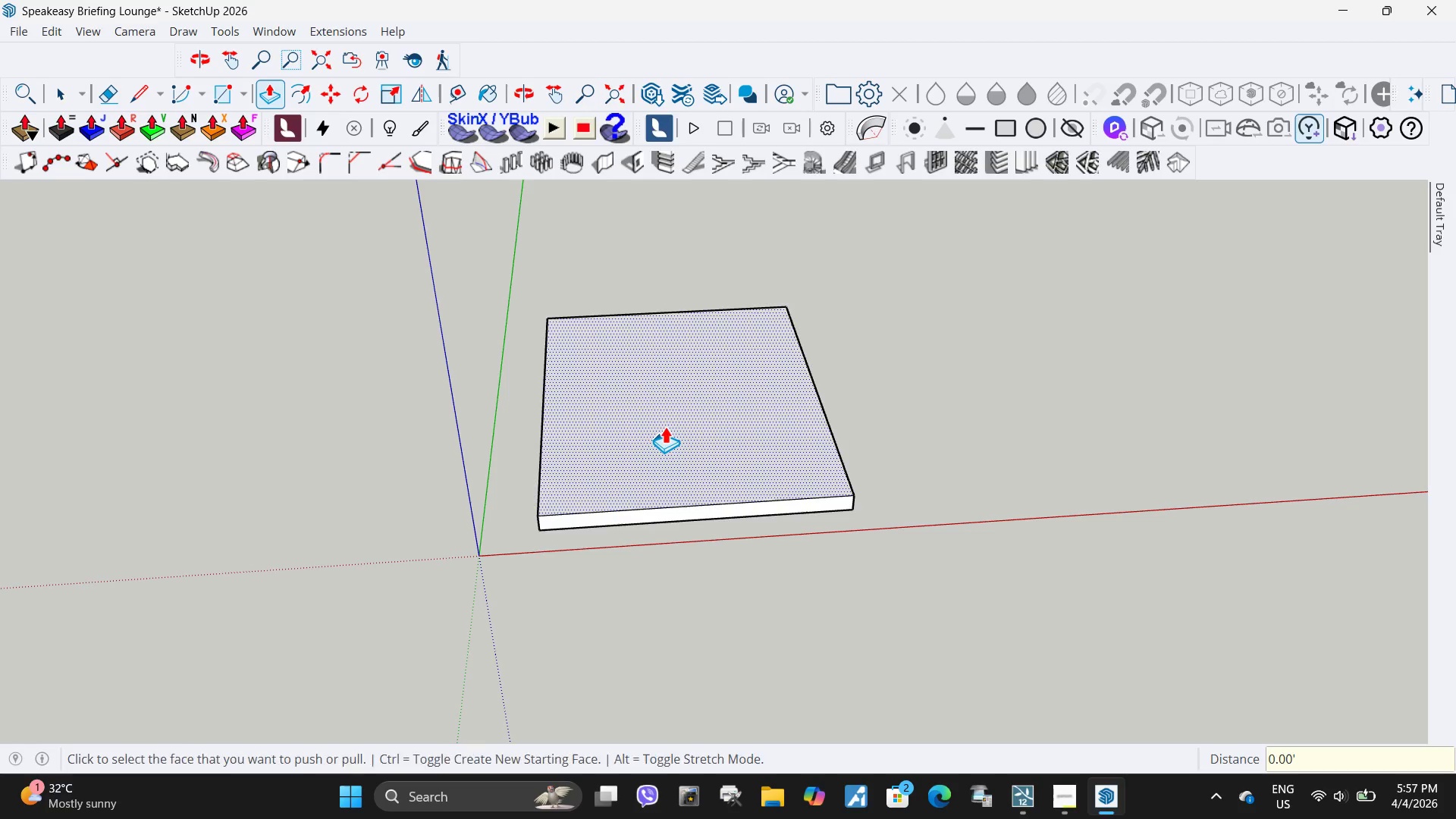 
key(Escape)
 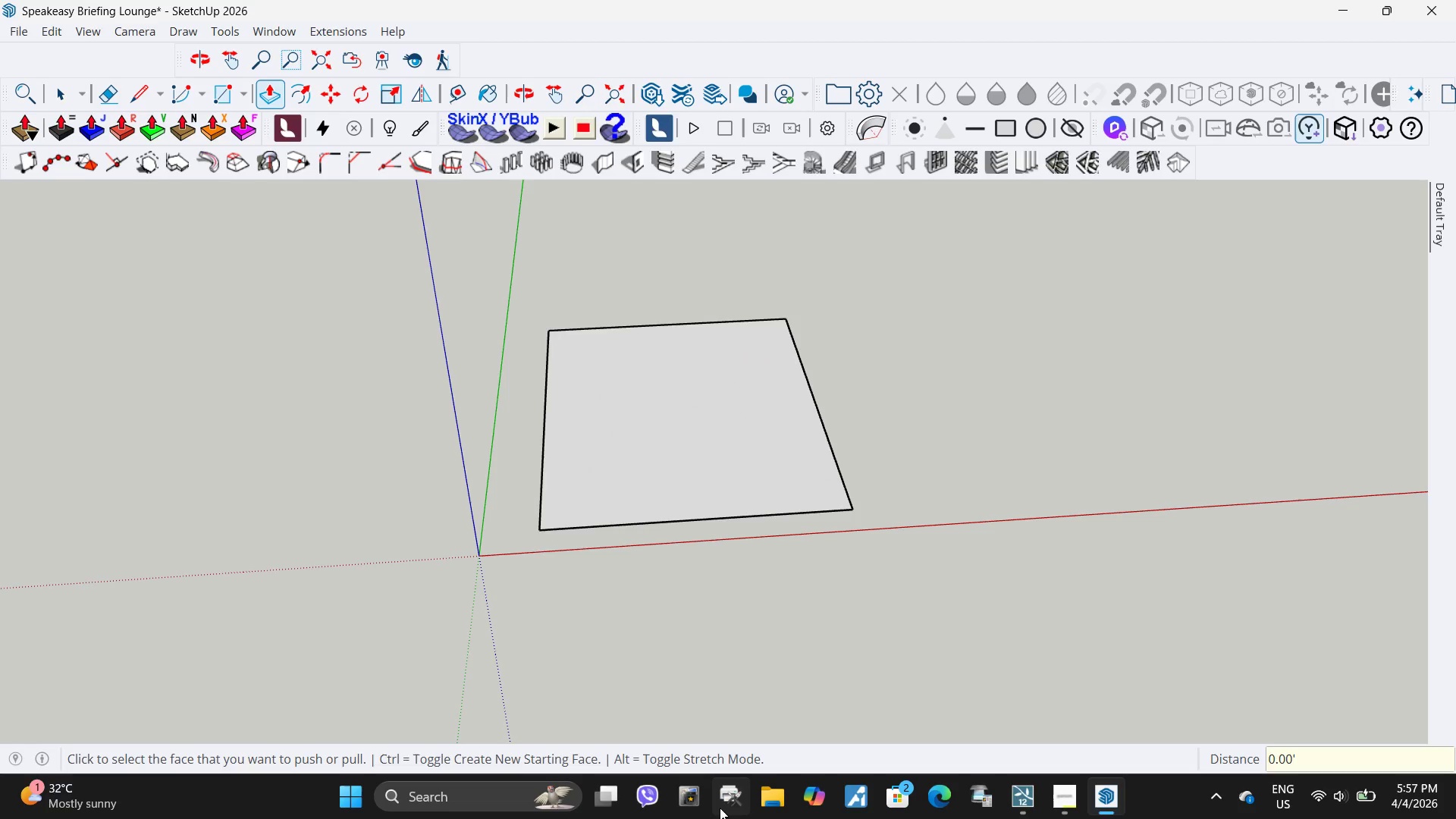 
left_click([455, 792])
 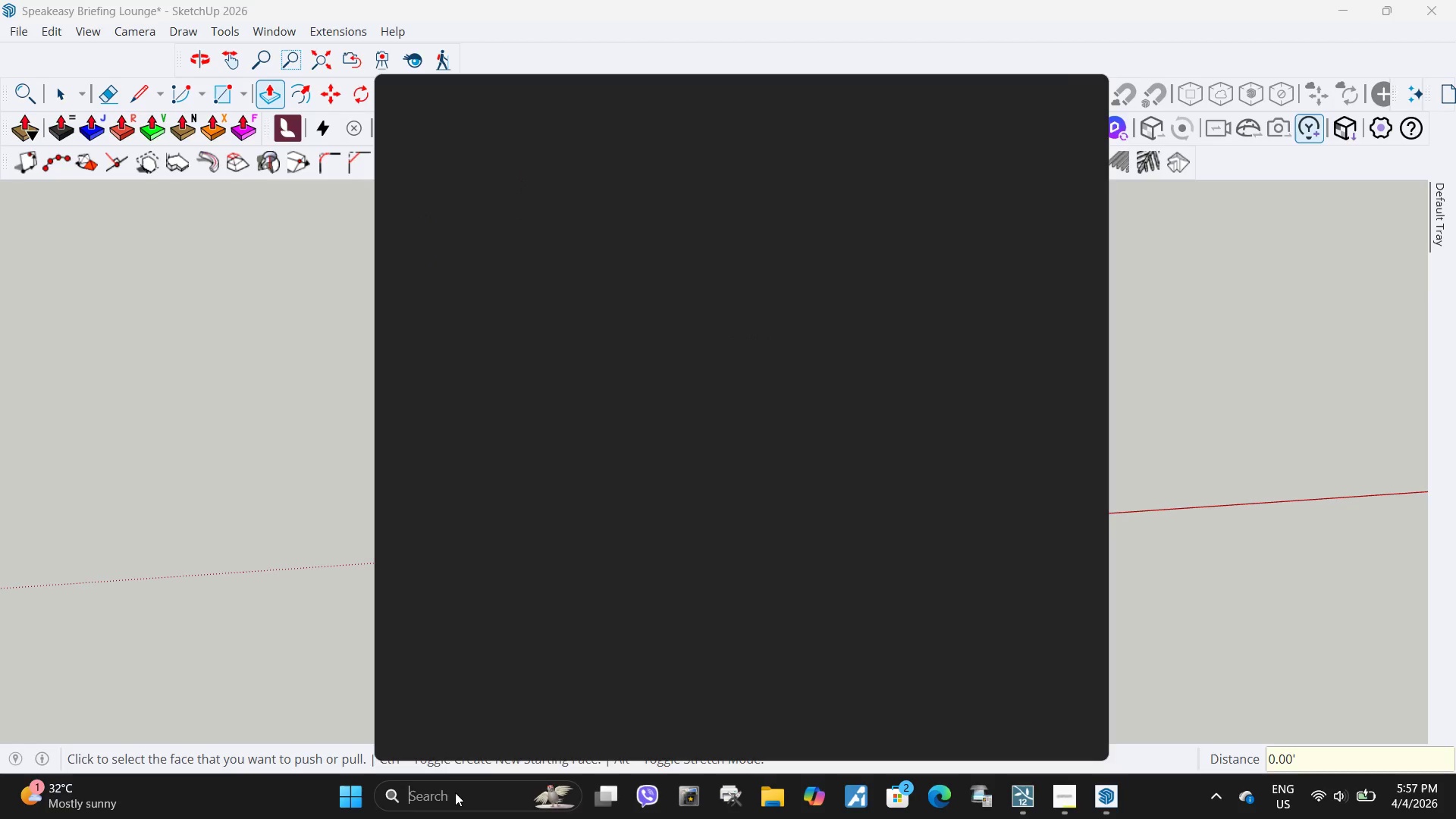 
type(chrome)
 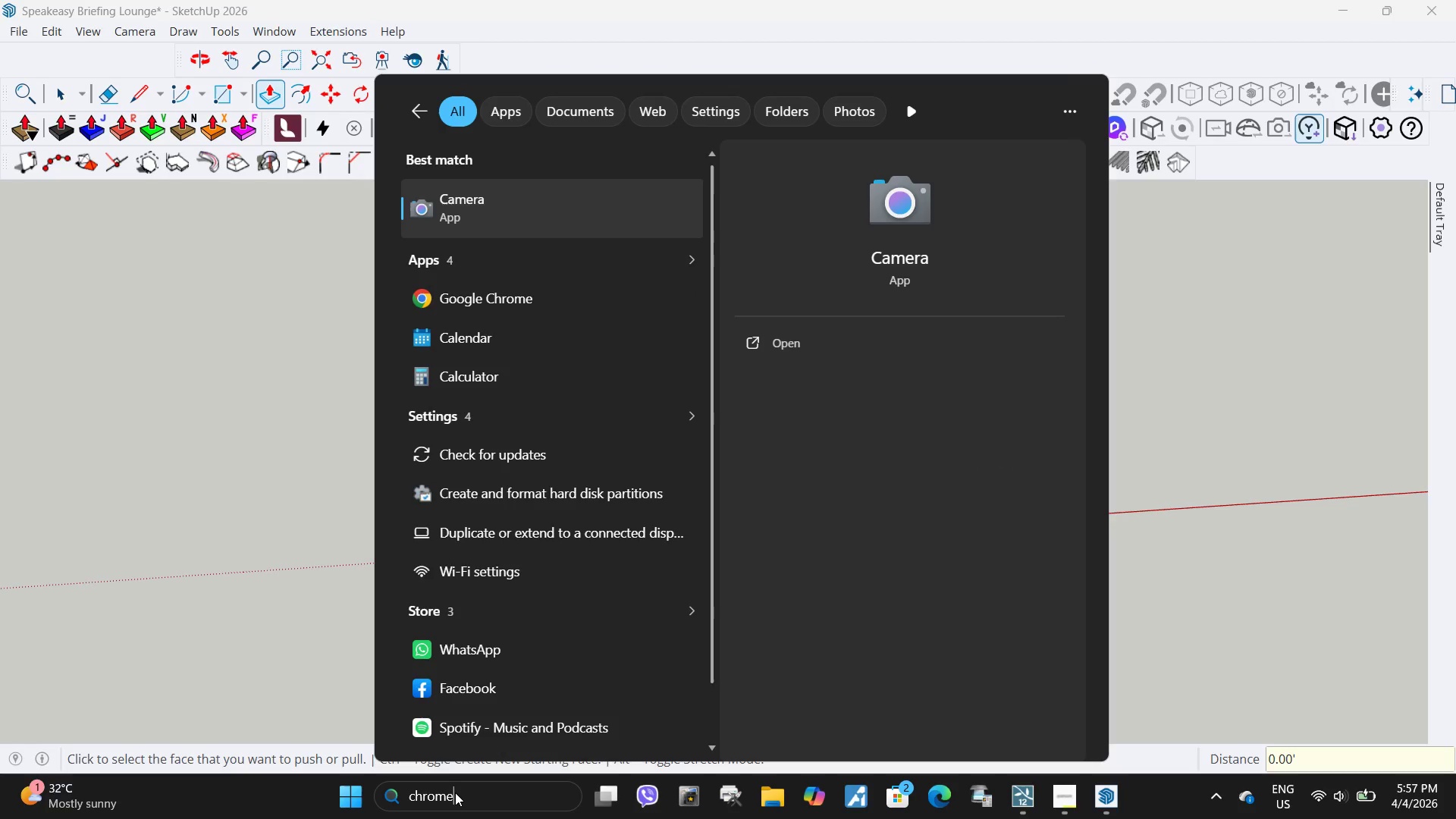 
key(Enter)
 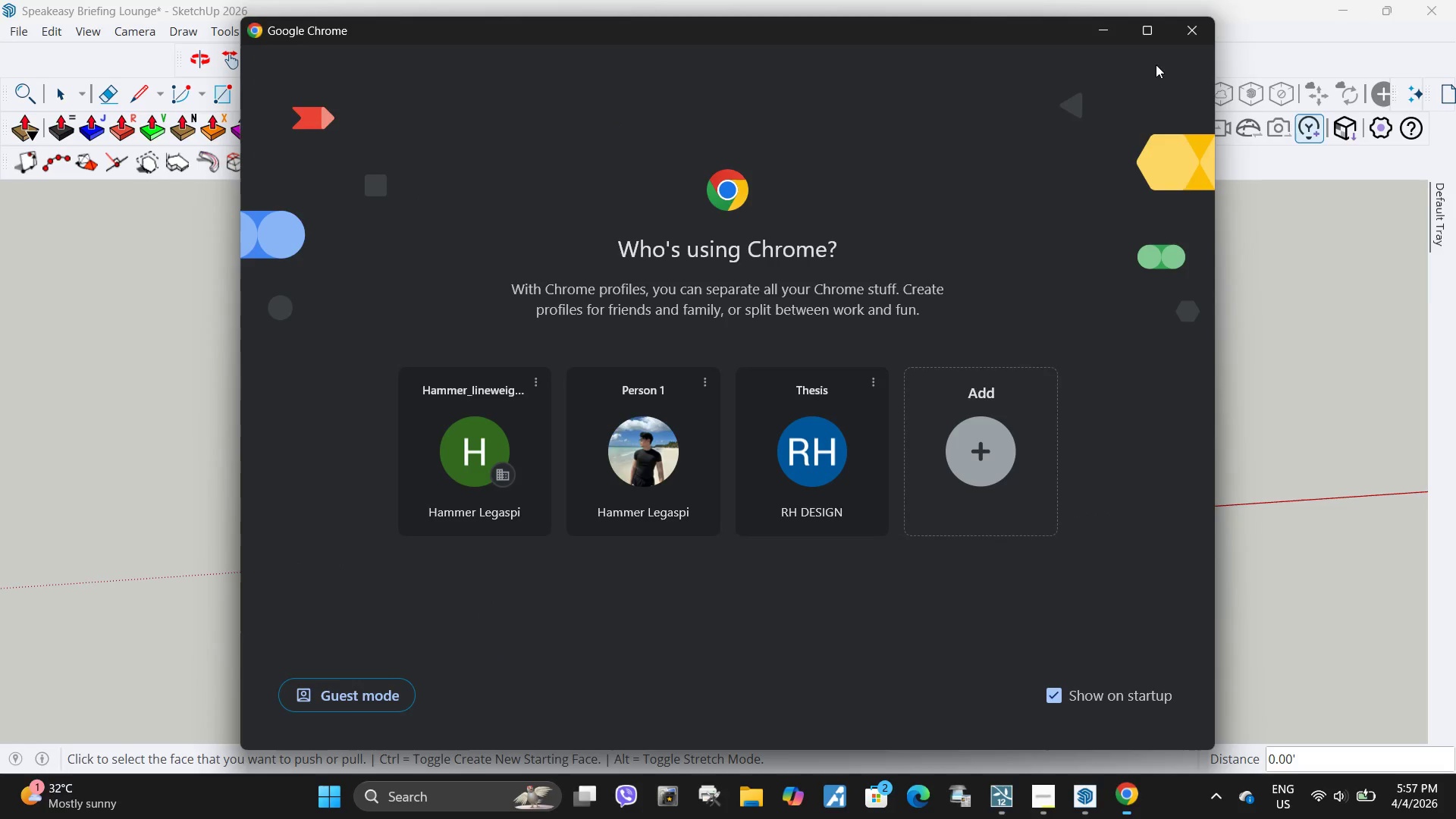 
left_click([631, 440])
 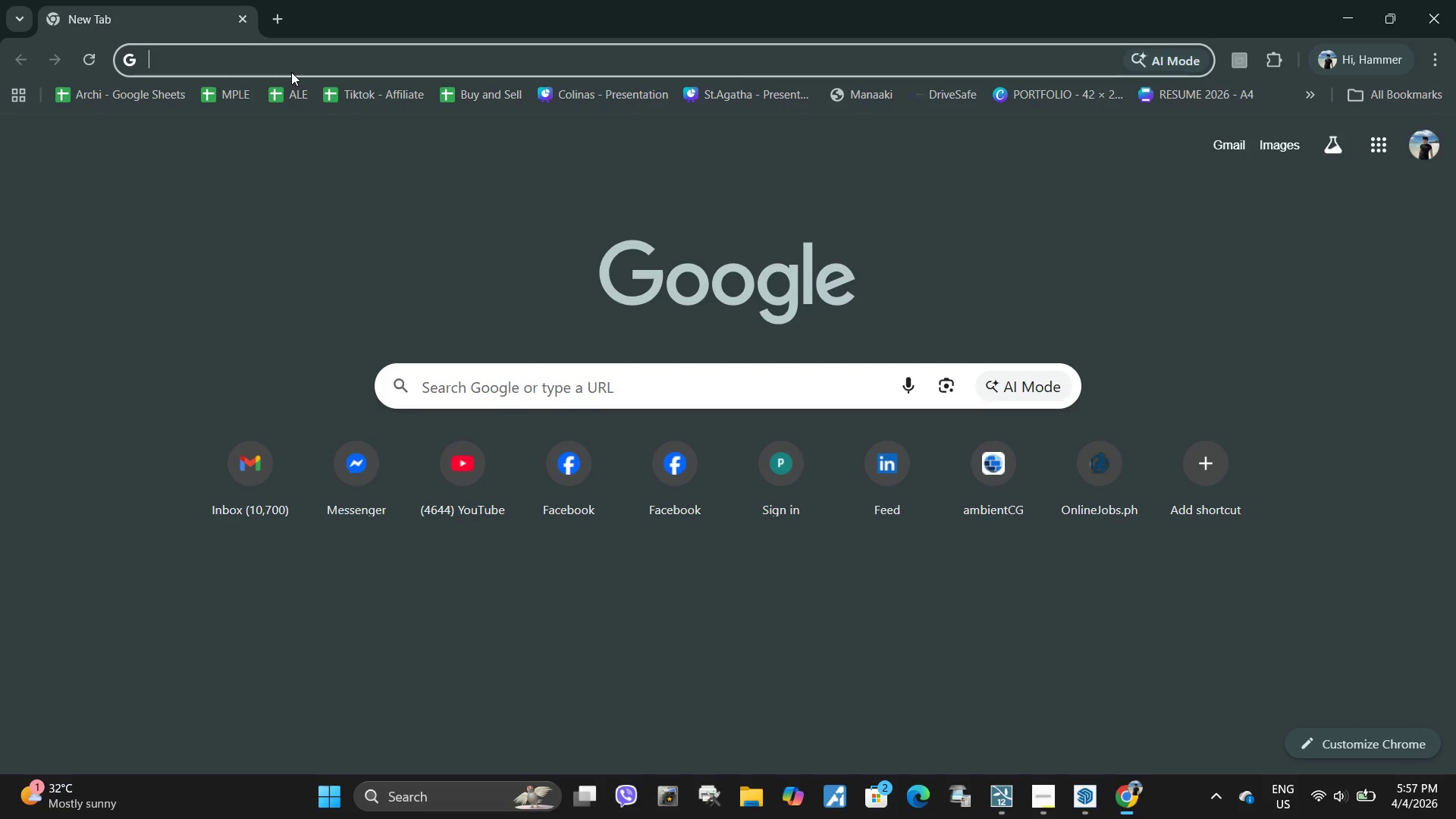 
type(100 mm to ft)
 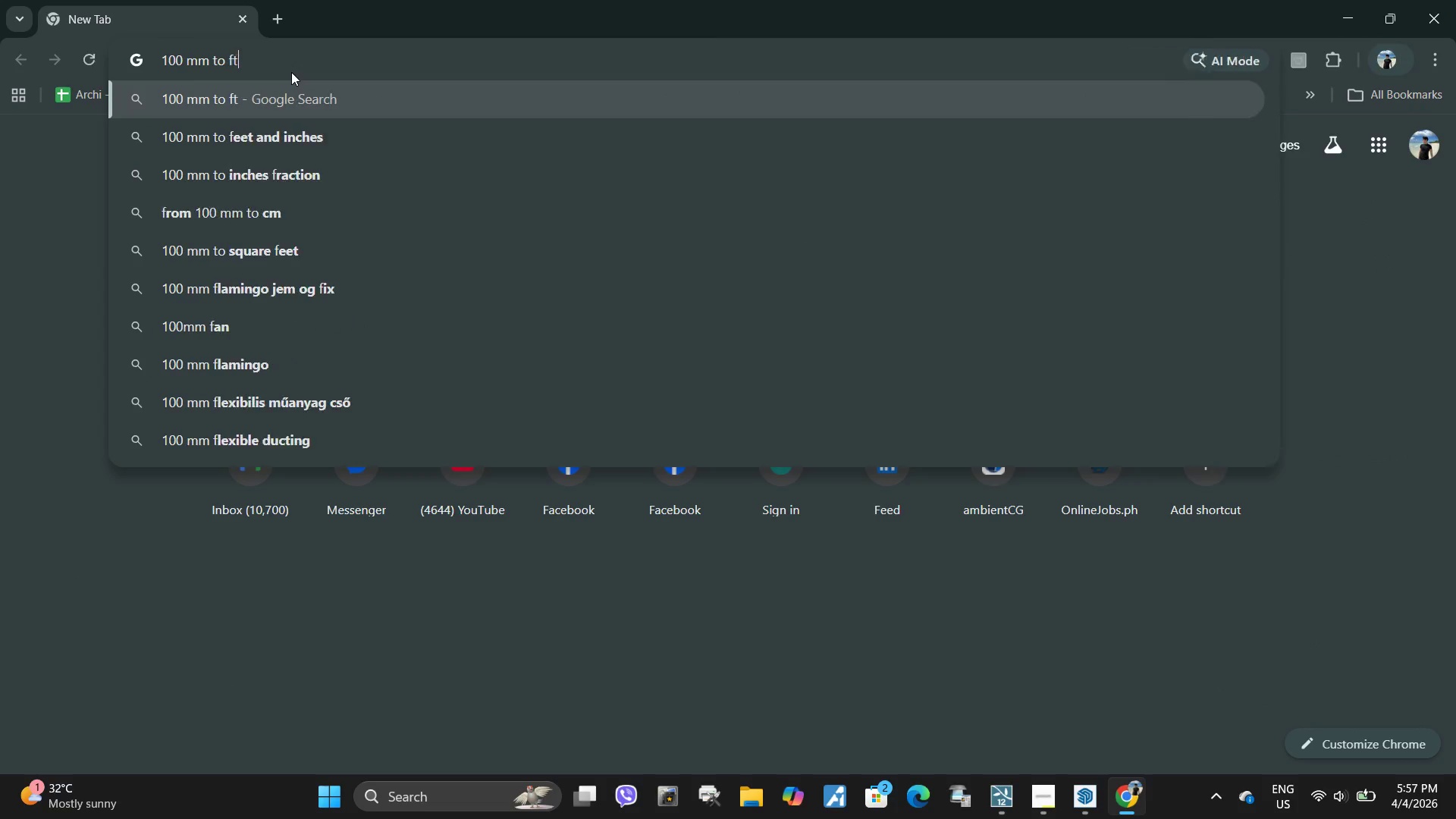 
key(Enter)
 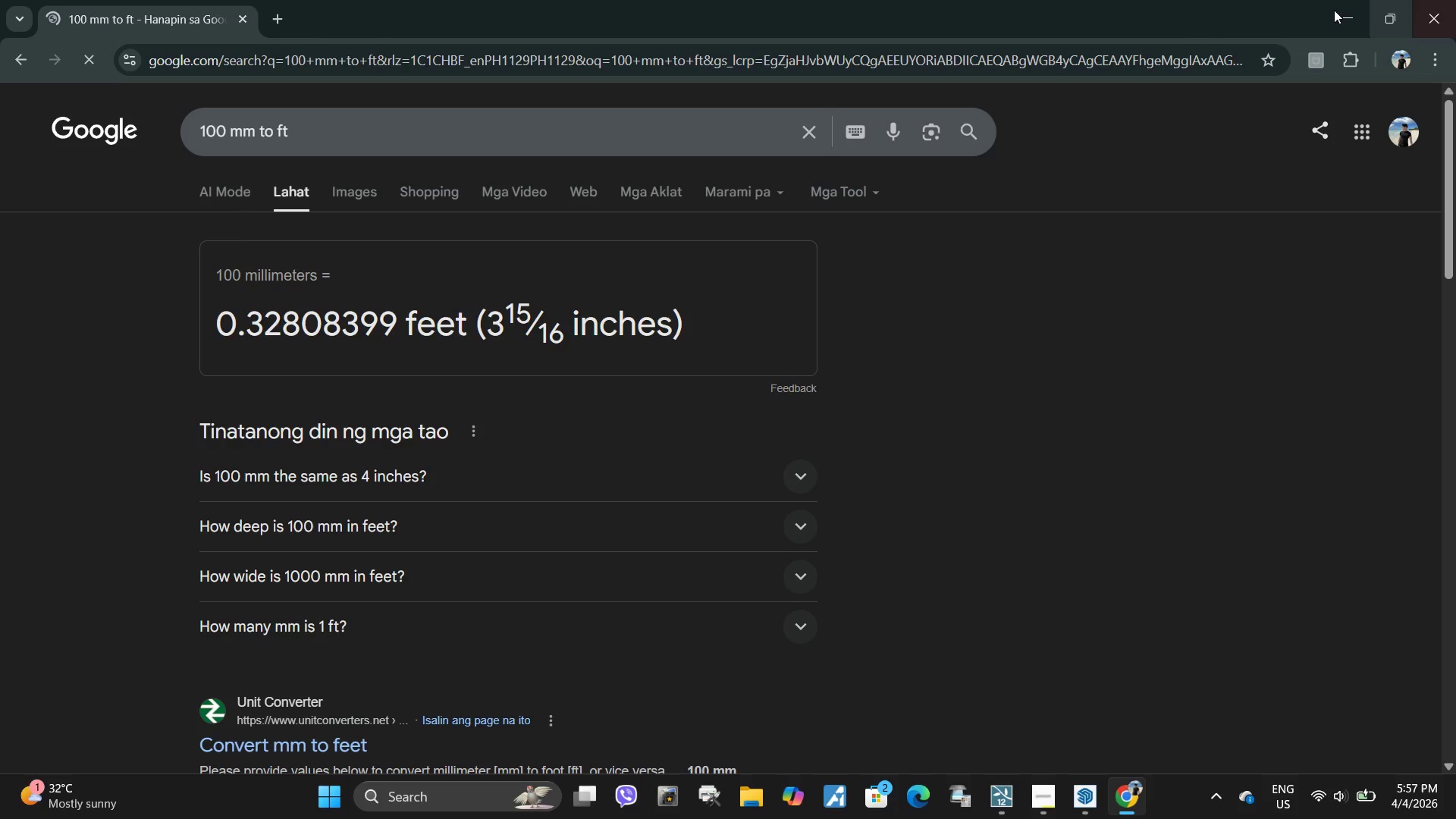 
left_click([1352, 10])
 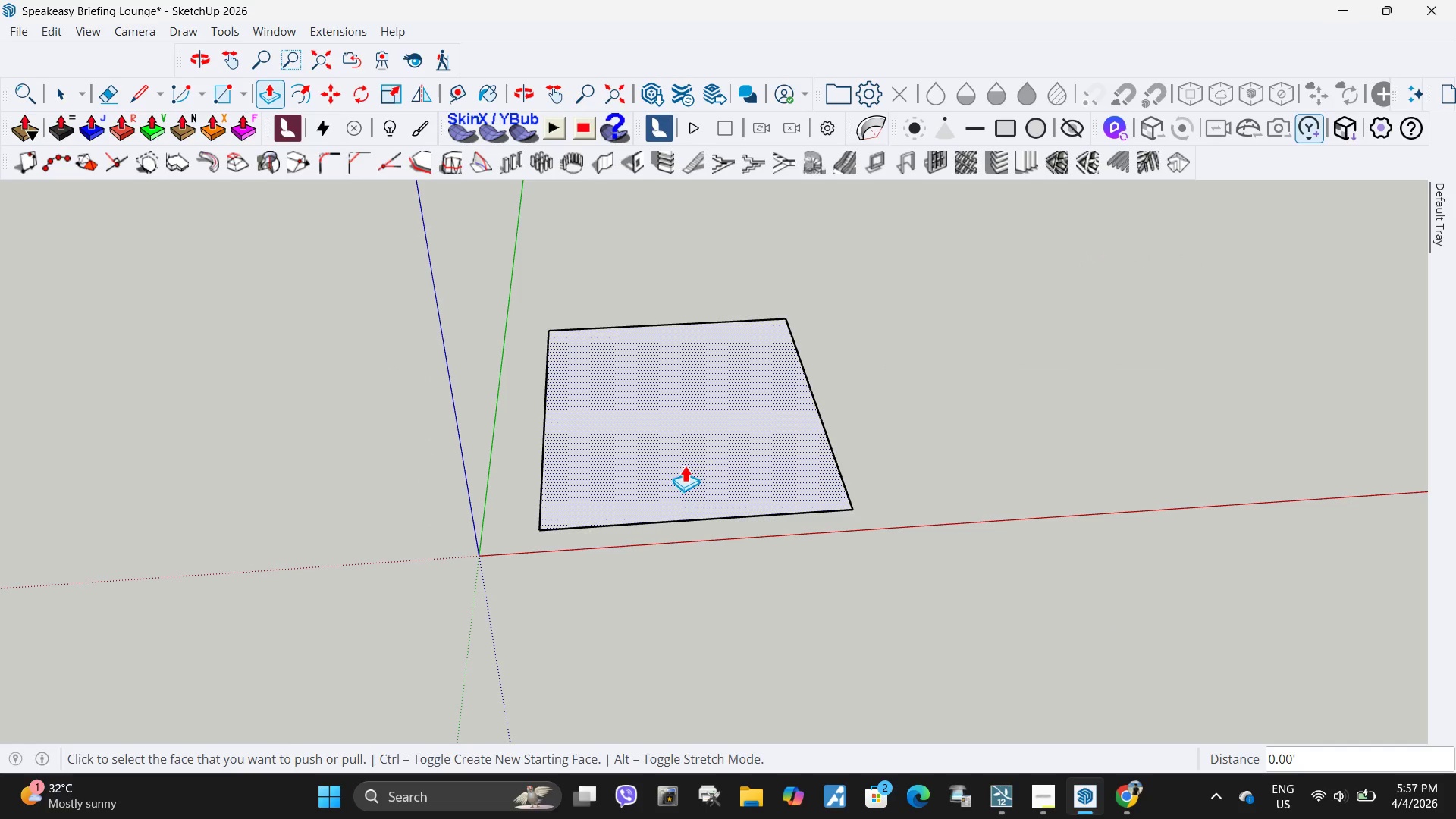 
left_click([695, 457])
 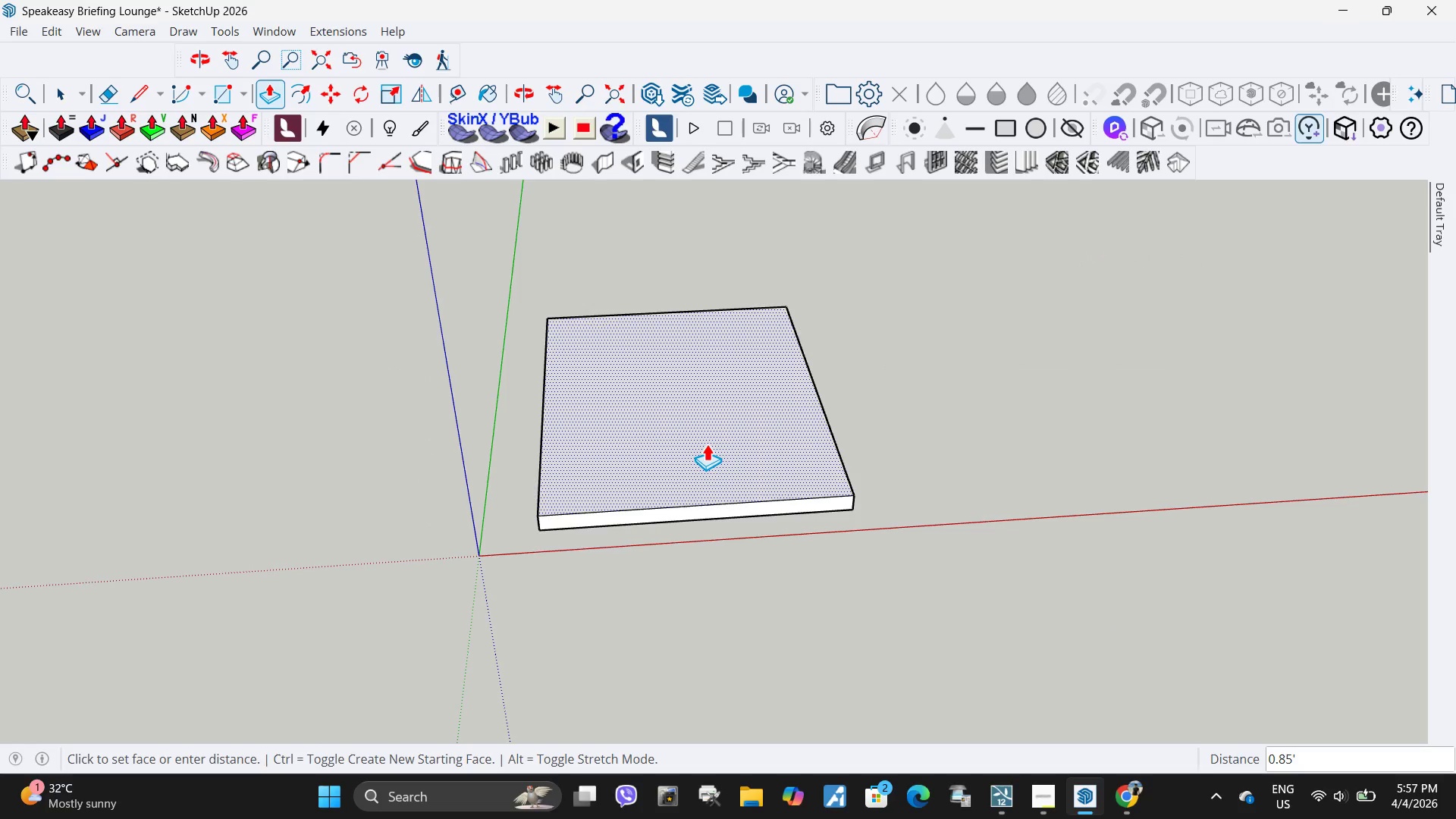 
type(.32)
 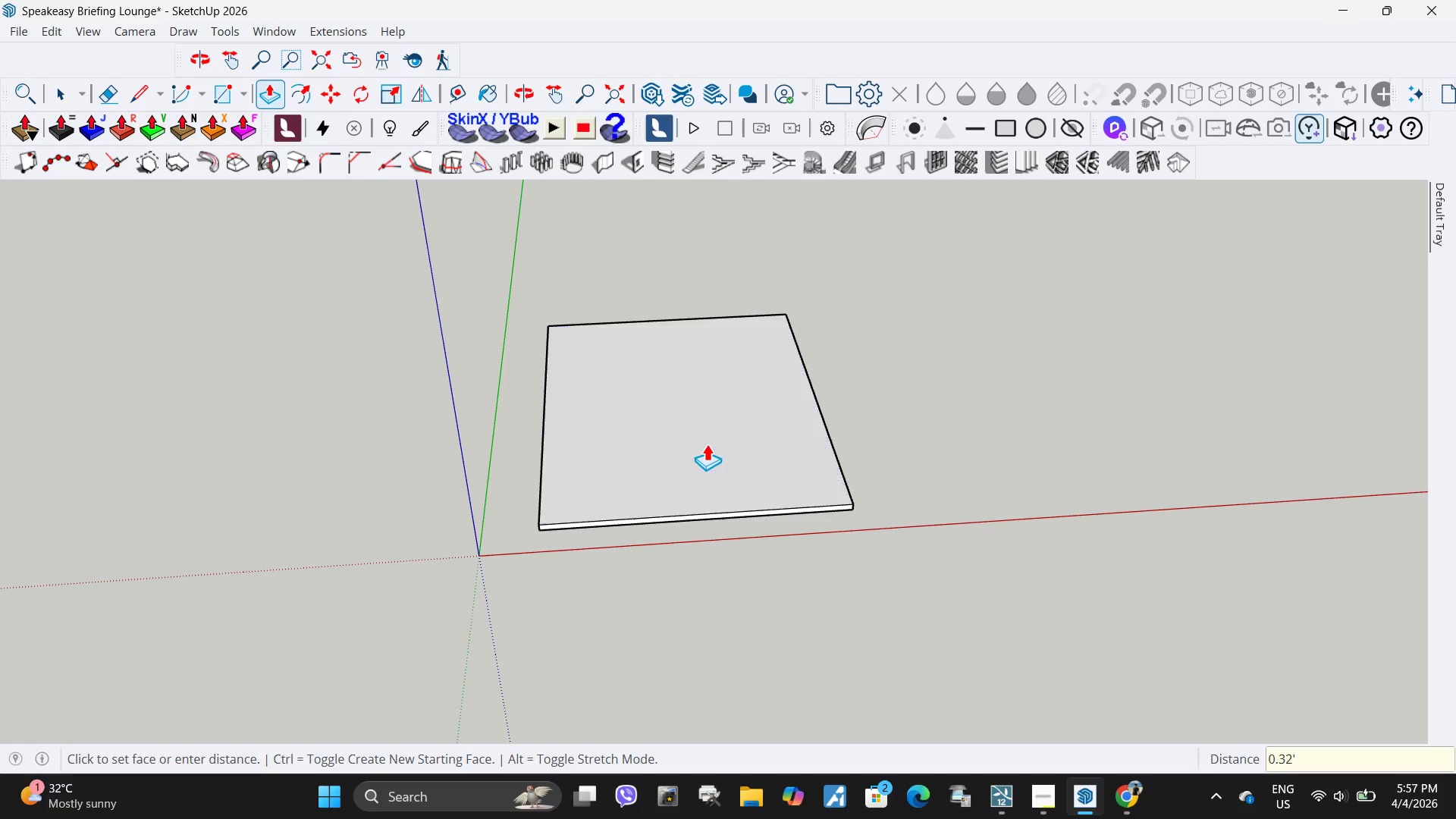 
key(Enter)
 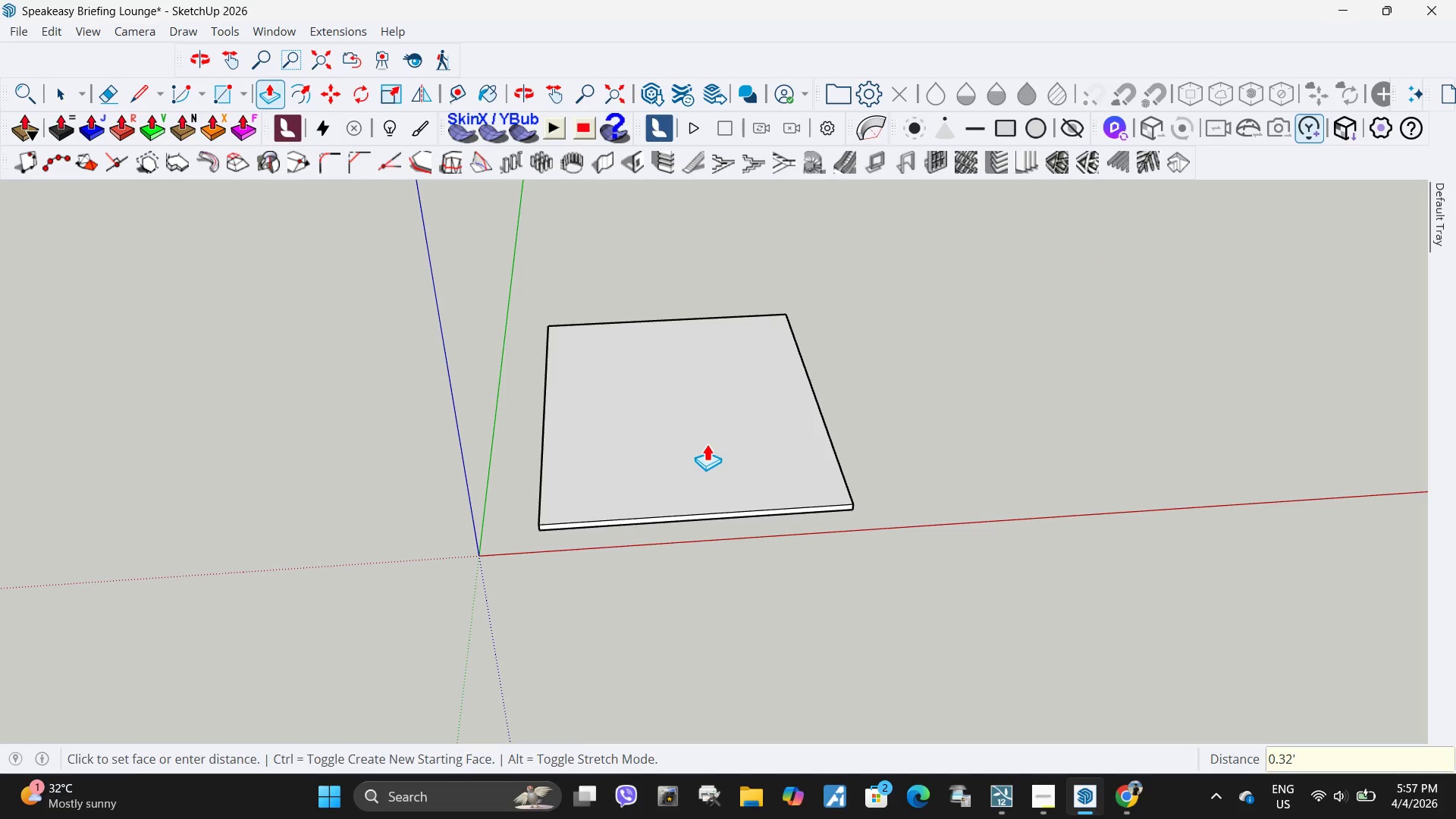 
key(Space)
 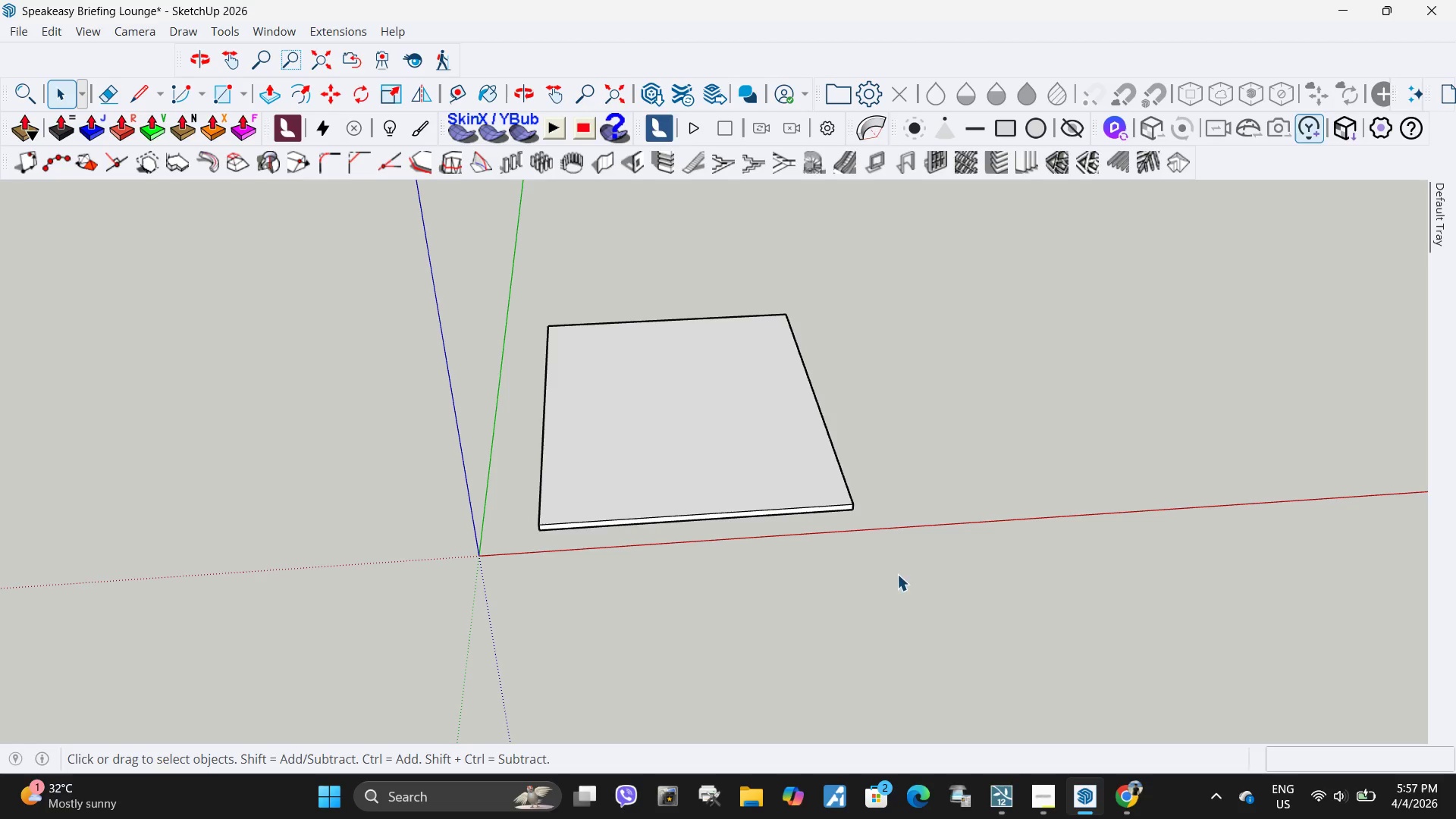 
left_click_drag(start_coordinate=[898, 574], to_coordinate=[471, 275])
 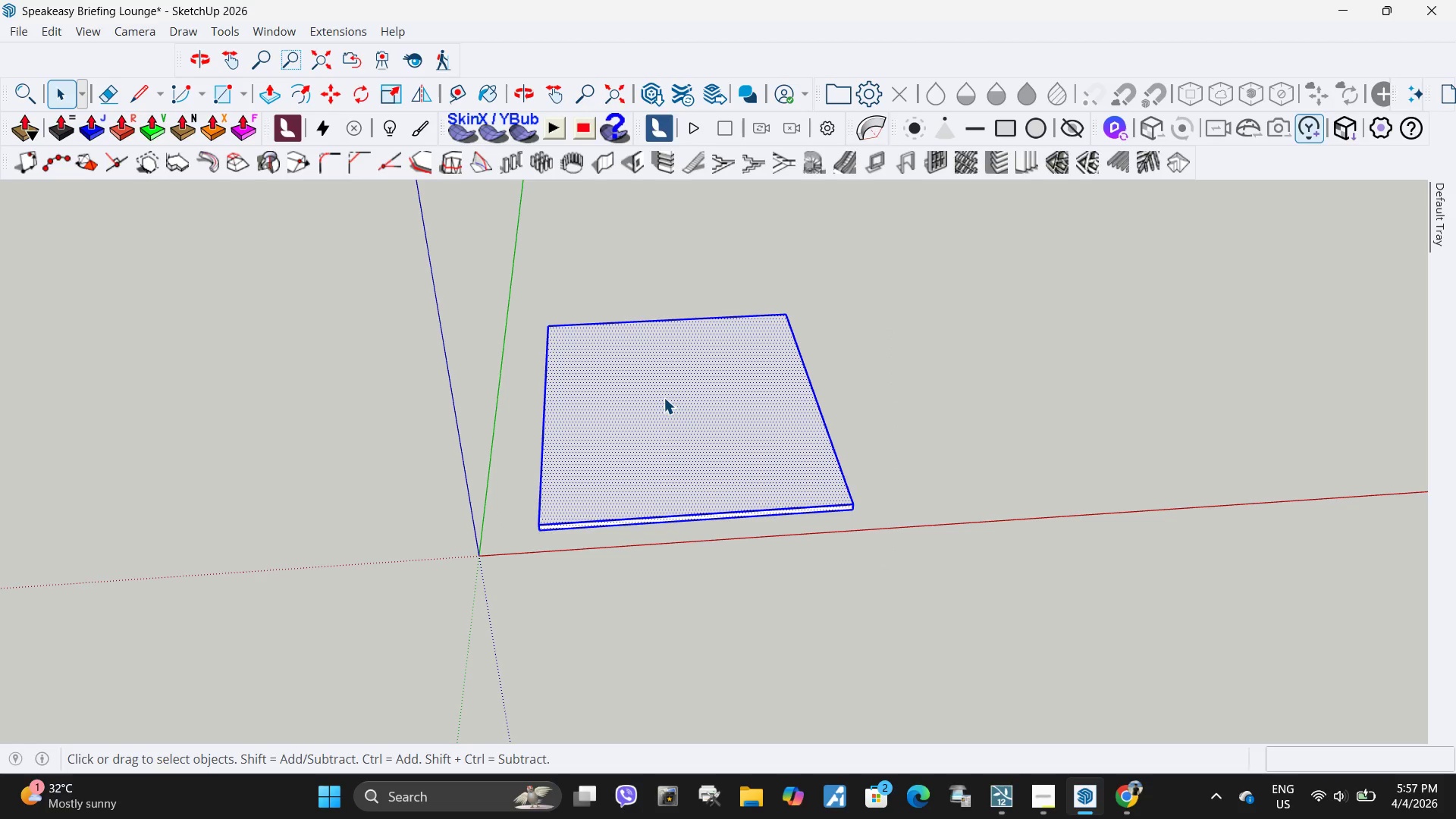 
right_click([664, 397])
 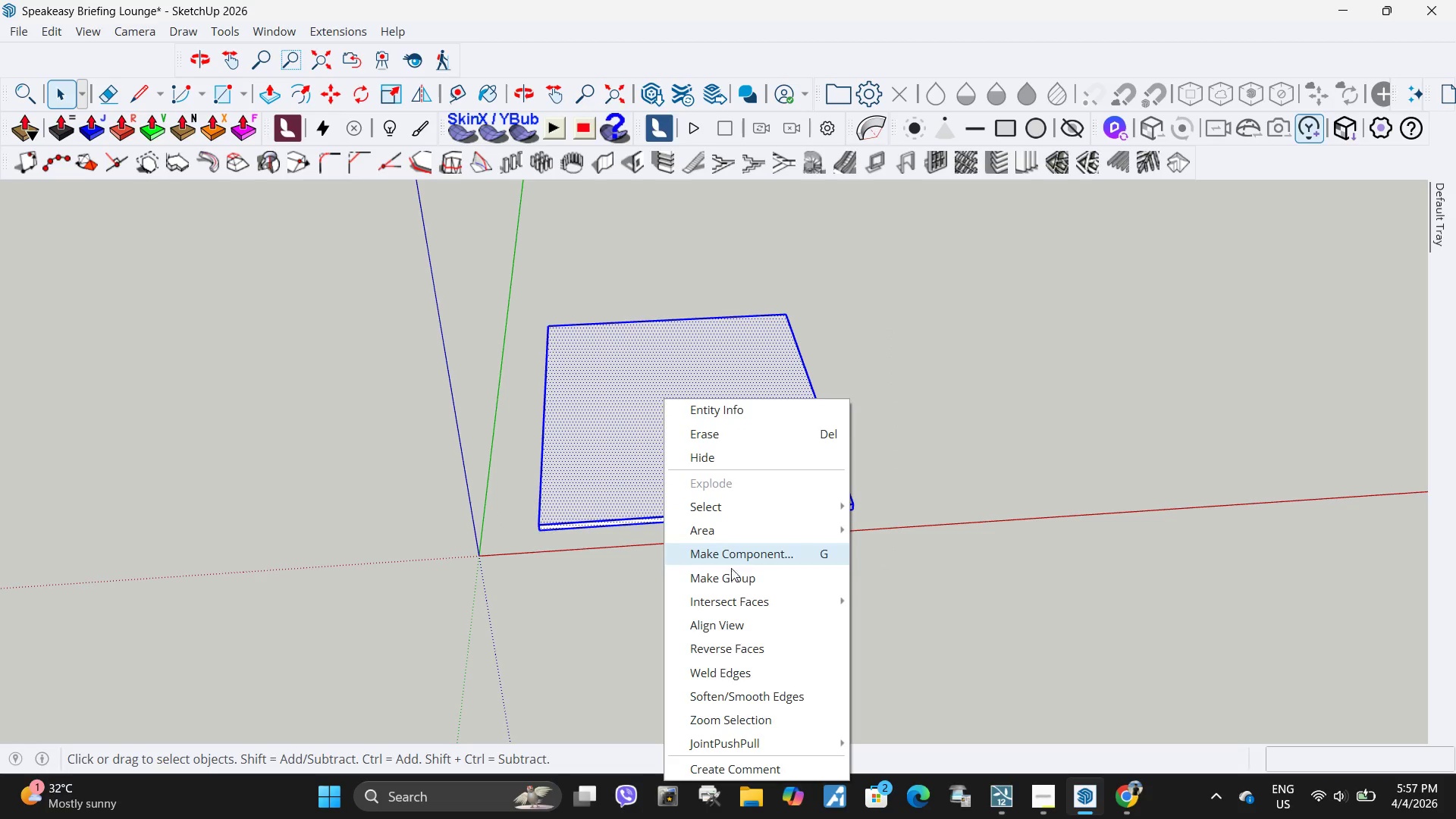 
left_click([733, 577])
 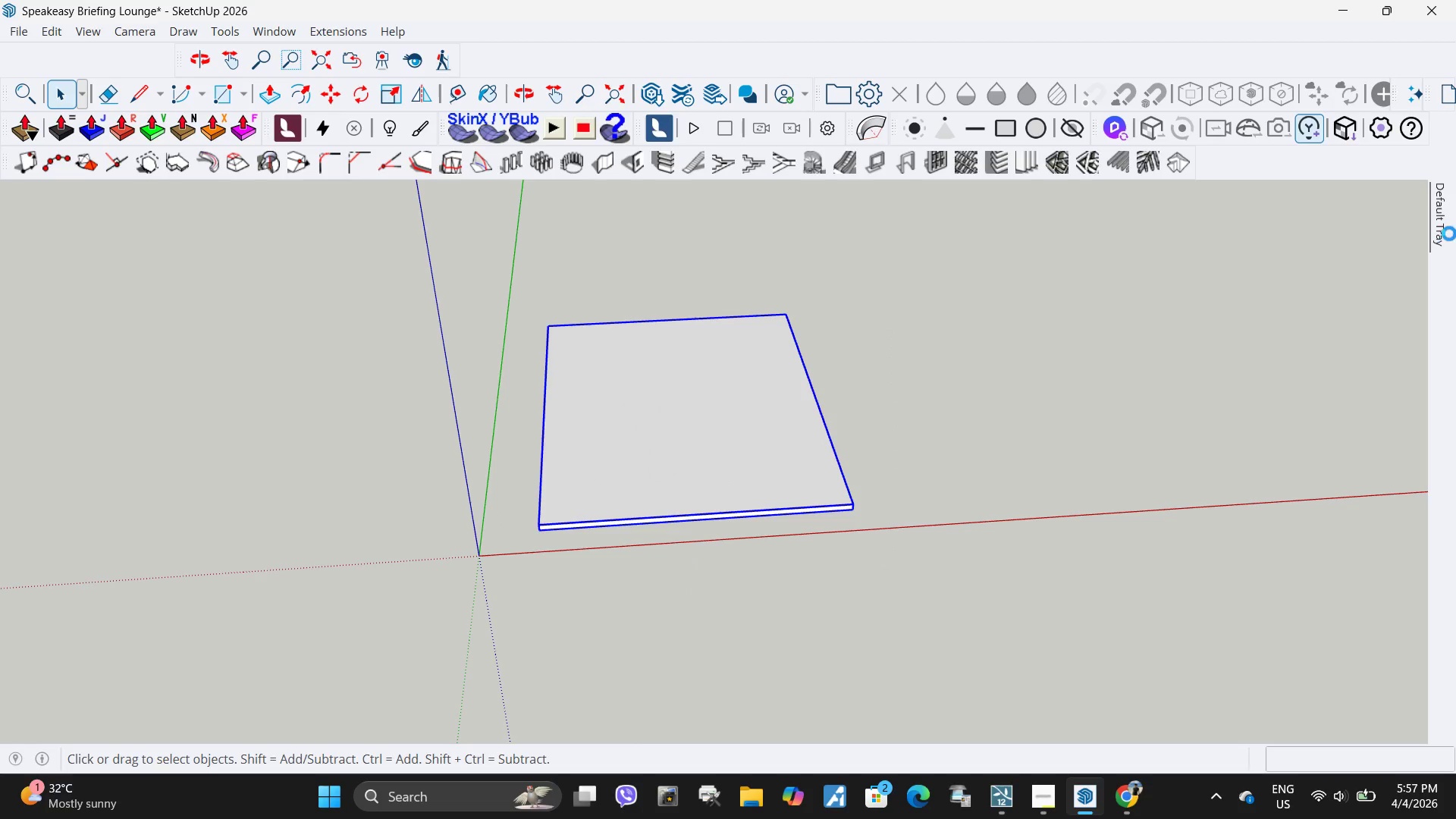 
left_click([1446, 234])
 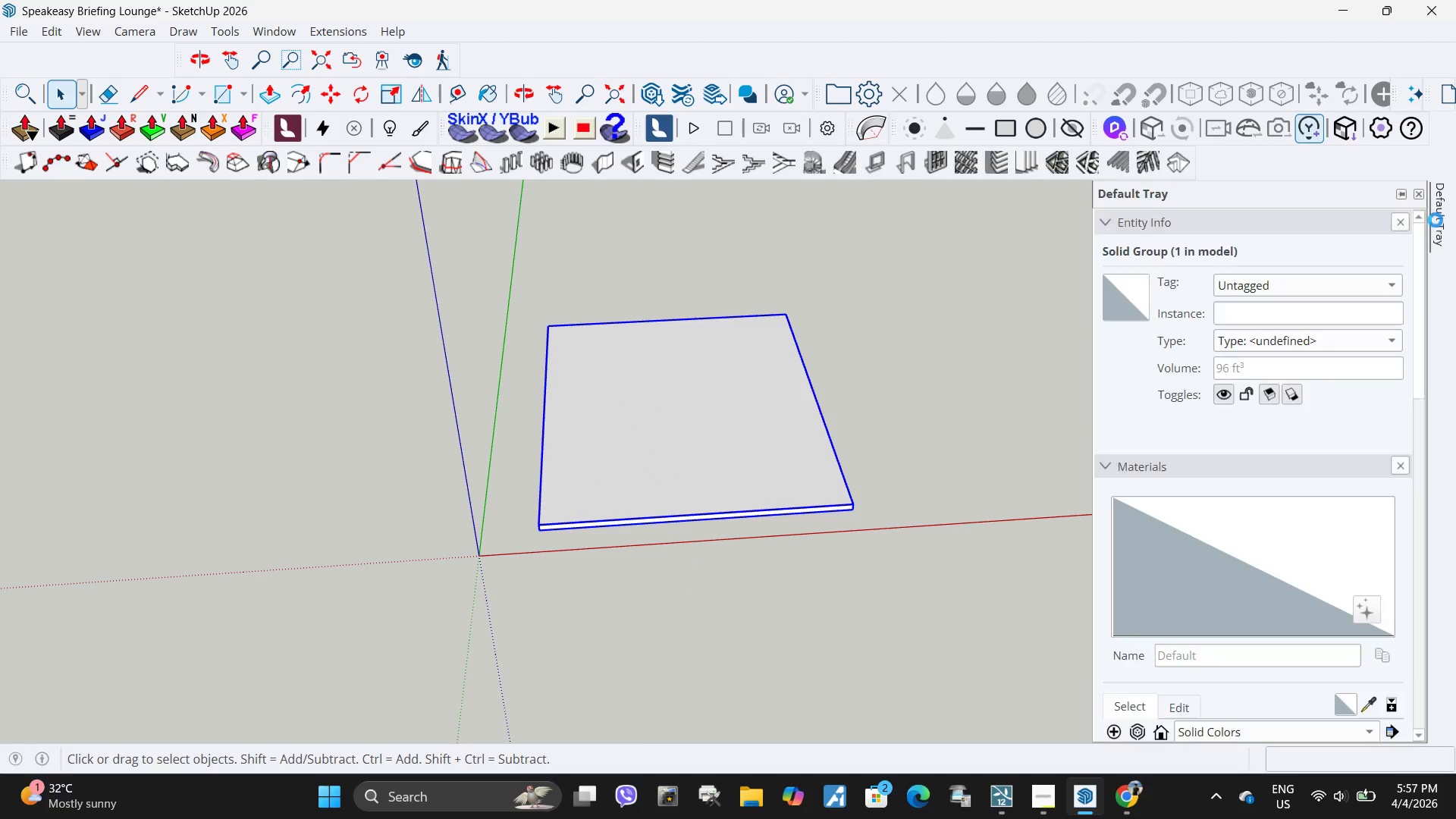 
scroll: coordinate [1134, 574], scroll_direction: down, amount: 9.0
 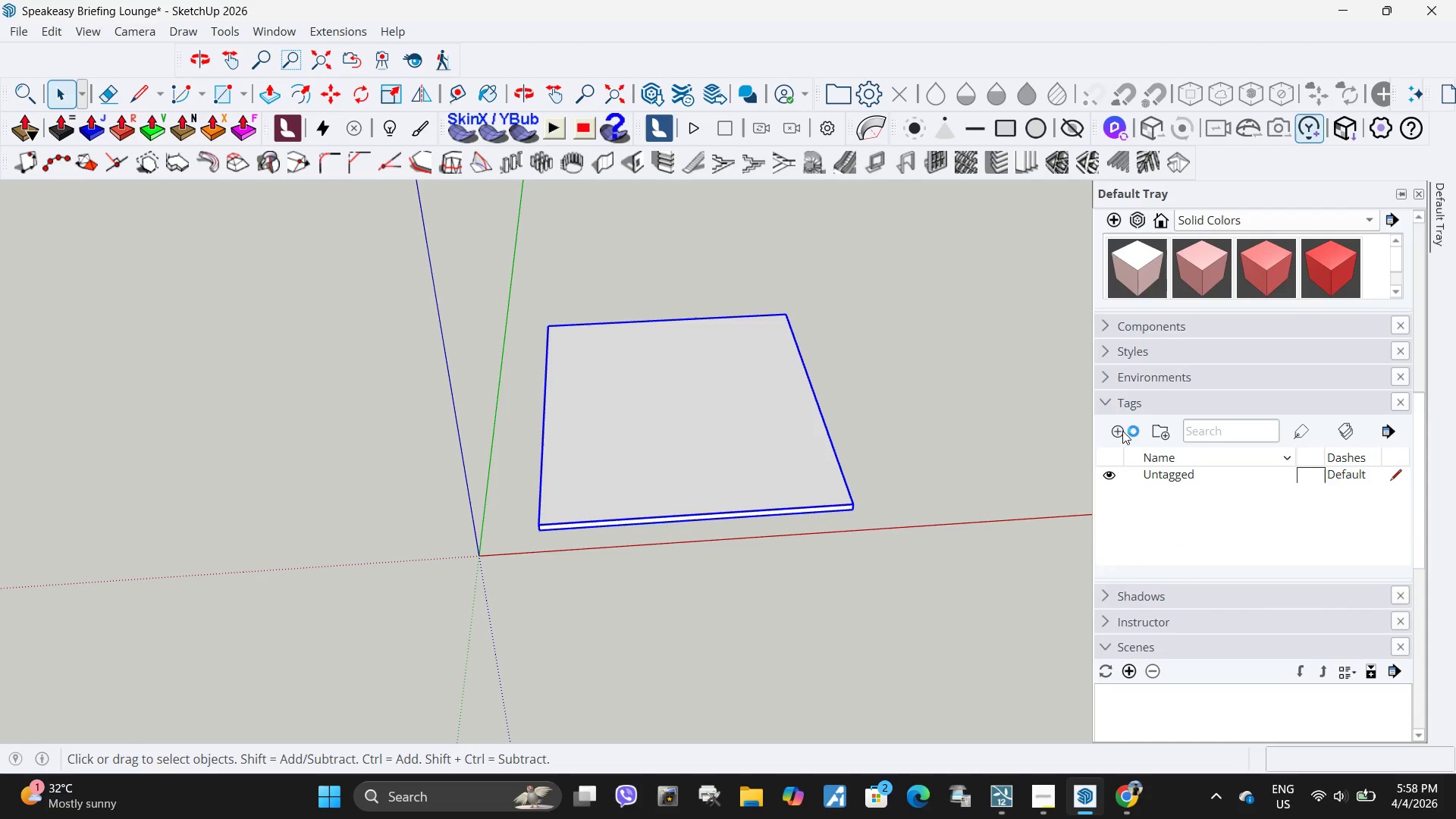 
left_click([1118, 428])
 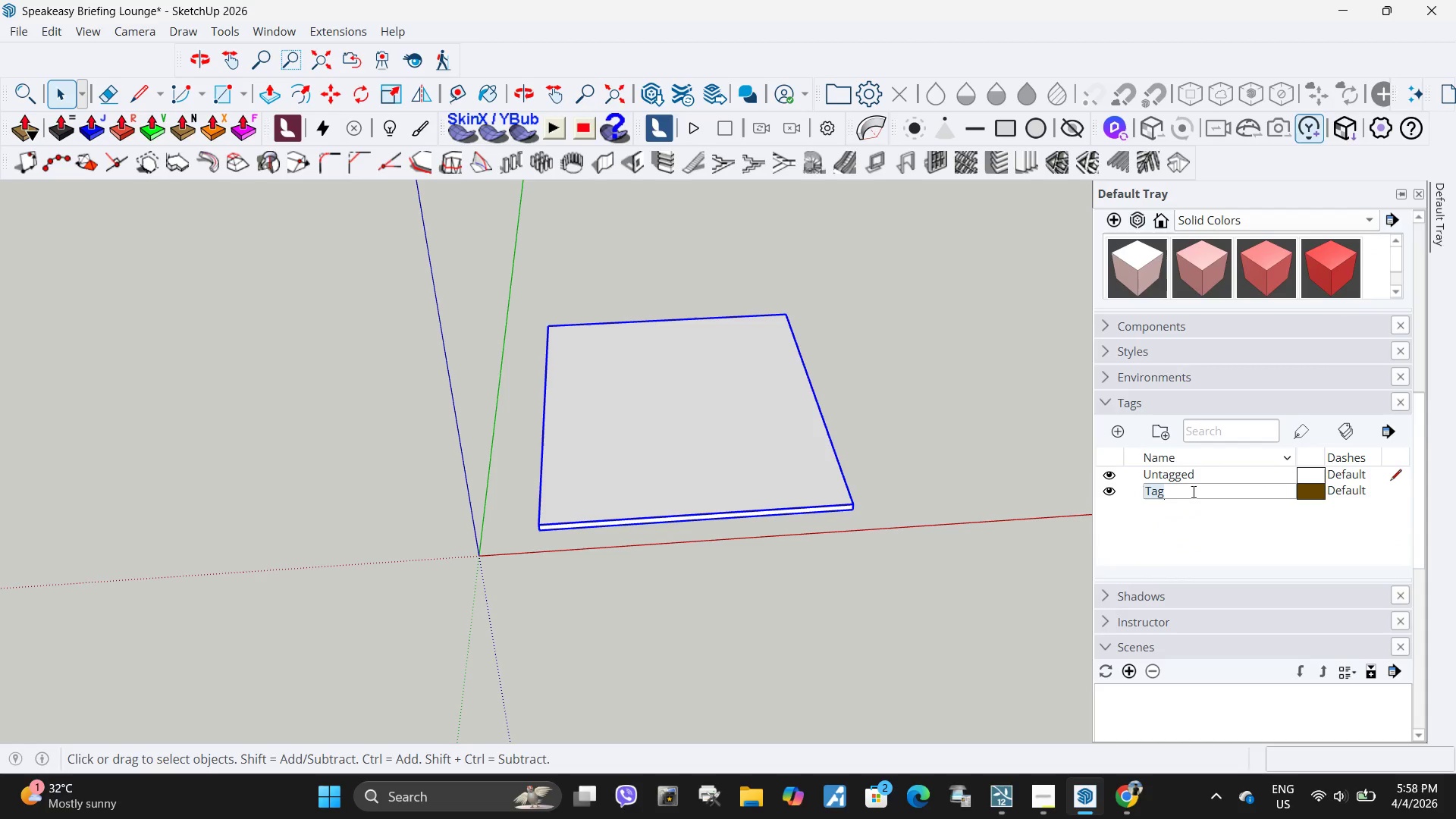 
type(Floor)
 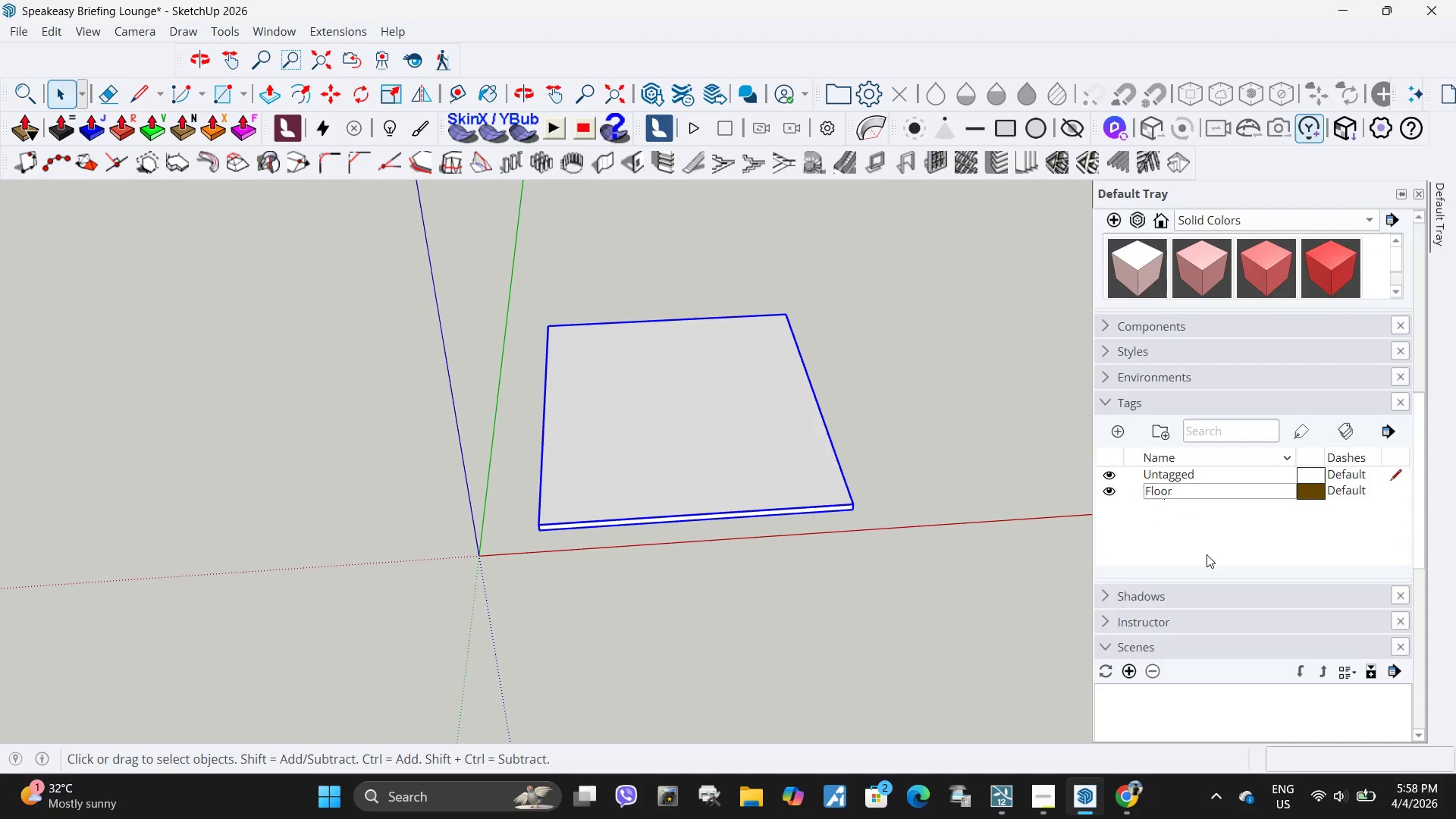 
left_click([1187, 532])
 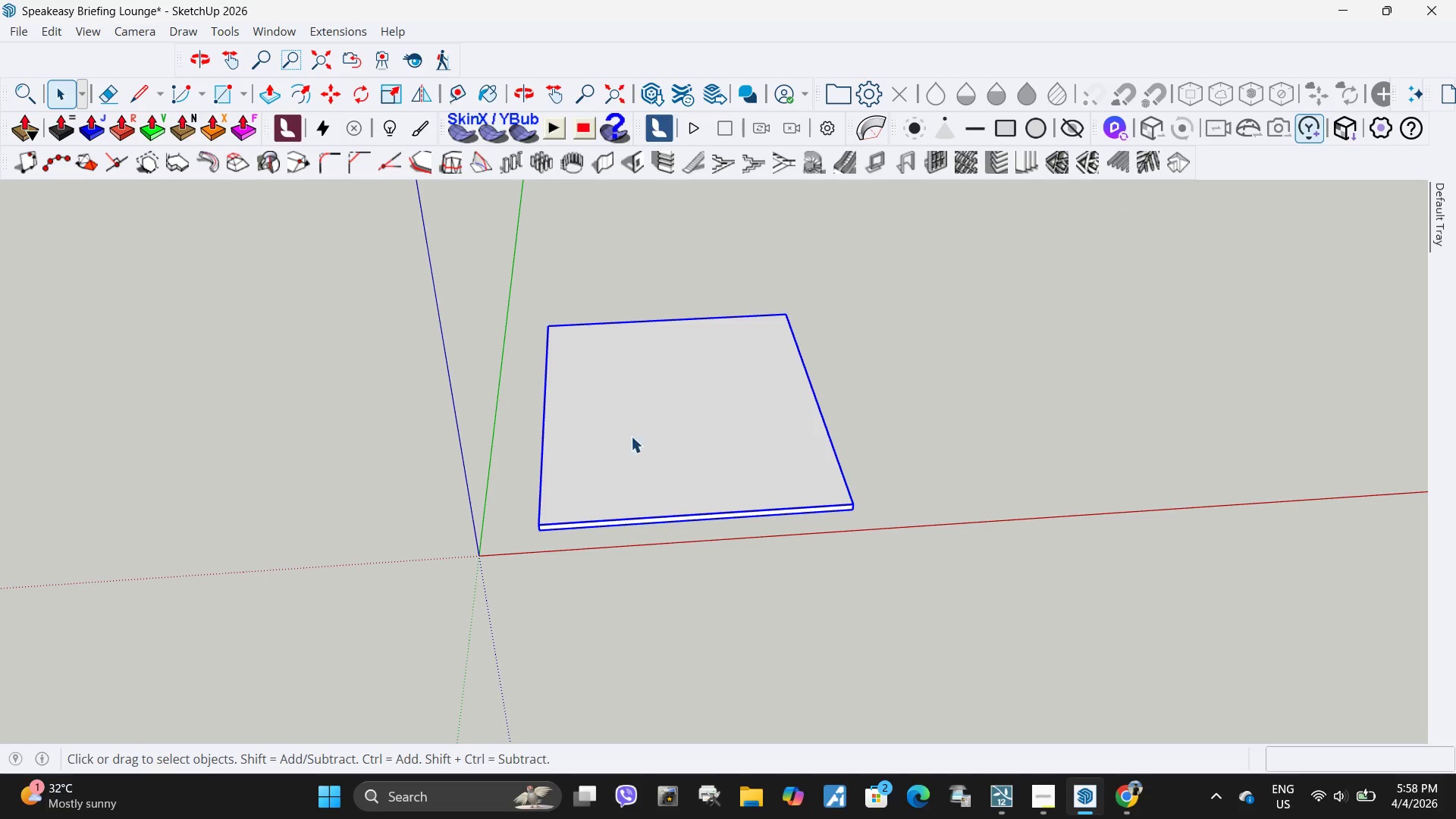 
left_click([707, 441])
 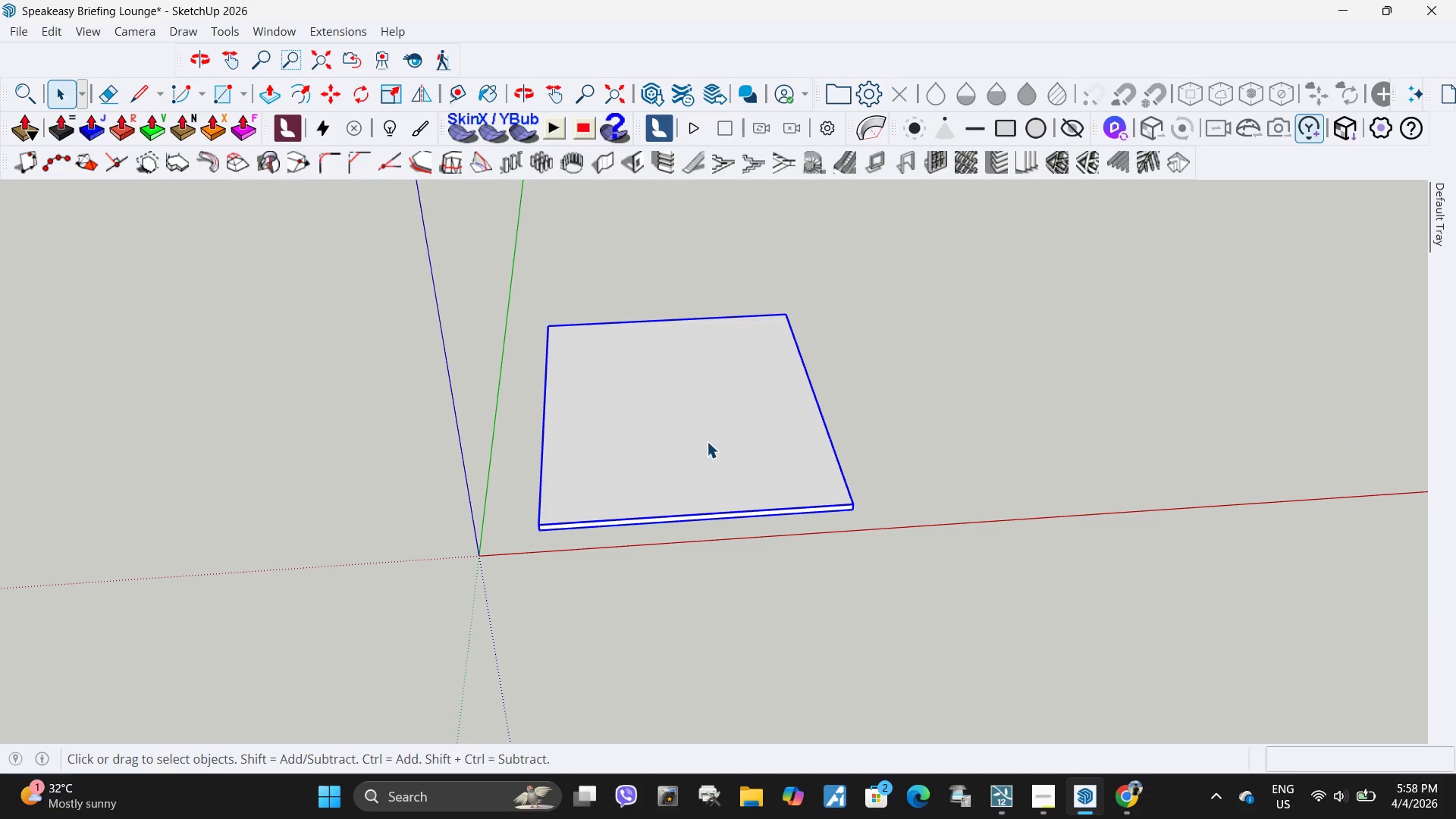 
right_click([707, 441])
 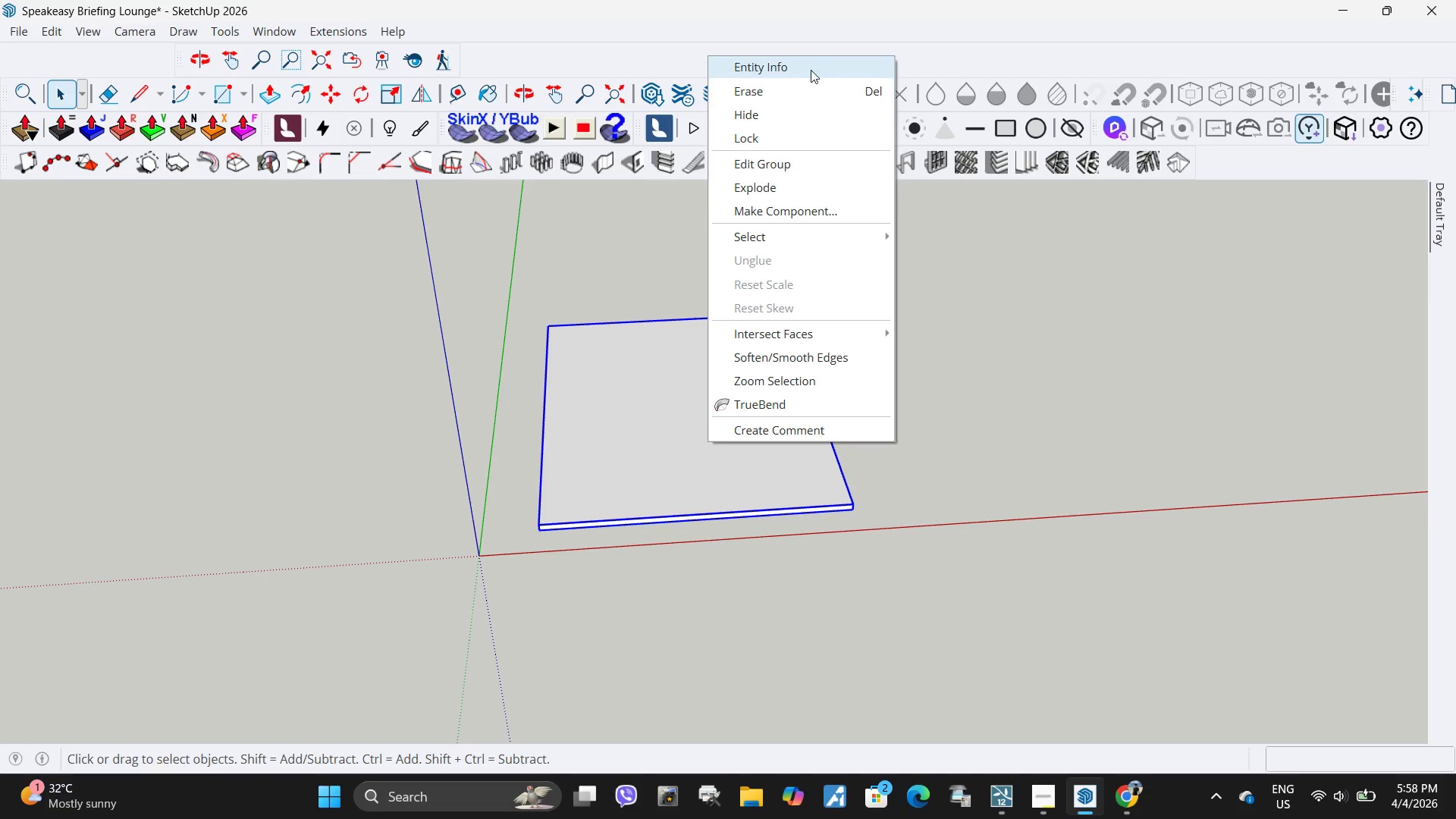 
left_click([811, 70])
 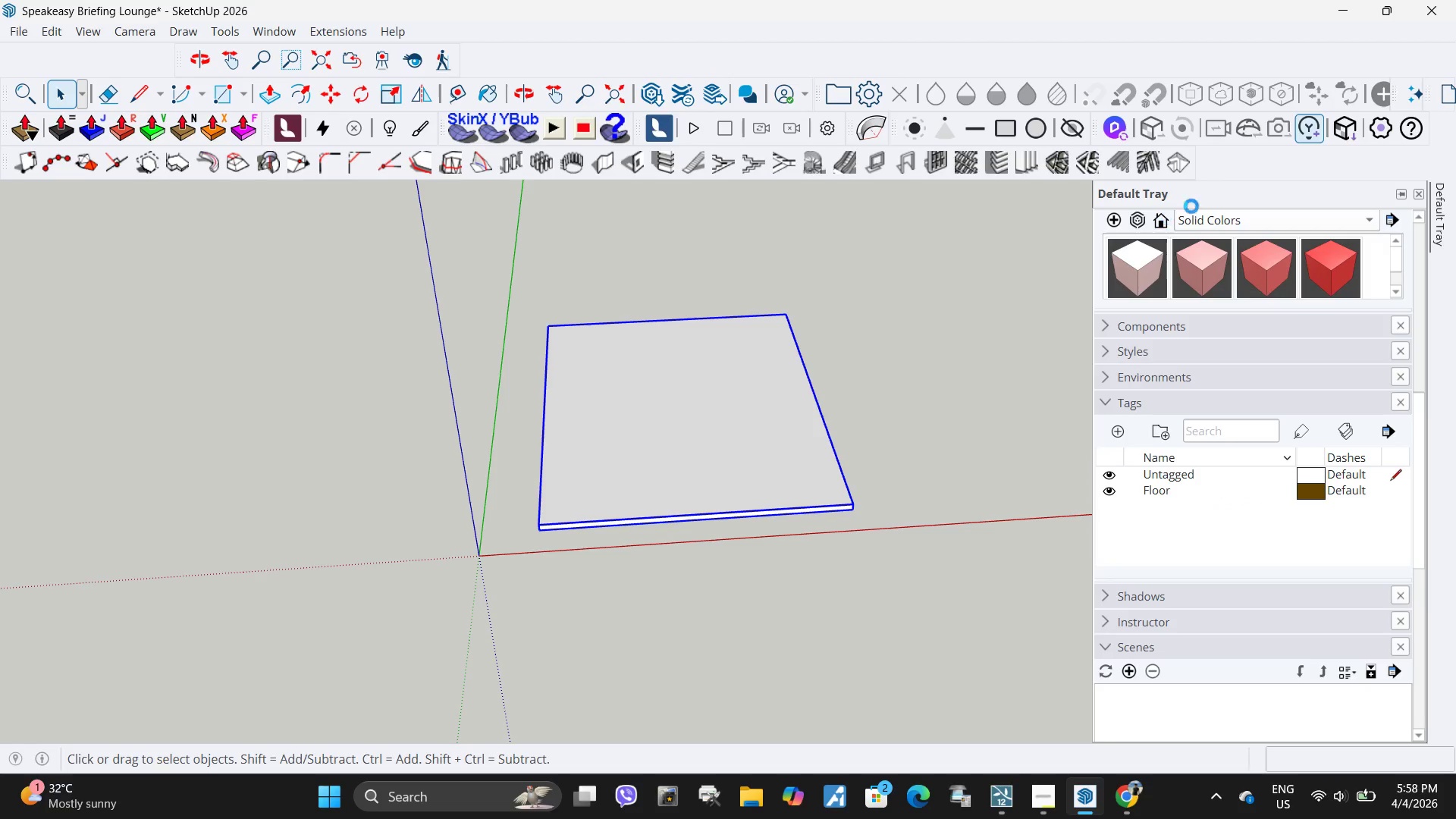 
scroll: coordinate [1228, 323], scroll_direction: up, amount: 5.0
 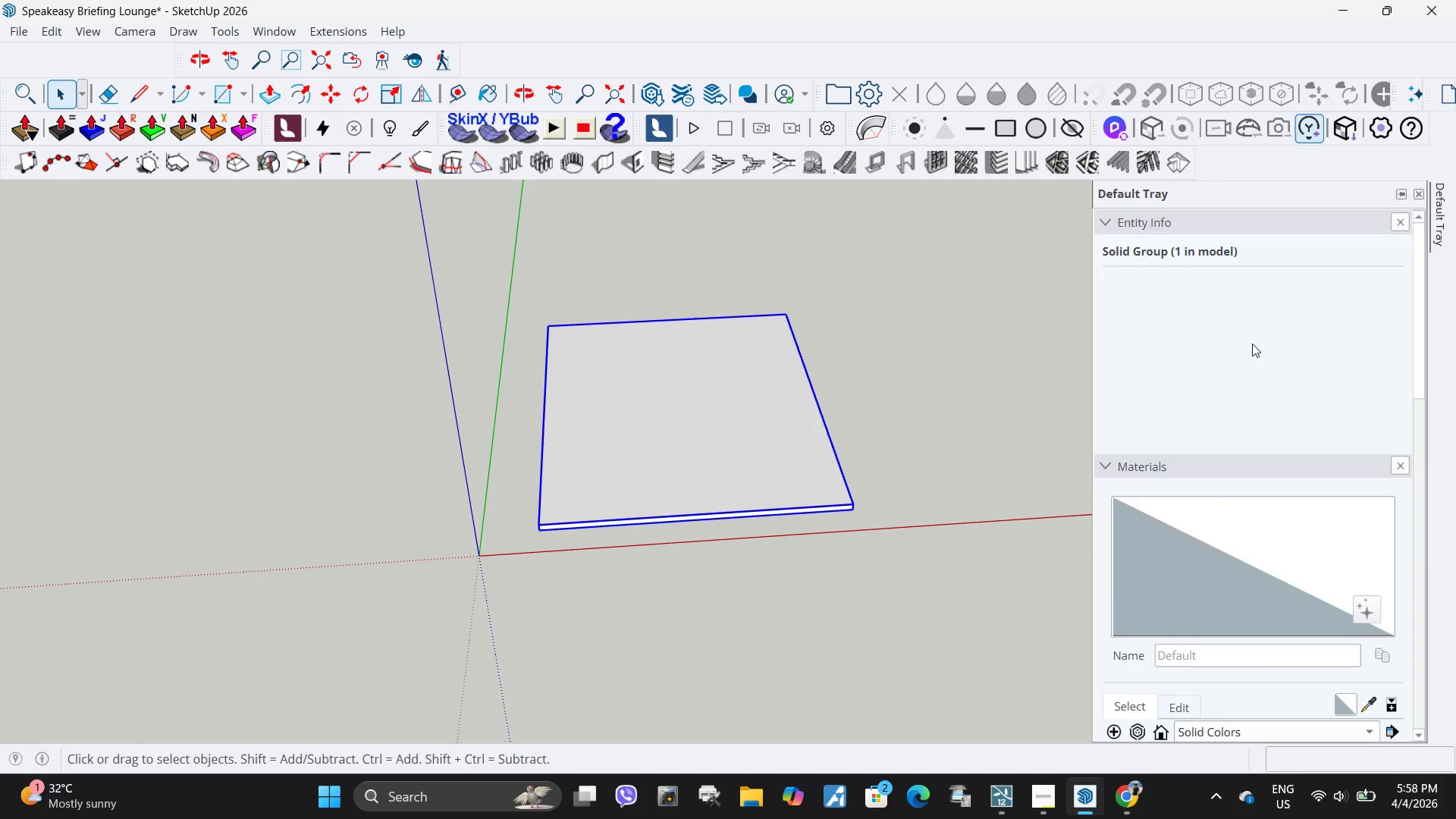 
left_click([1264, 291])
 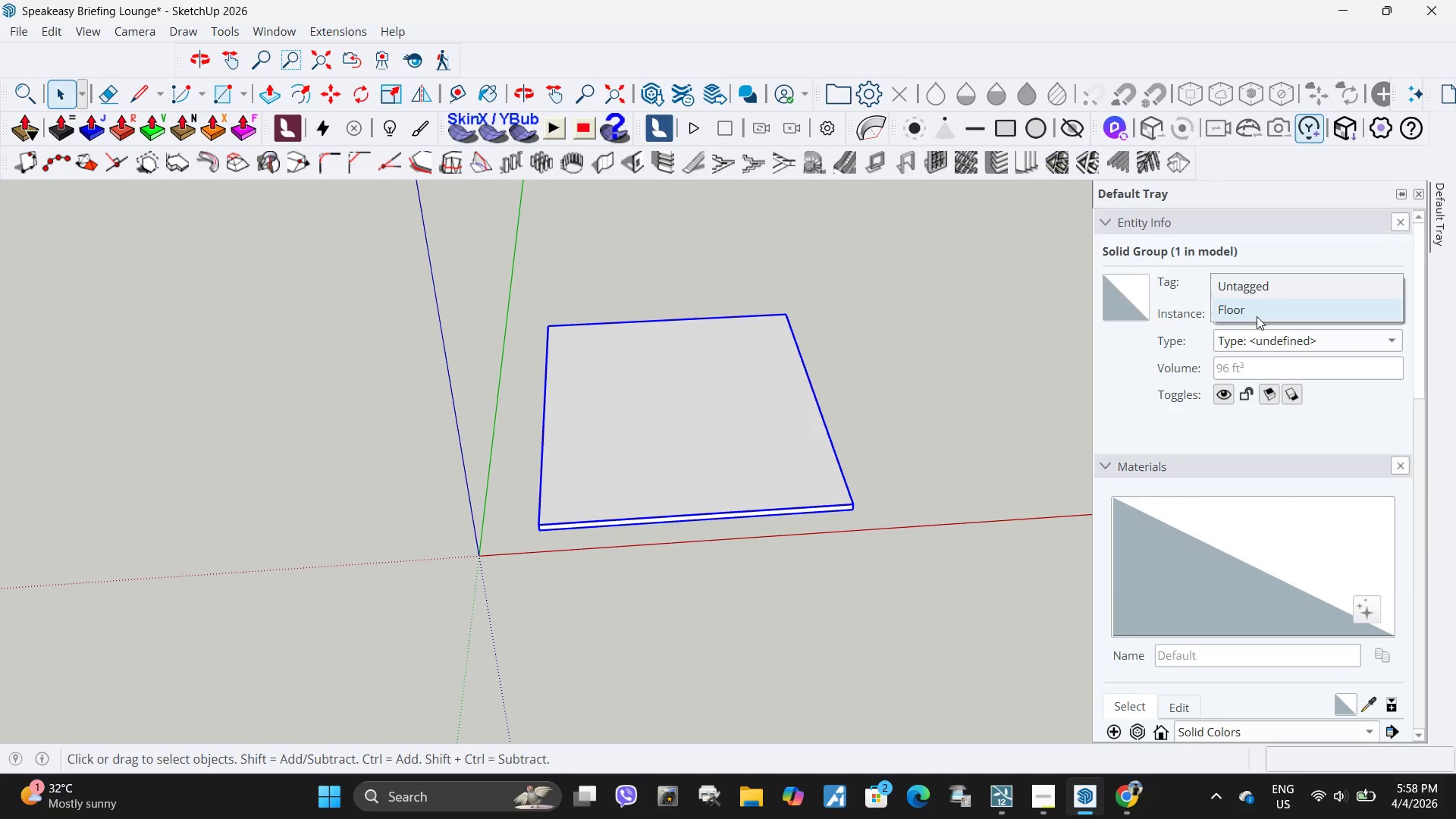 
scroll: coordinate [1242, 293], scroll_direction: up, amount: 6.0
 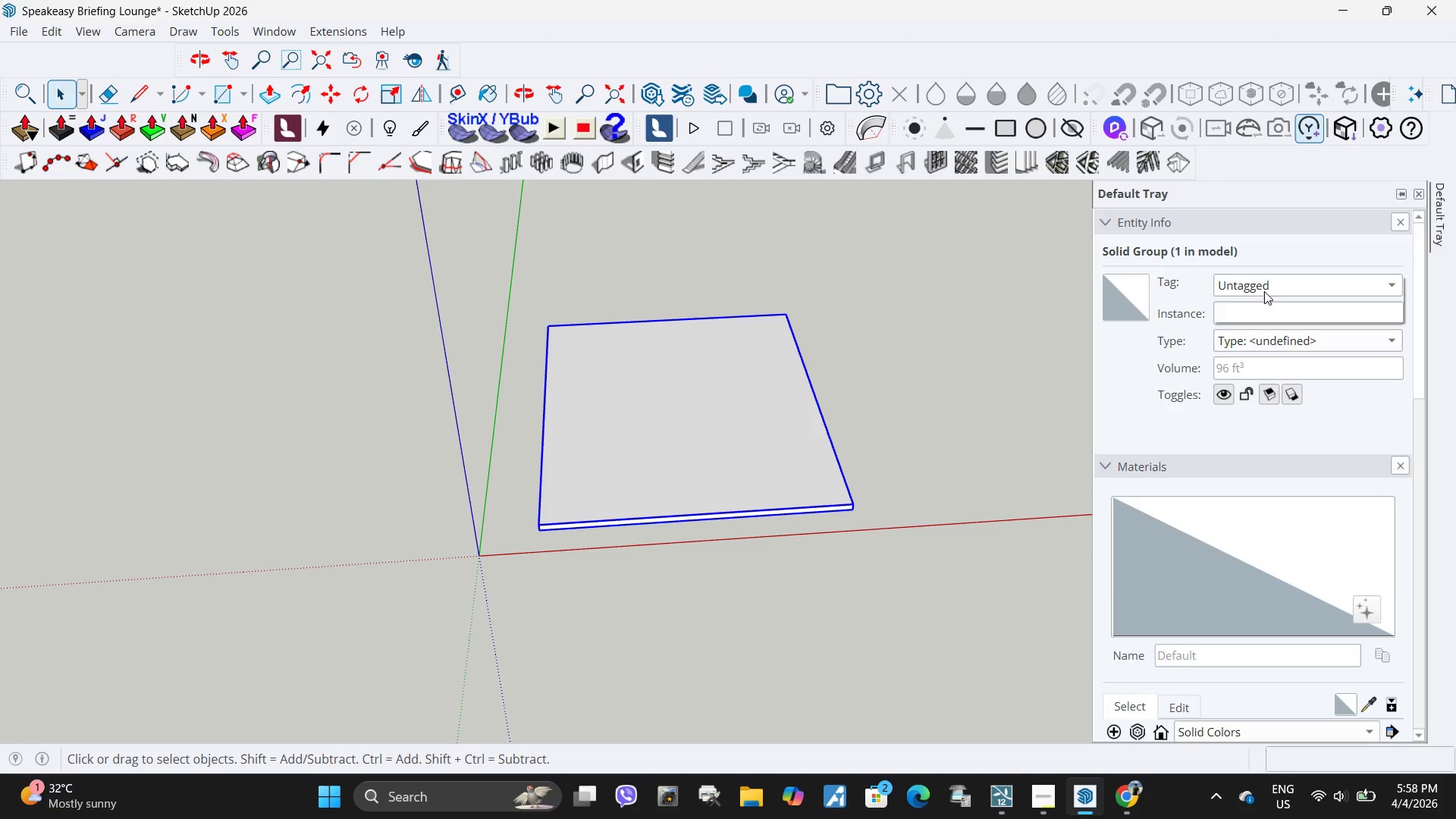 
left_click([1257, 316])
 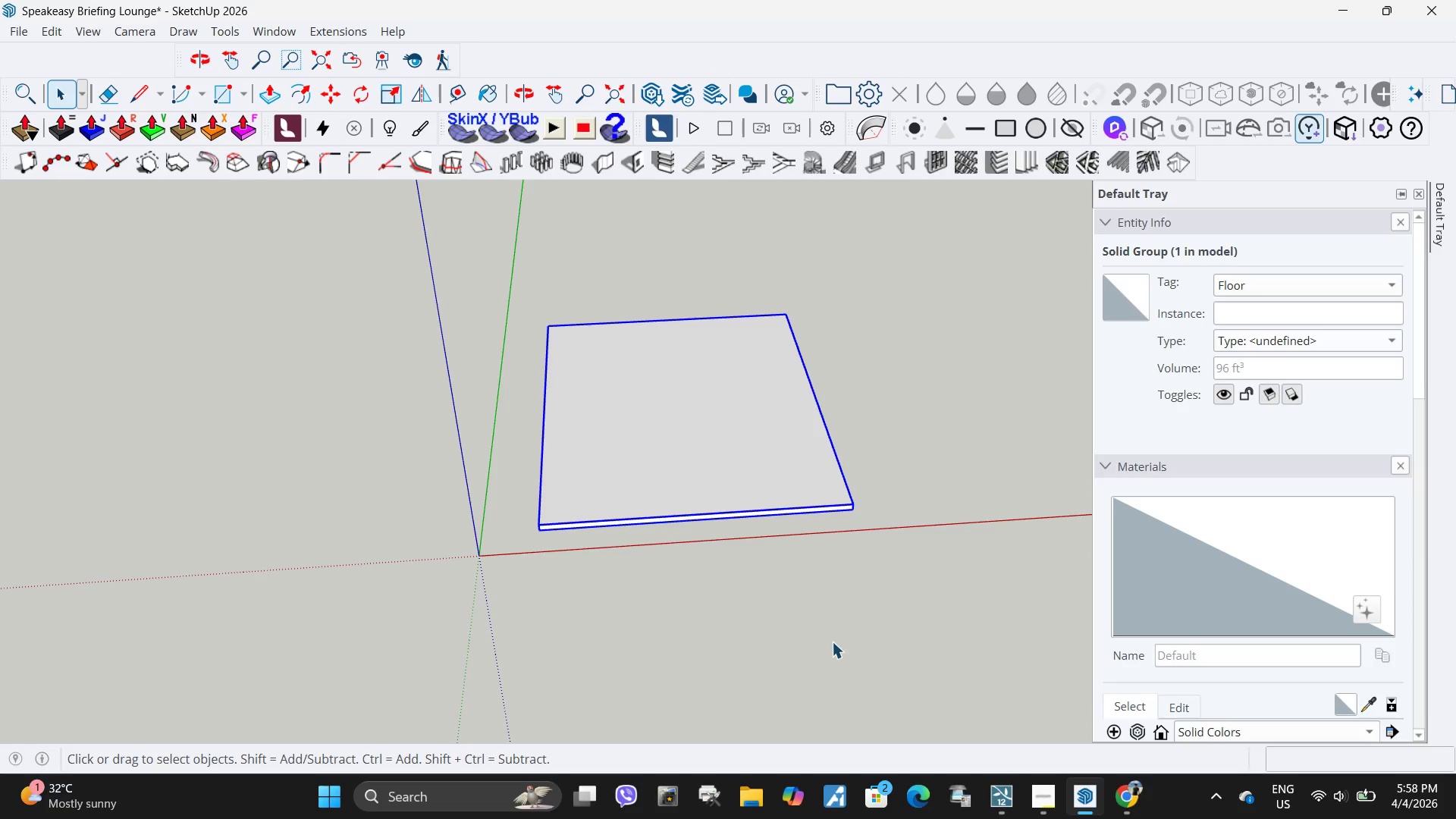 
left_click([833, 642])
 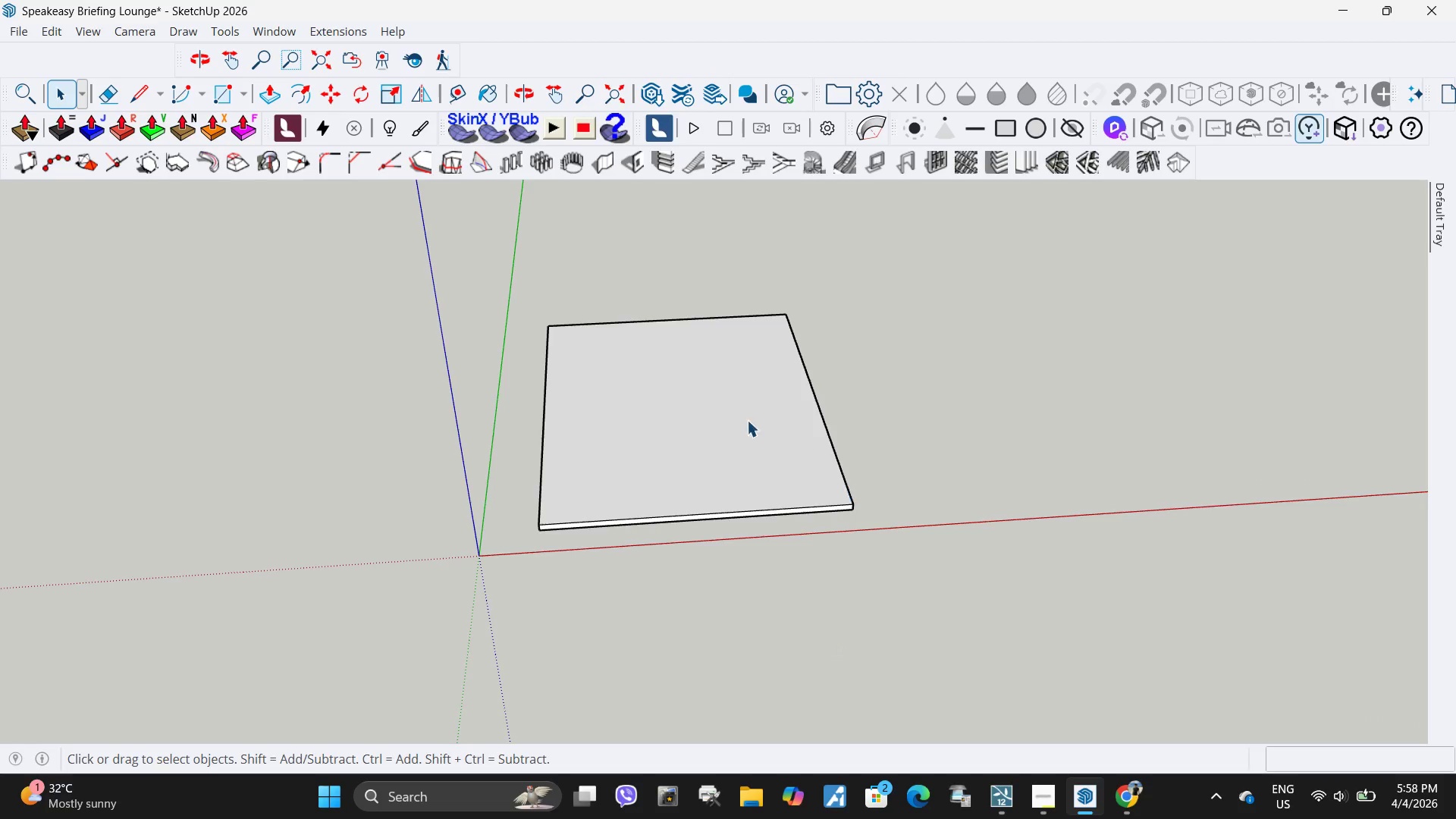 
scroll: coordinate [984, 516], scroll_direction: none, amount: 0.0
 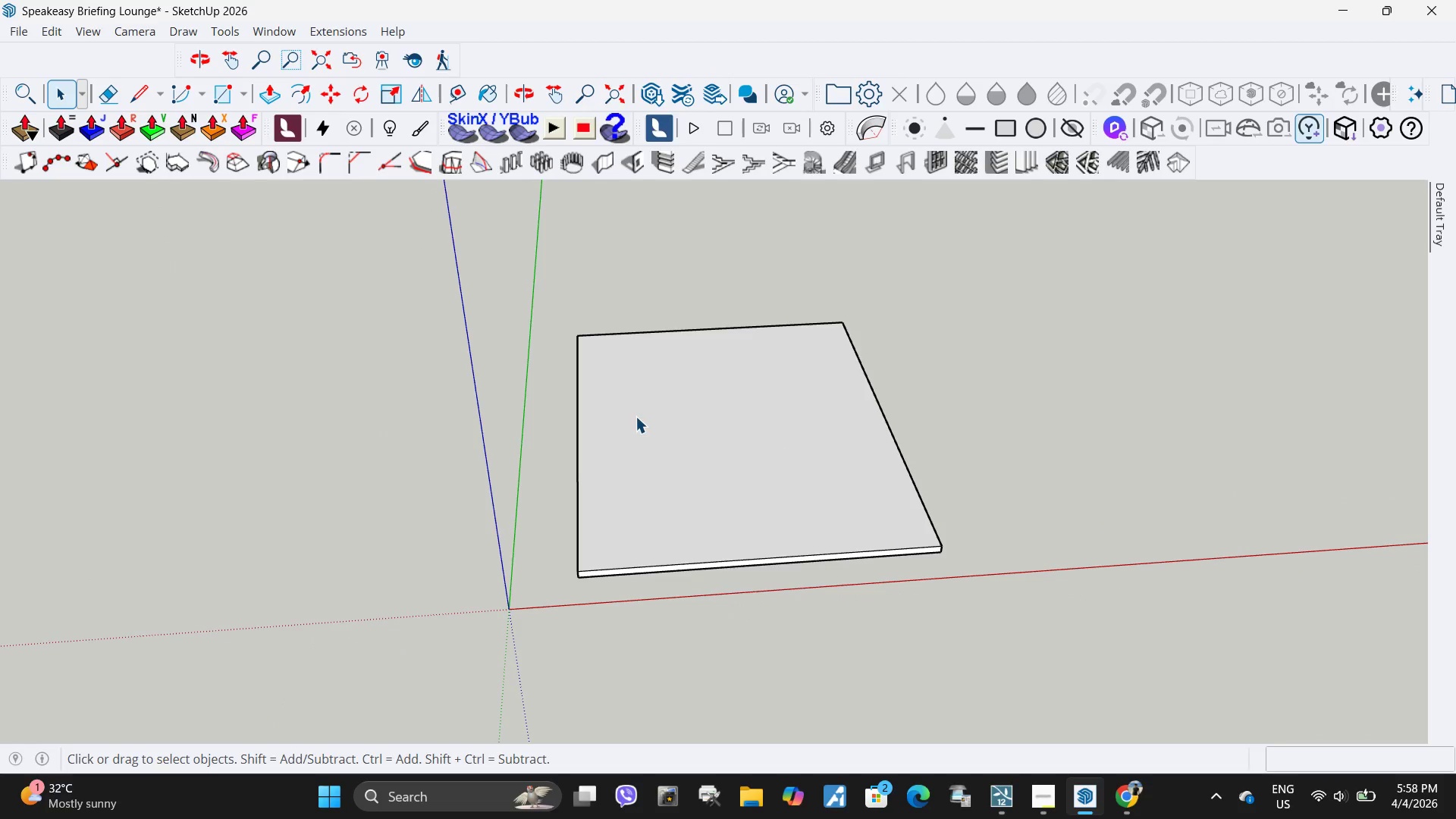 
key(R)
 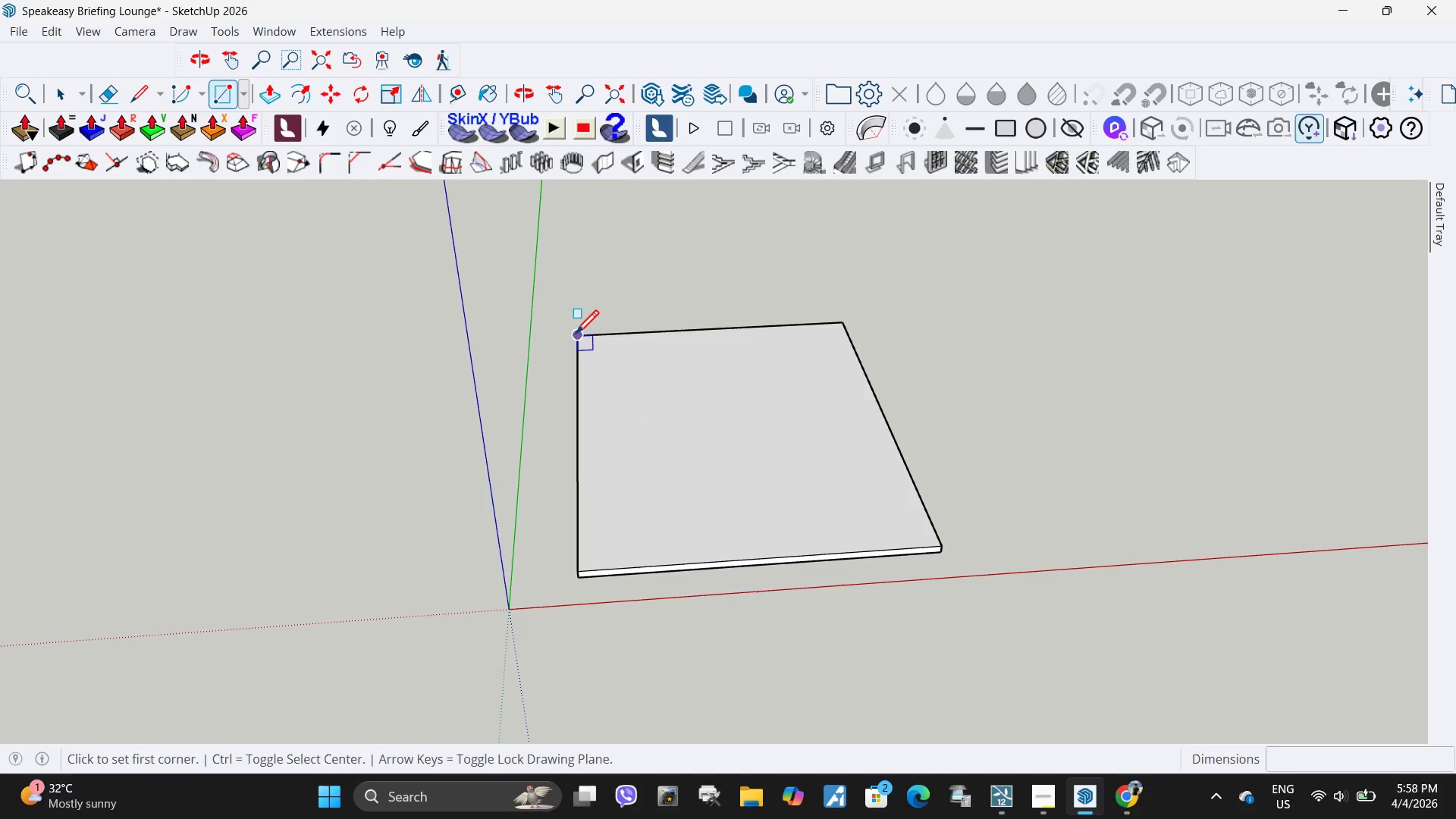 
left_click([576, 336])
 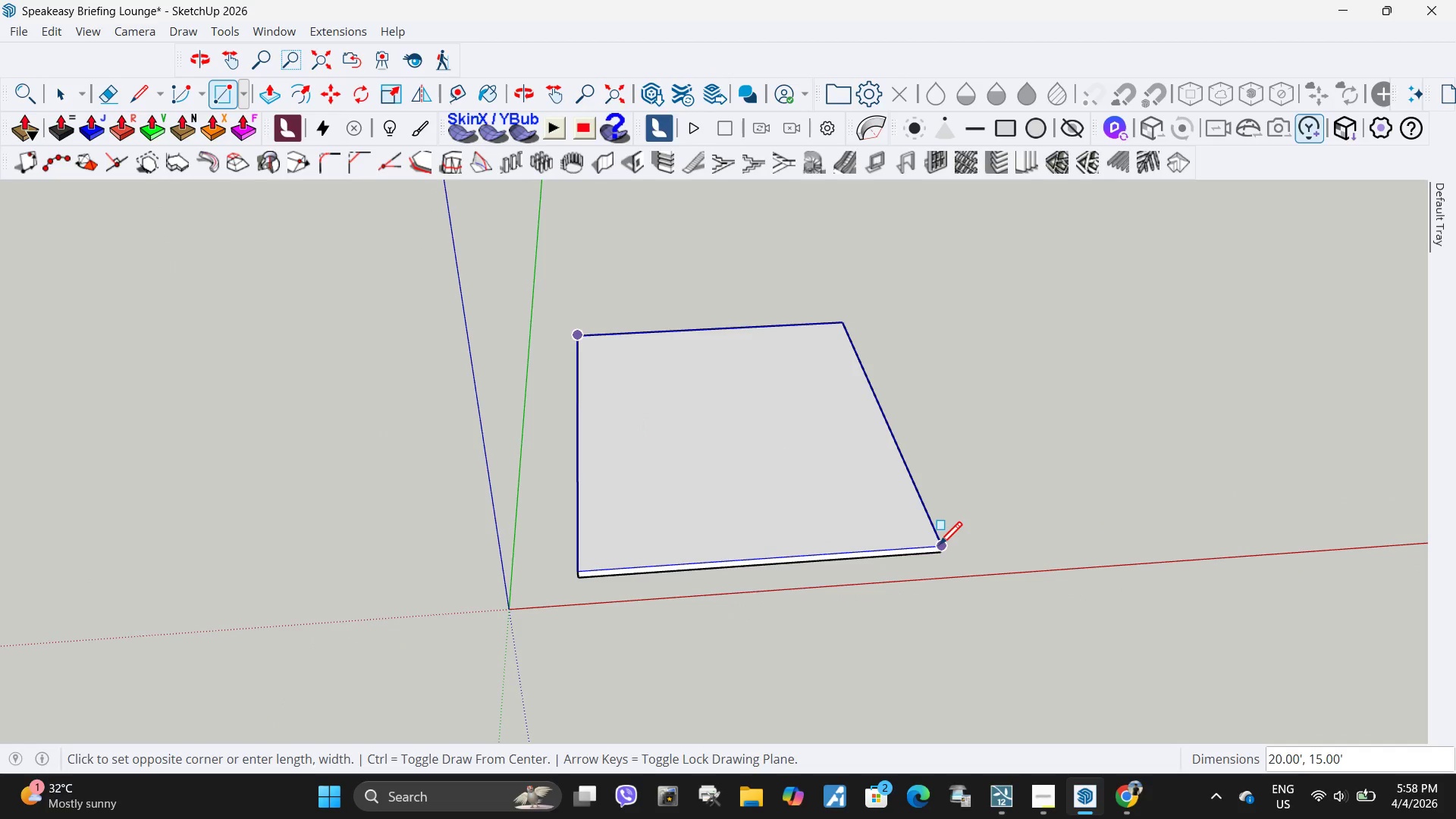 
left_click([939, 548])
 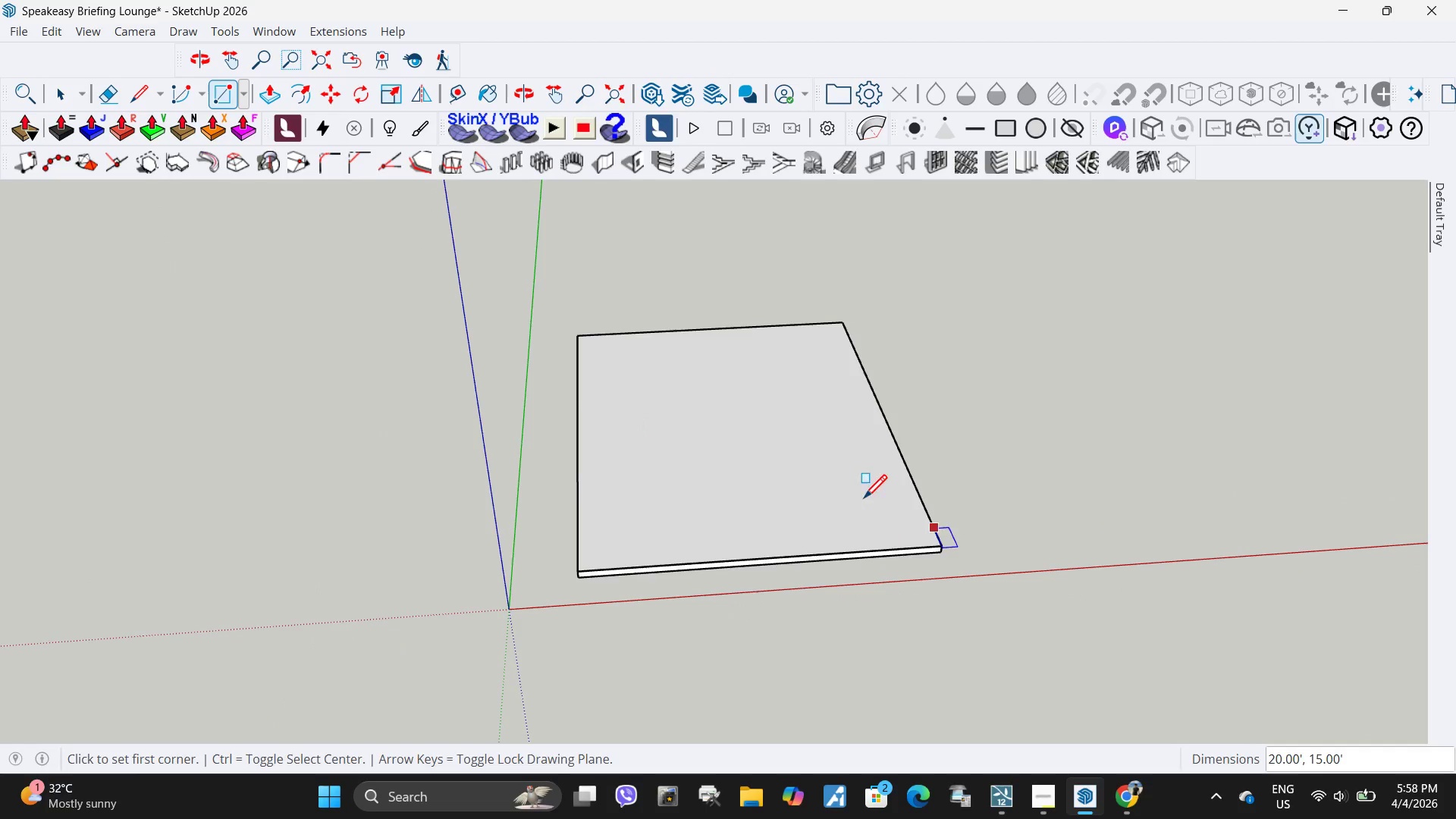 
key(Space)
 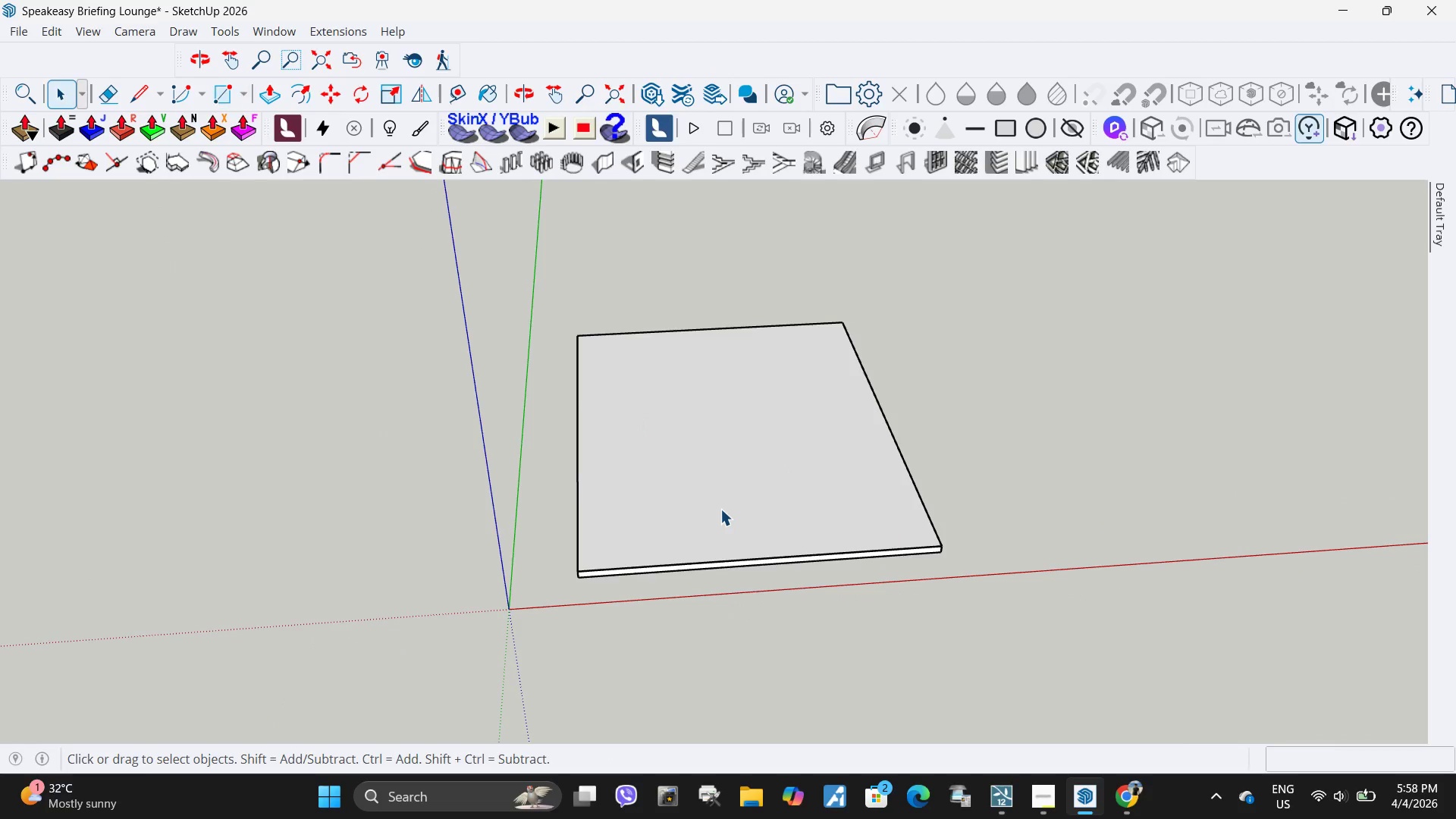 
left_click([720, 509])
 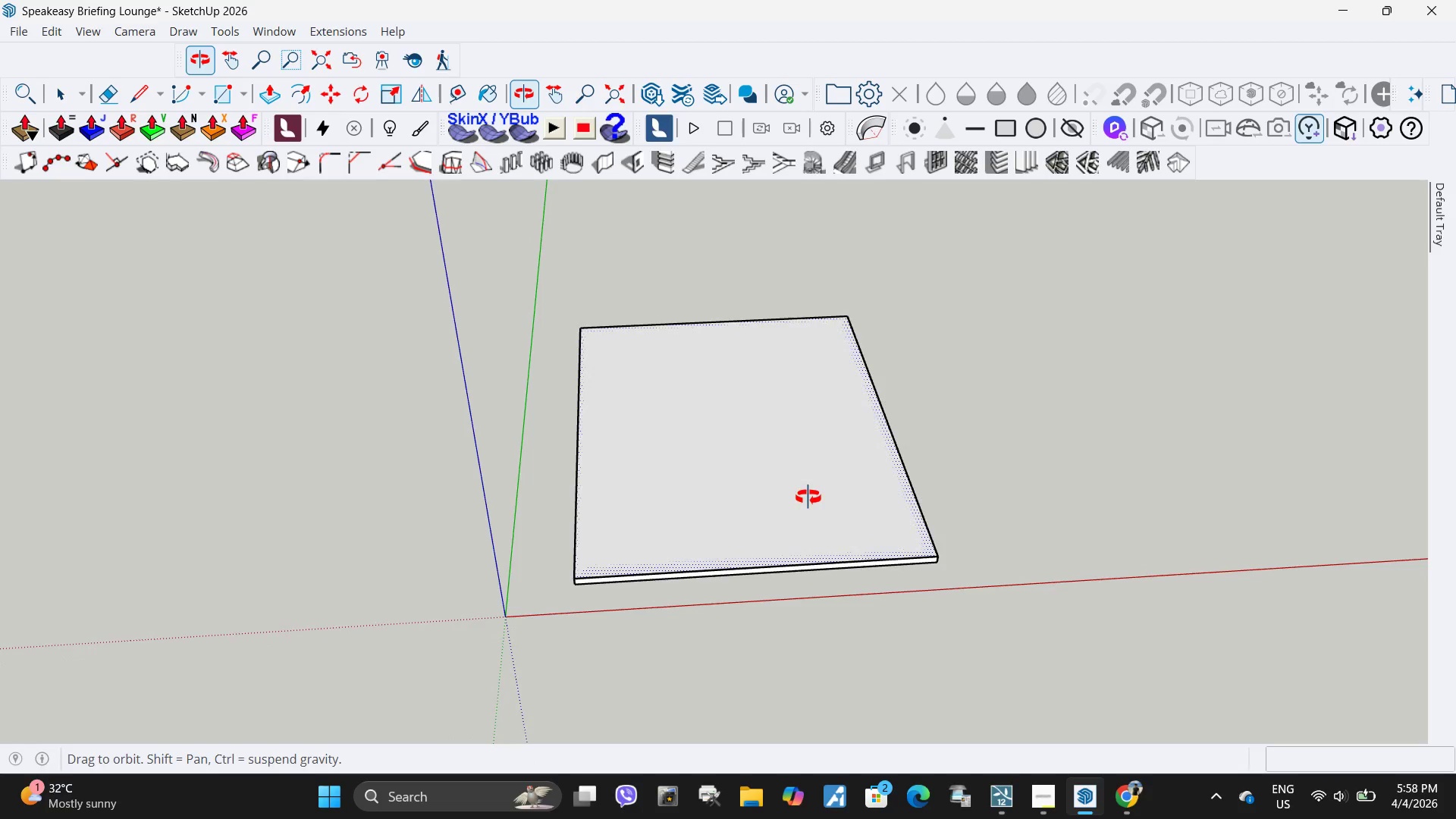 
scroll: coordinate [622, 409], scroll_direction: up, amount: 3.0
 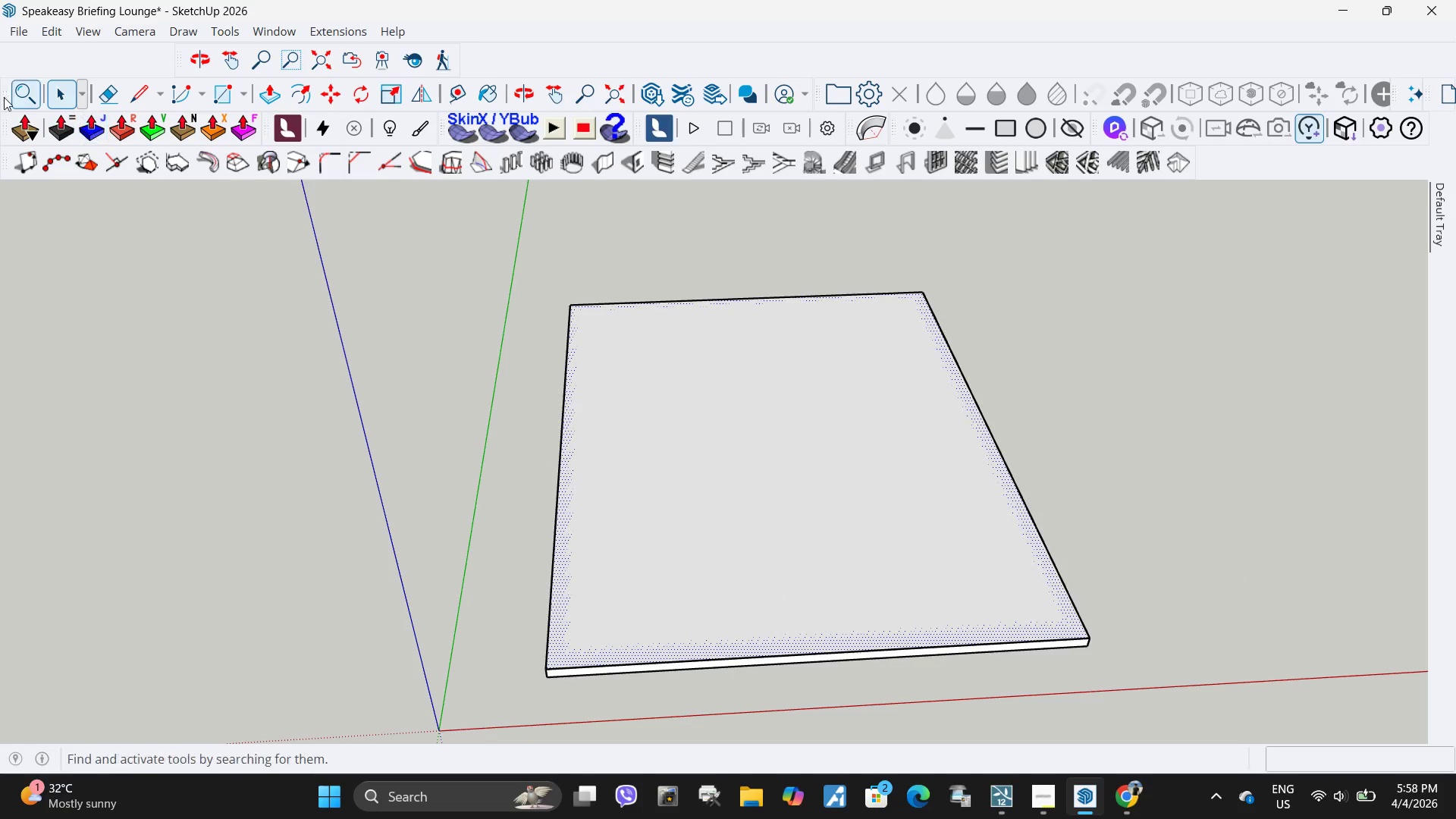 
left_click([15, 99])
 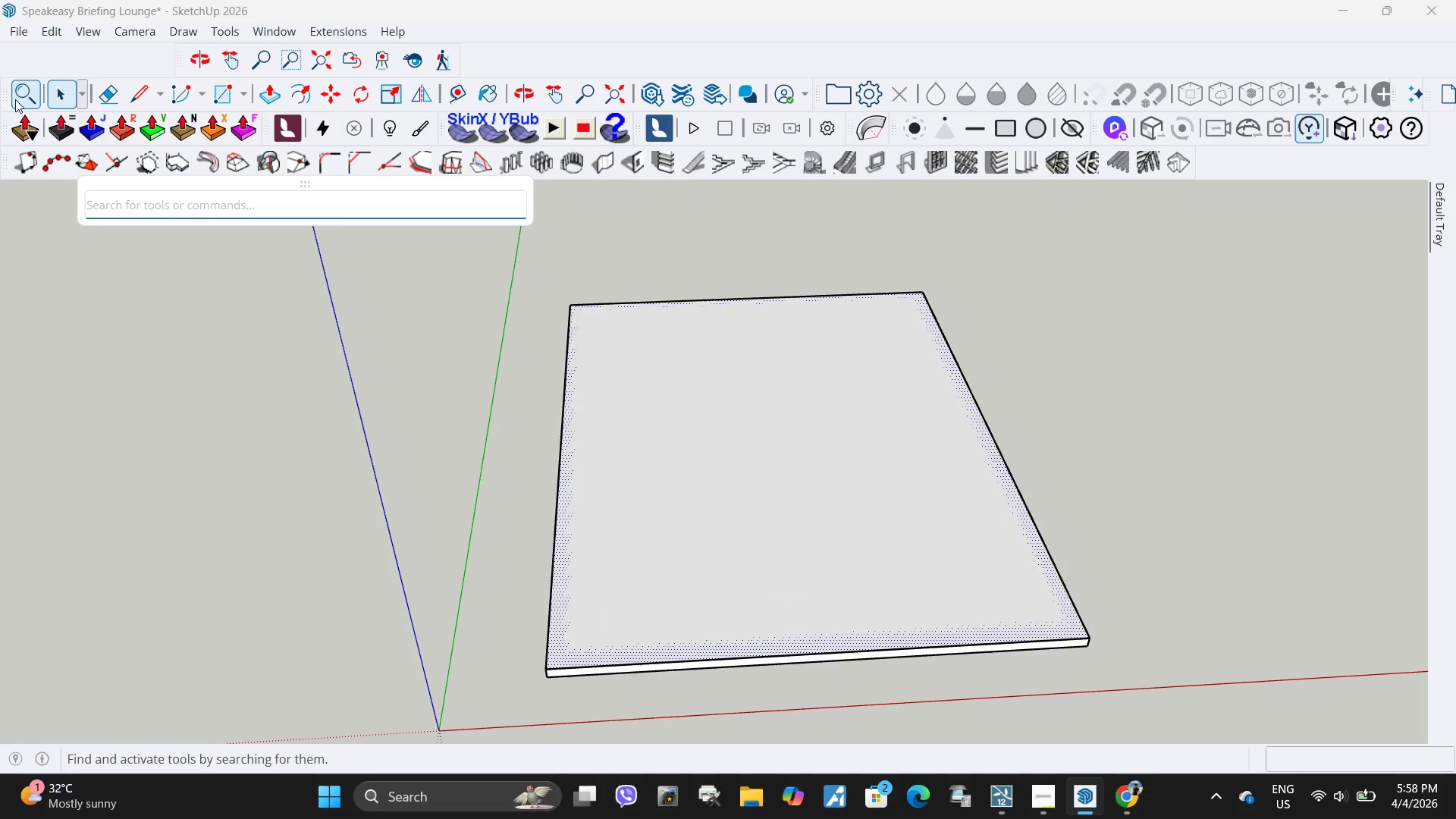 
type(of)
 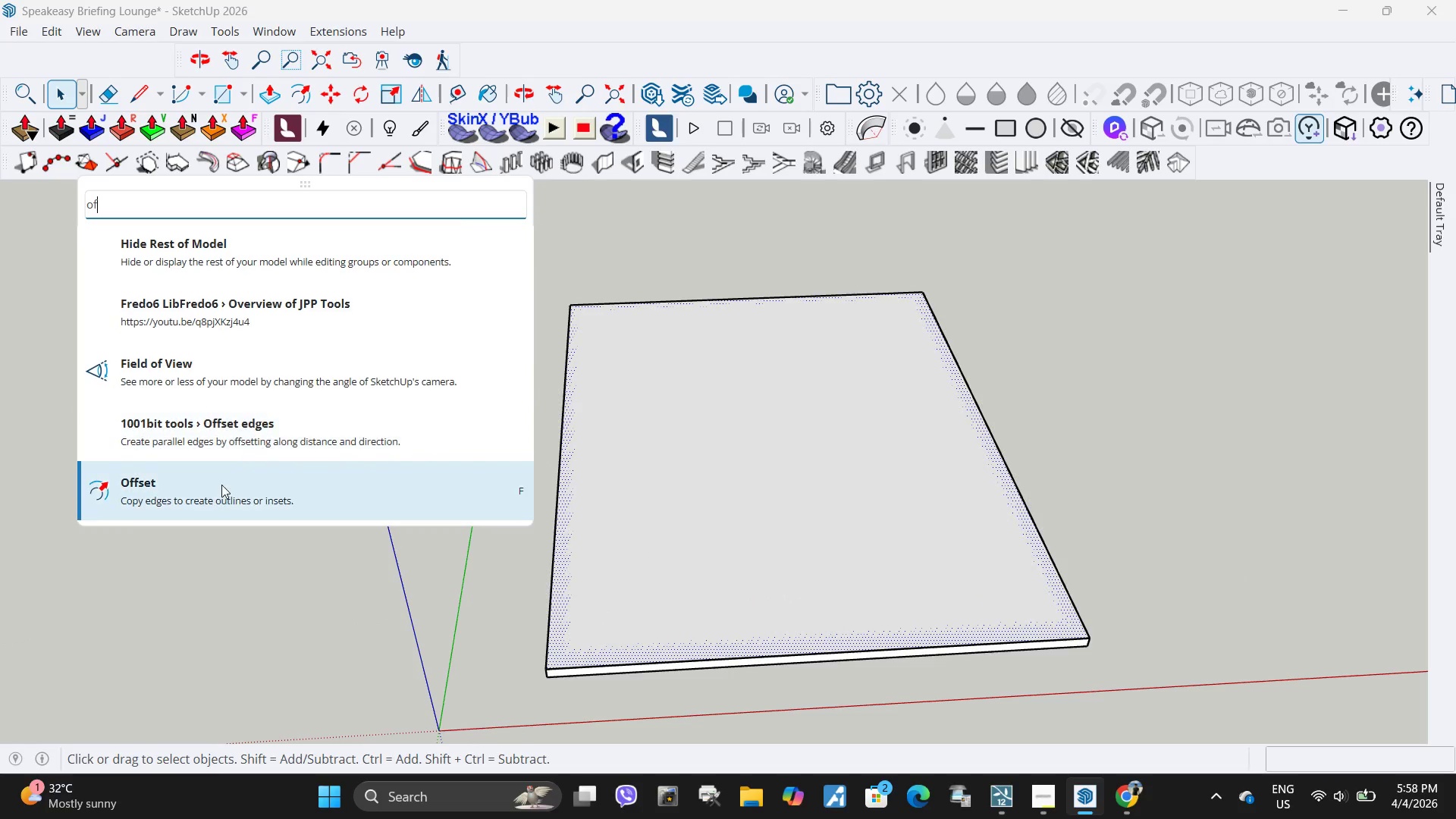 
left_click([212, 485])
 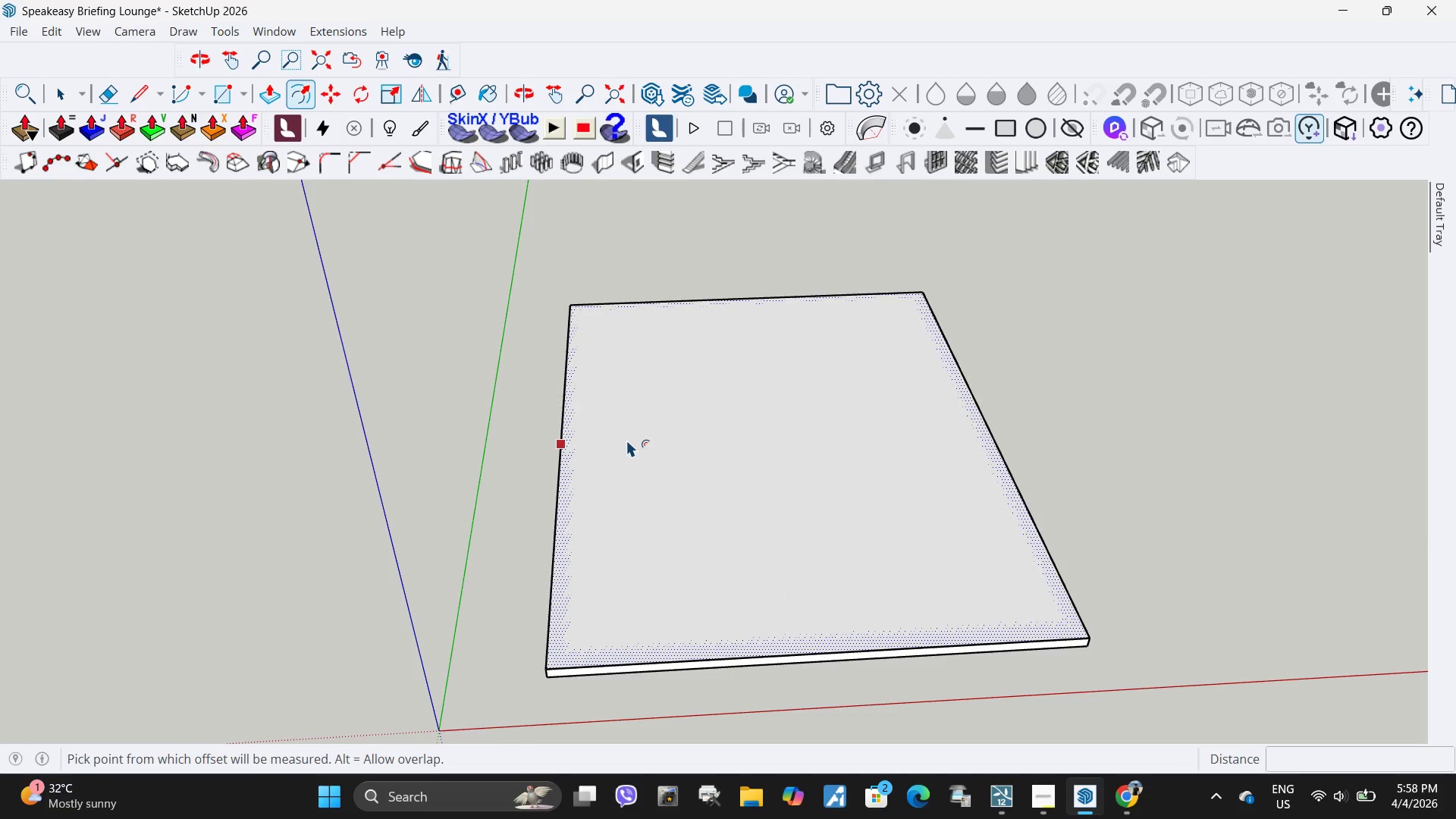 
left_click_drag(start_coordinate=[617, 435], to_coordinate=[582, 397])
 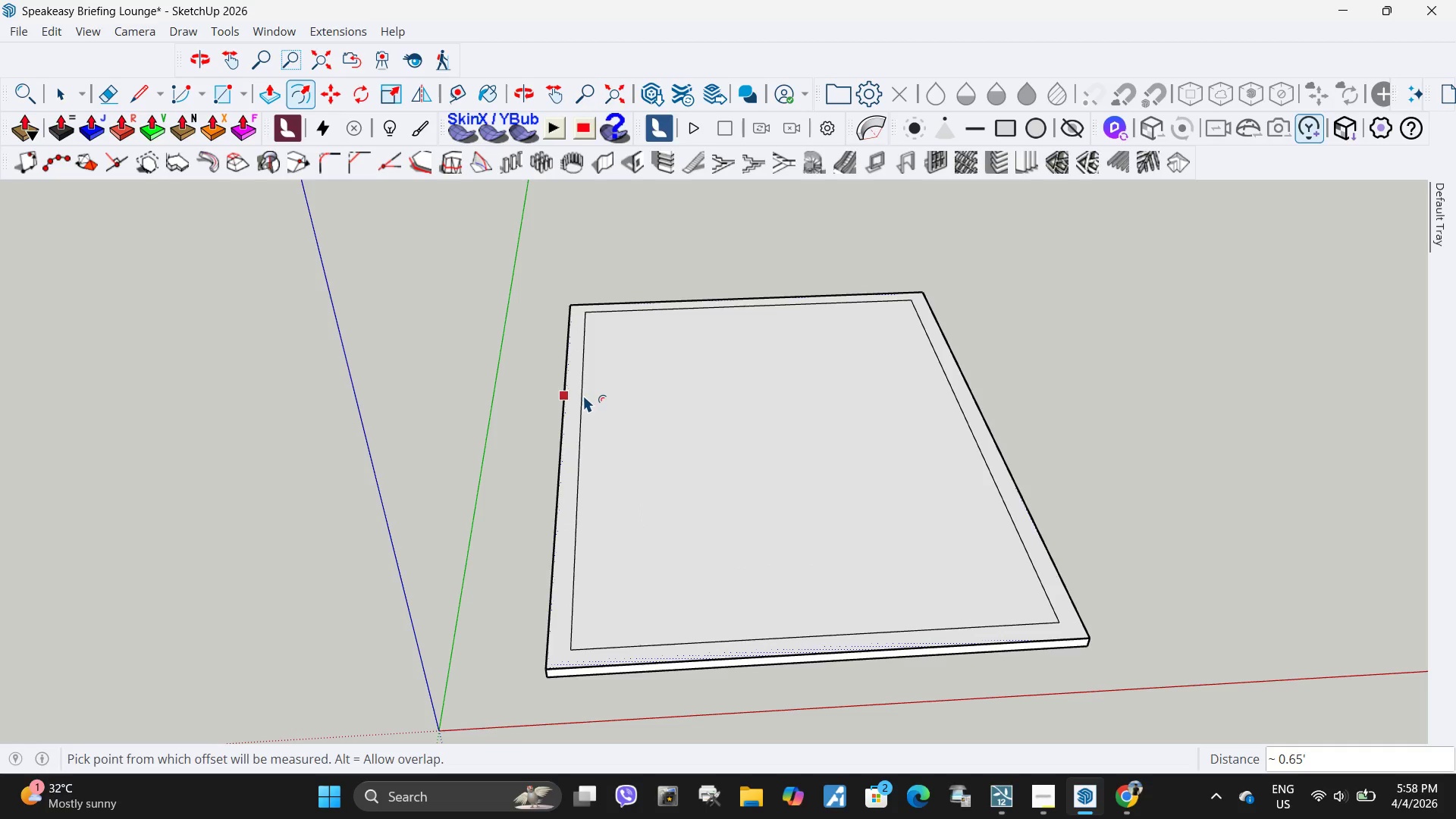 
key(Control+ControlLeft)
 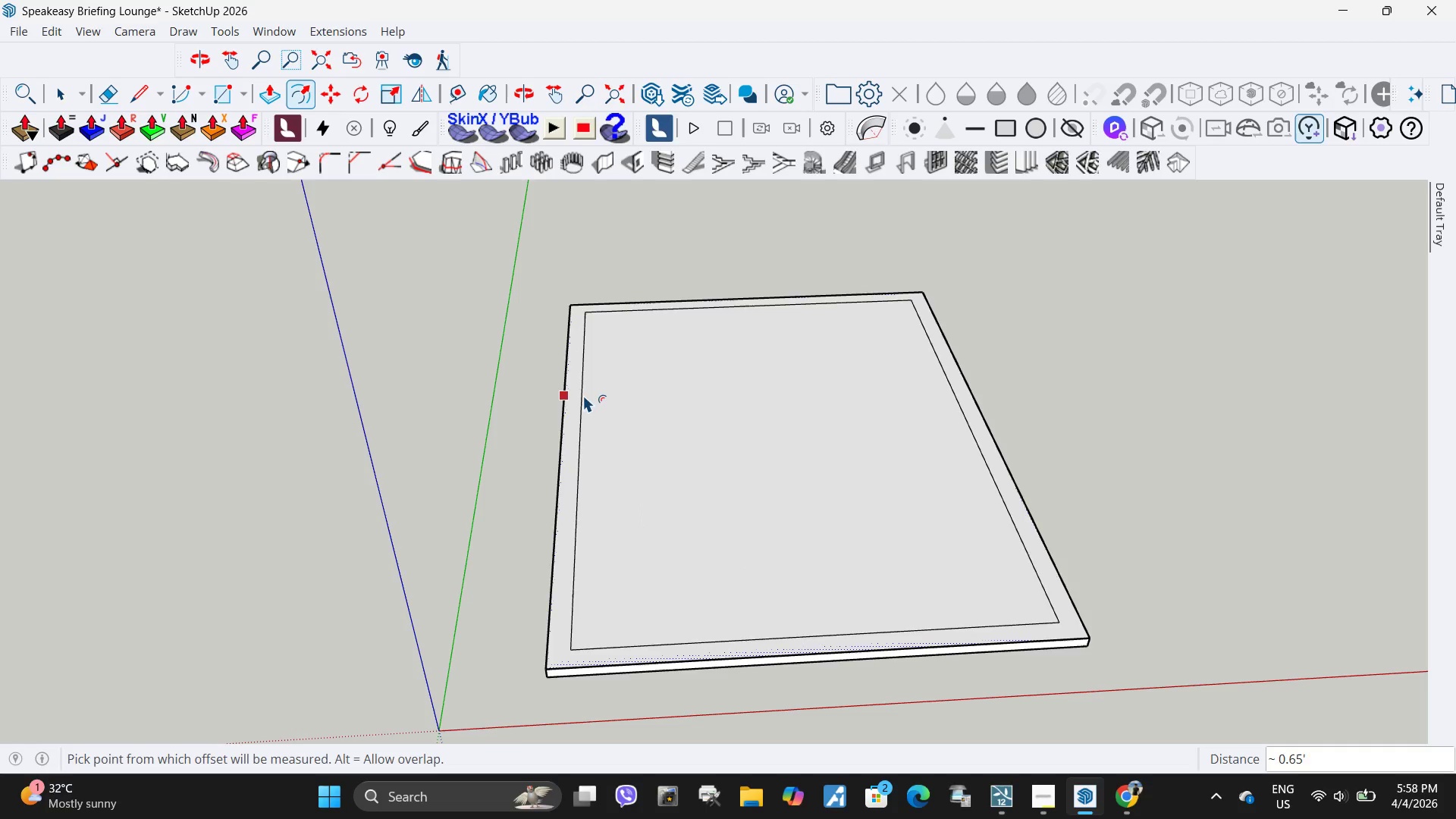 
key(Control+Z)
 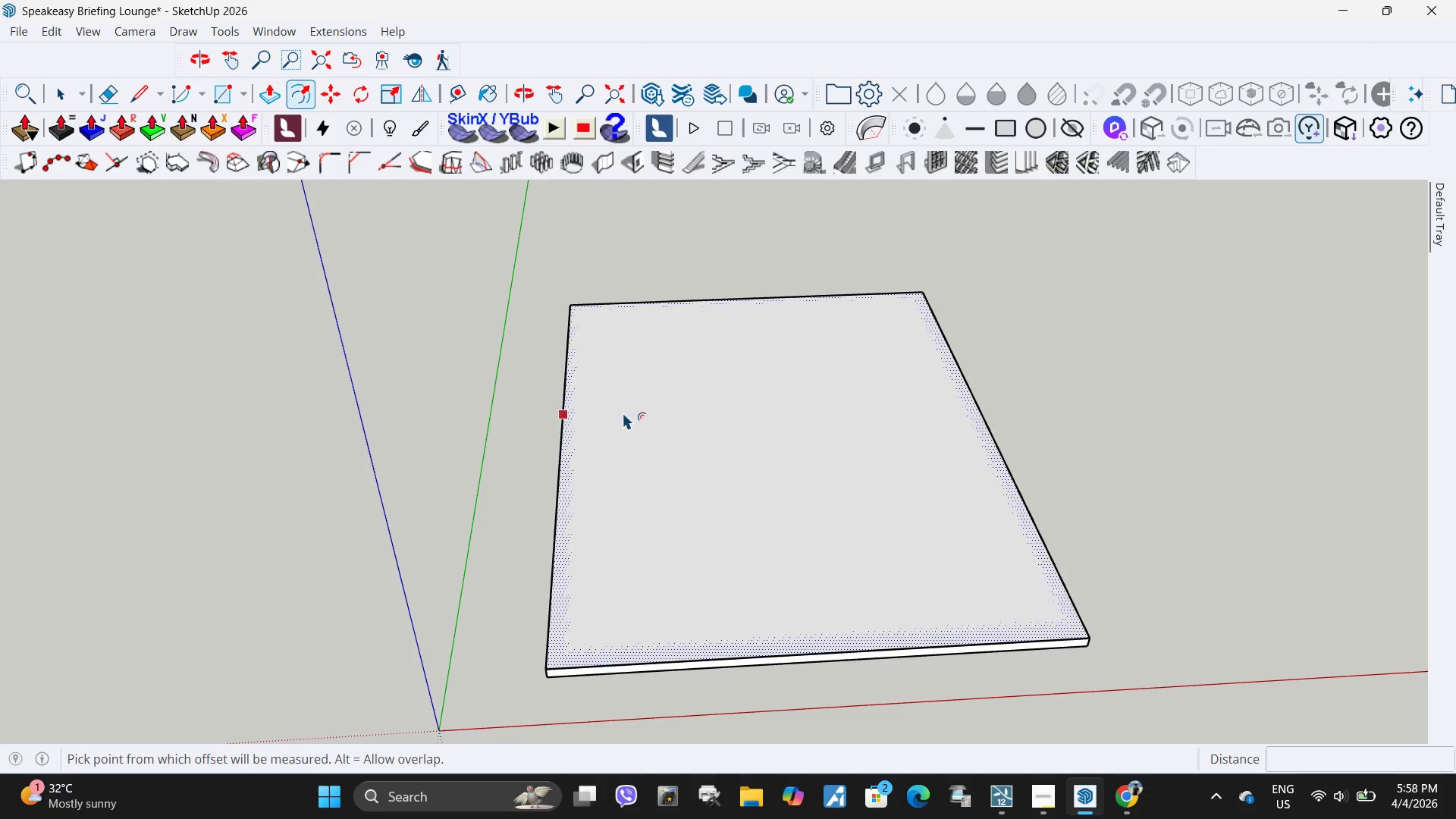 
left_click([623, 413])
 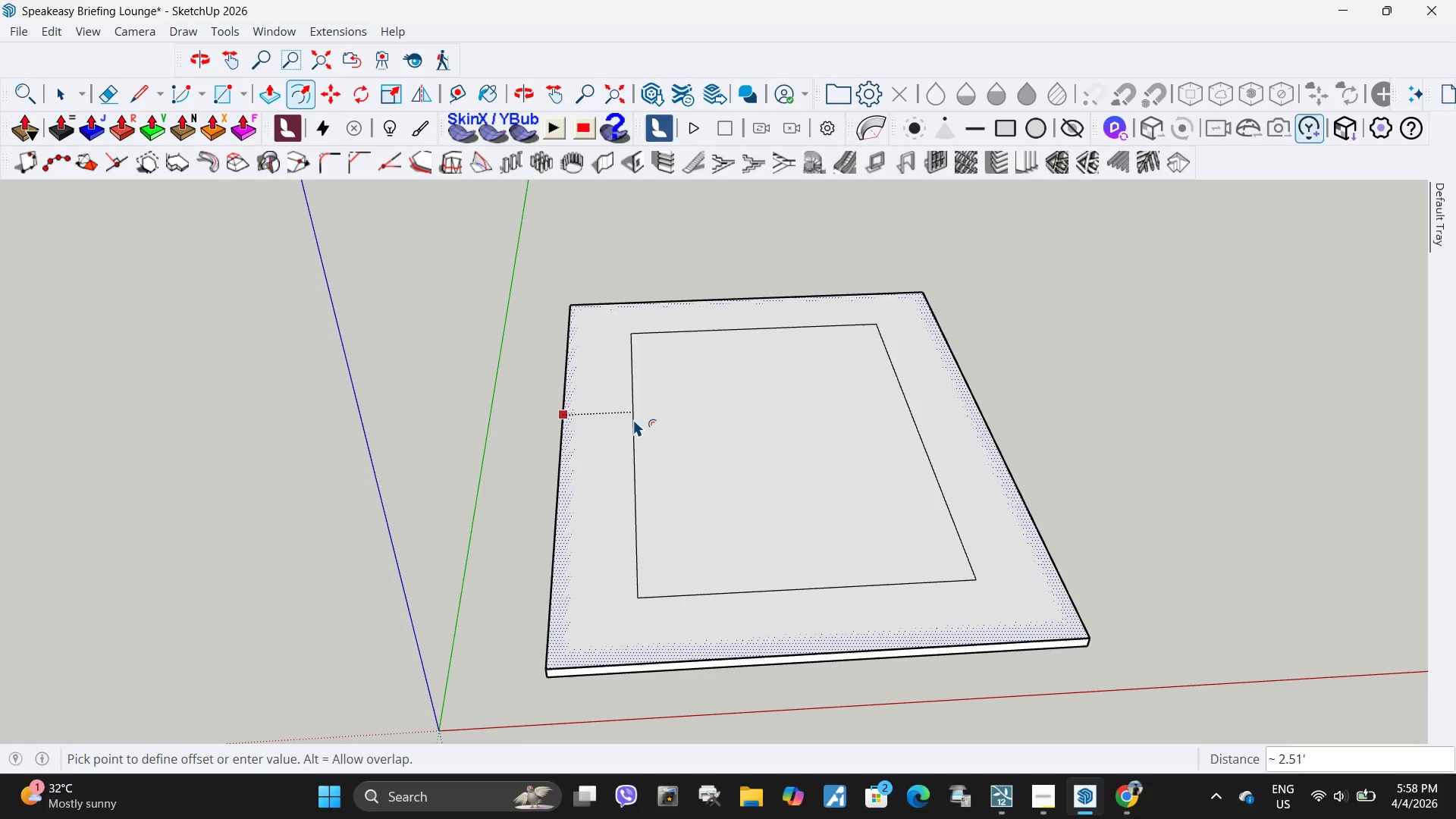 
key(NumpadDecimal)
 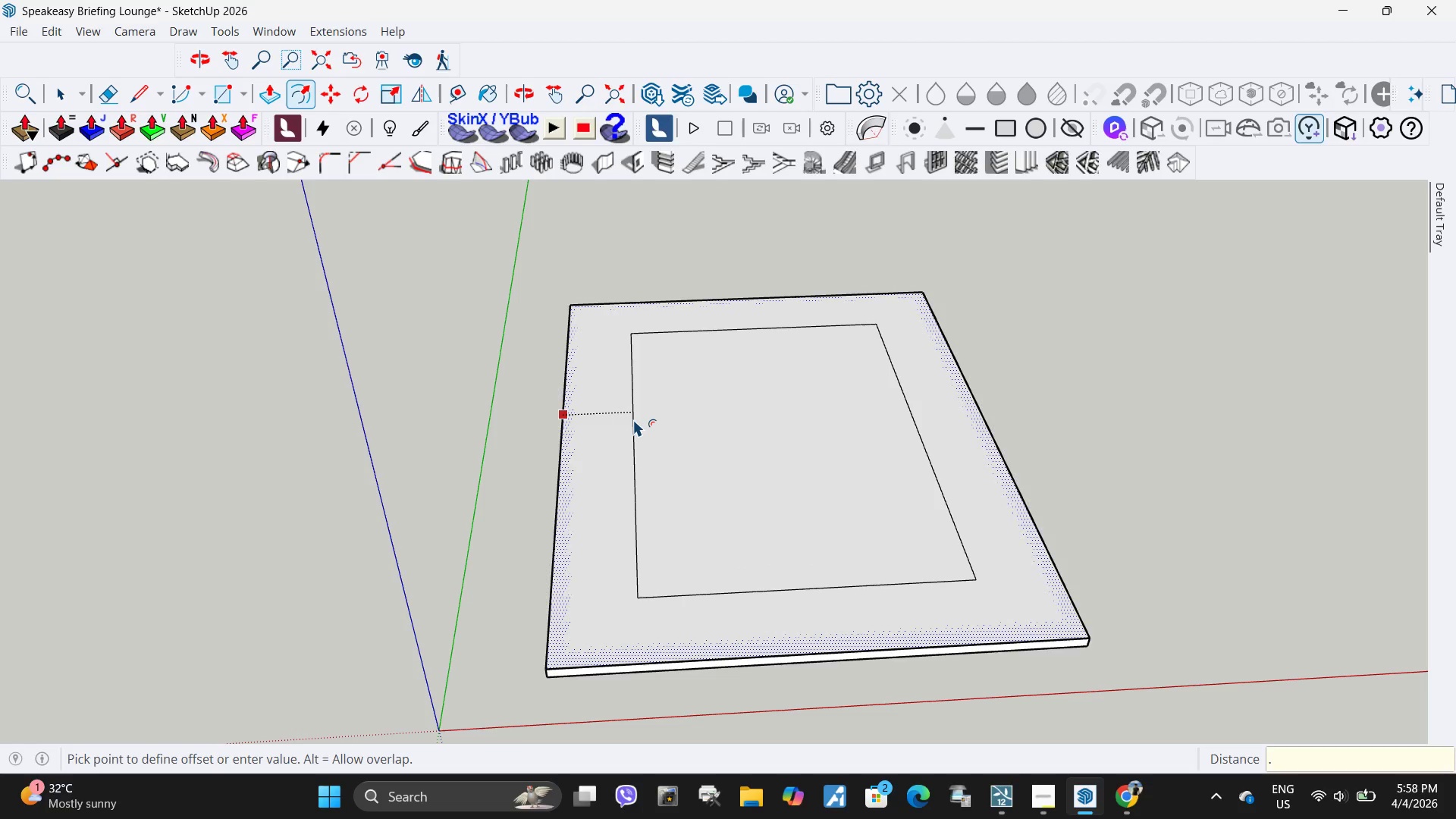 
key(Numpad3)
 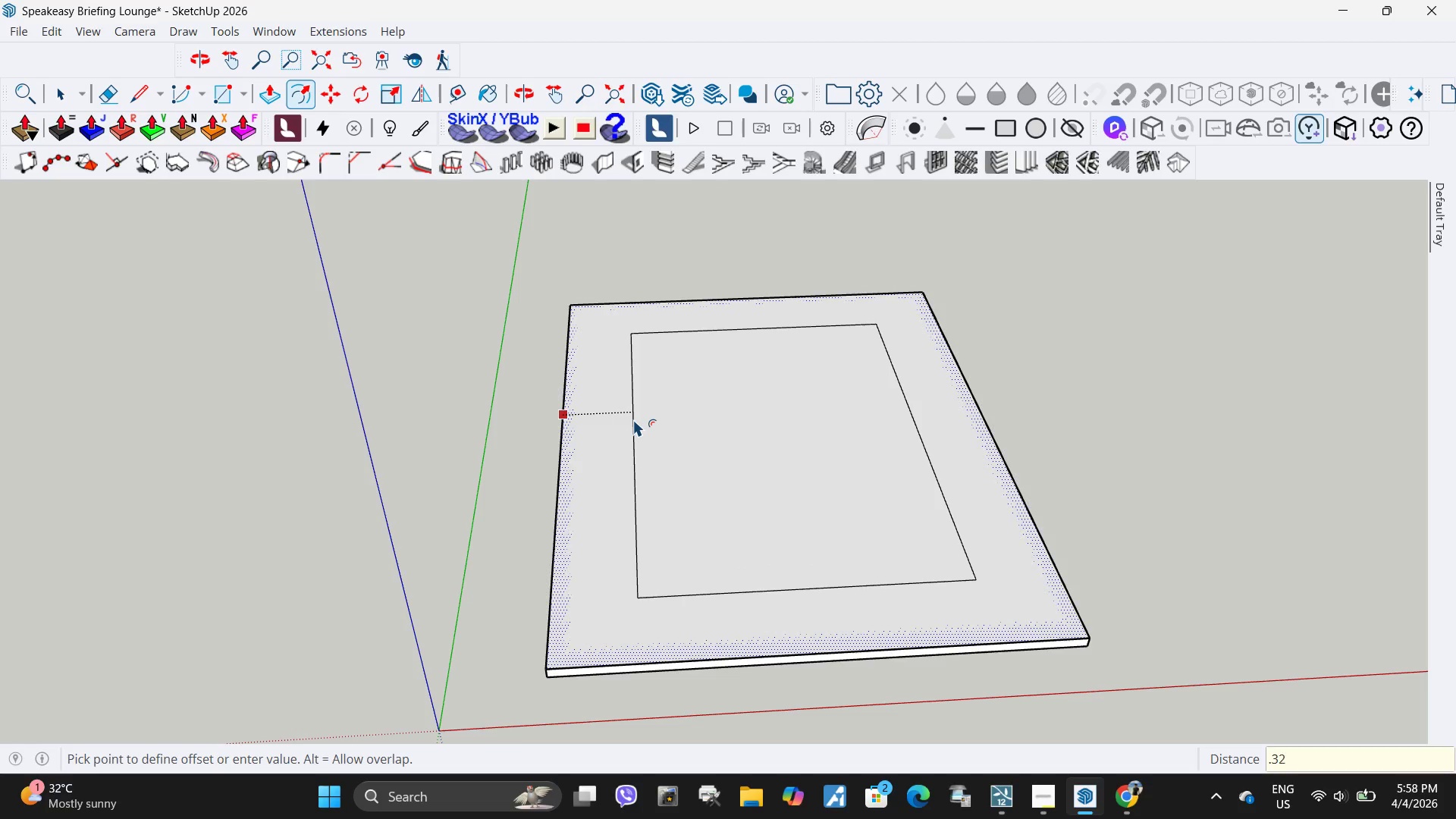 
key(Numpad2)
 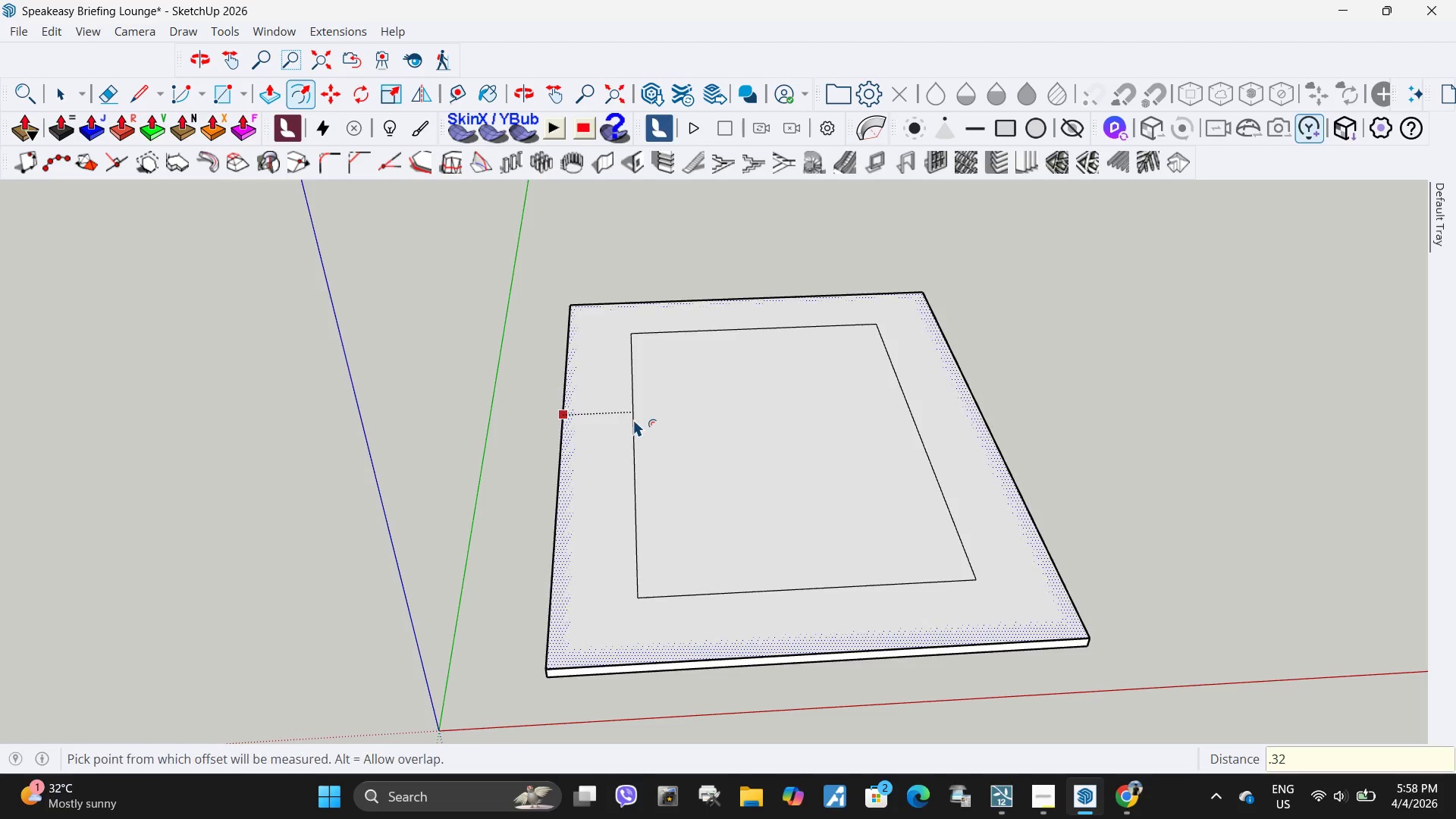 
key(NumpadEnter)
 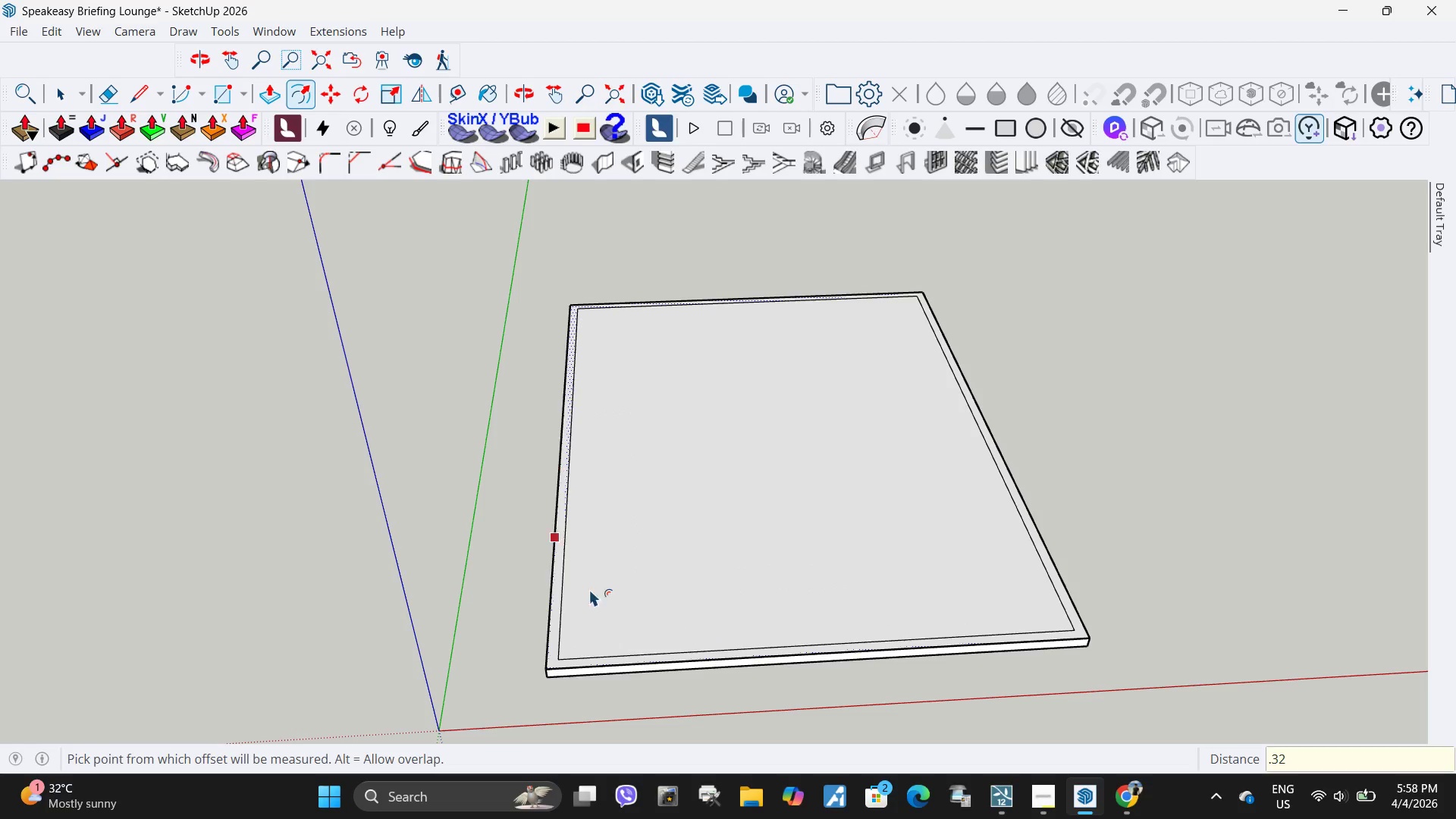 
key(Space)
 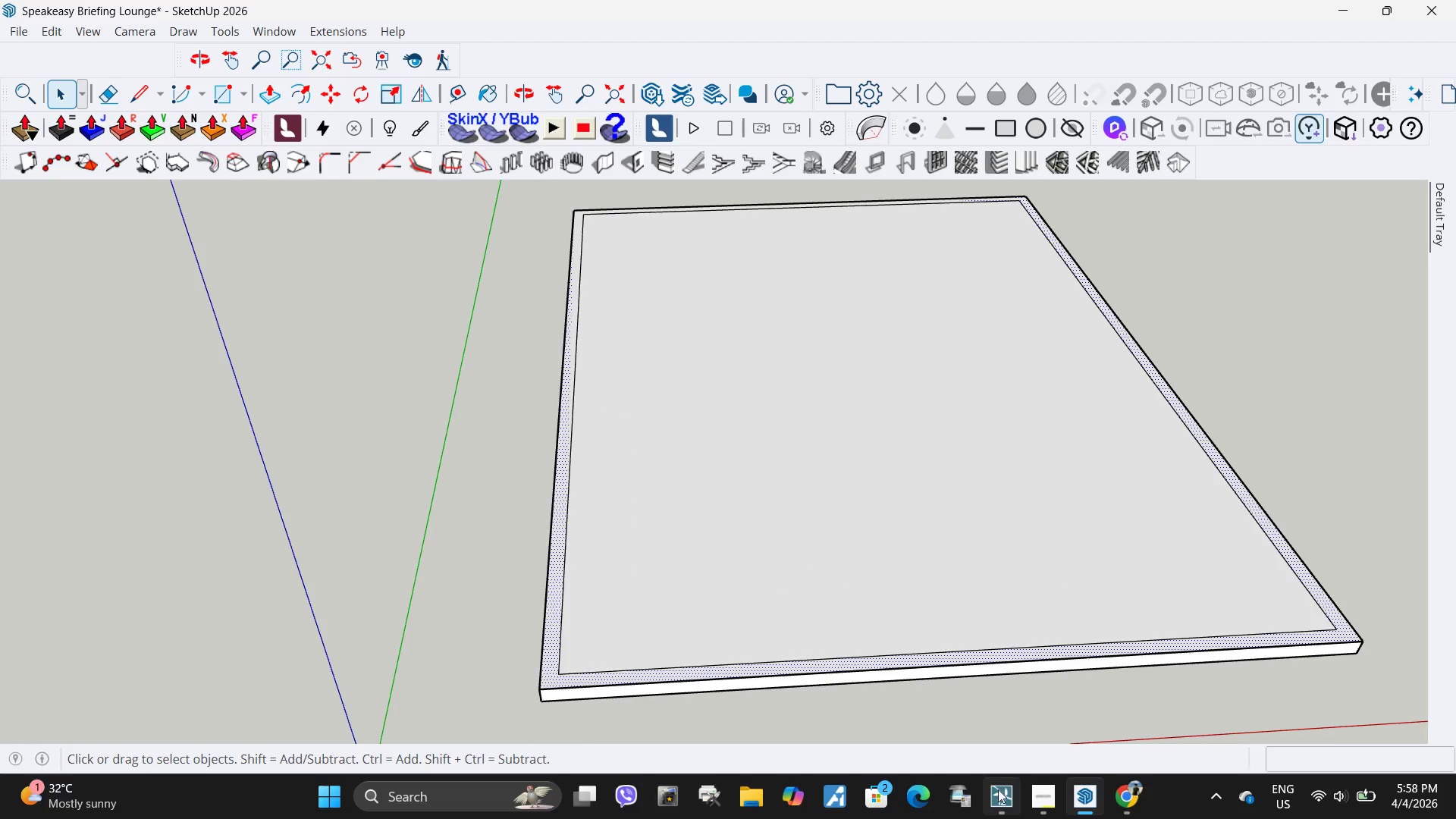 
scroll: coordinate [563, 640], scroll_direction: up, amount: 4.0
 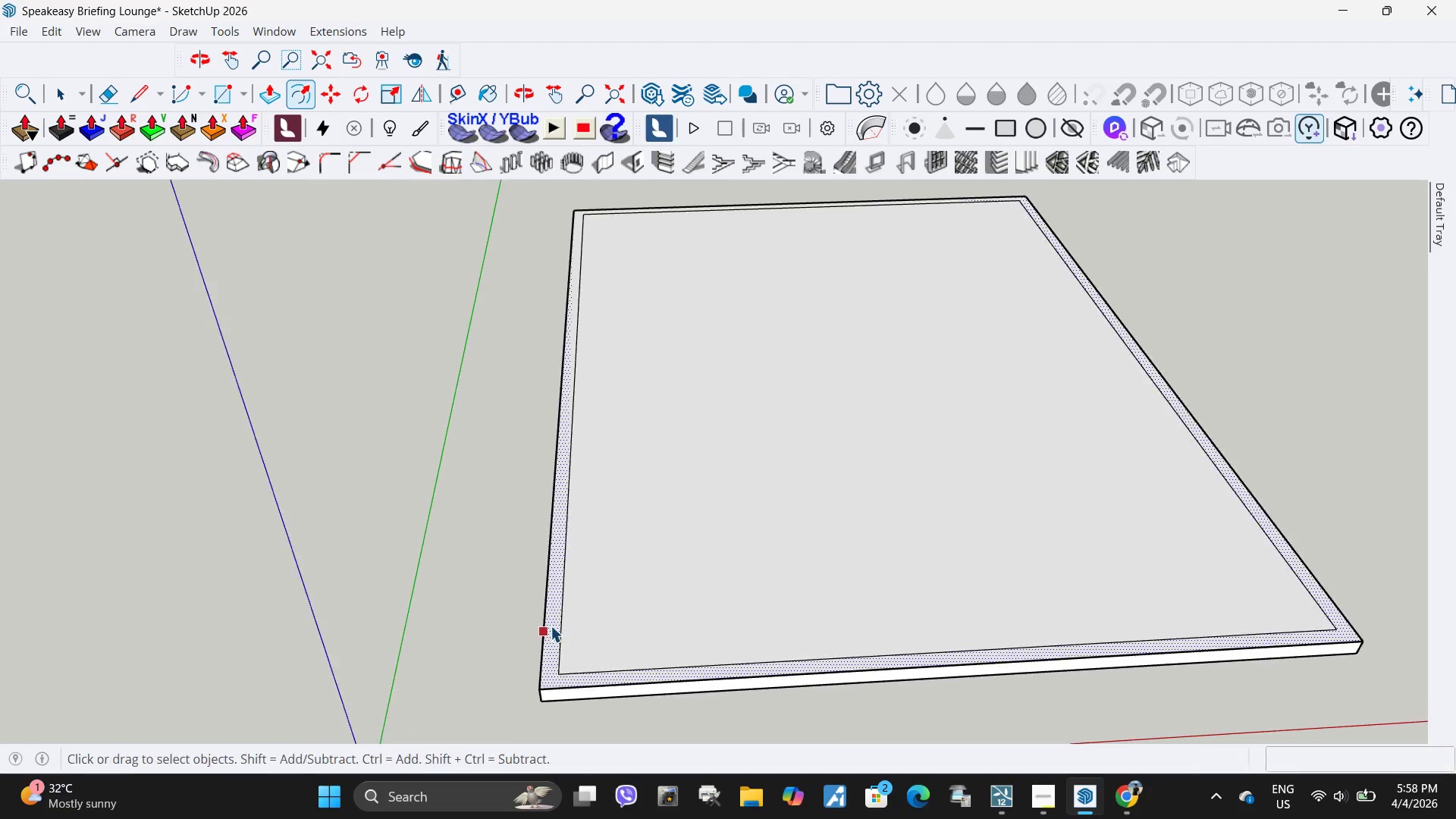 
left_click([1144, 805])
 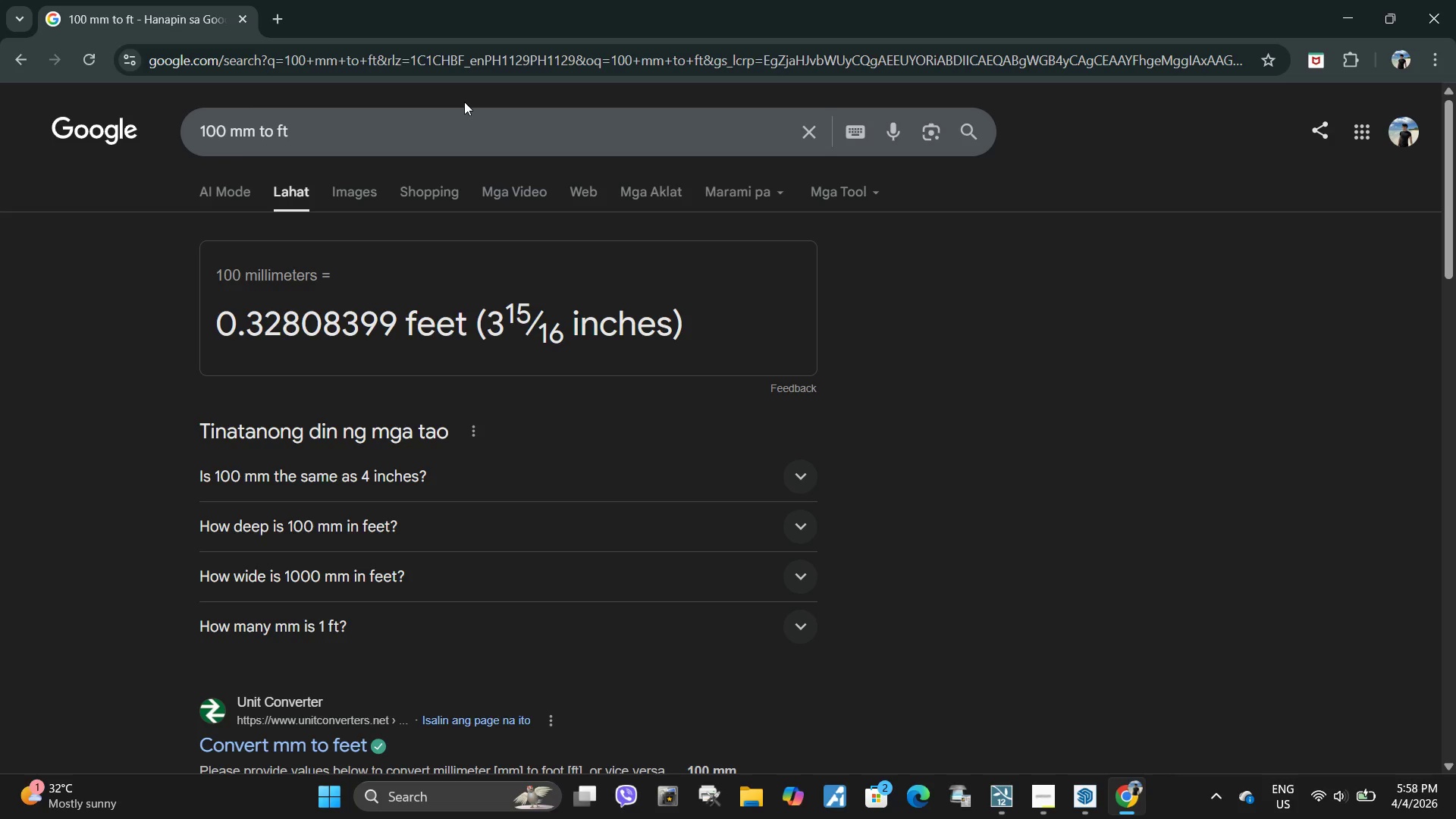 
wait(6.88)
 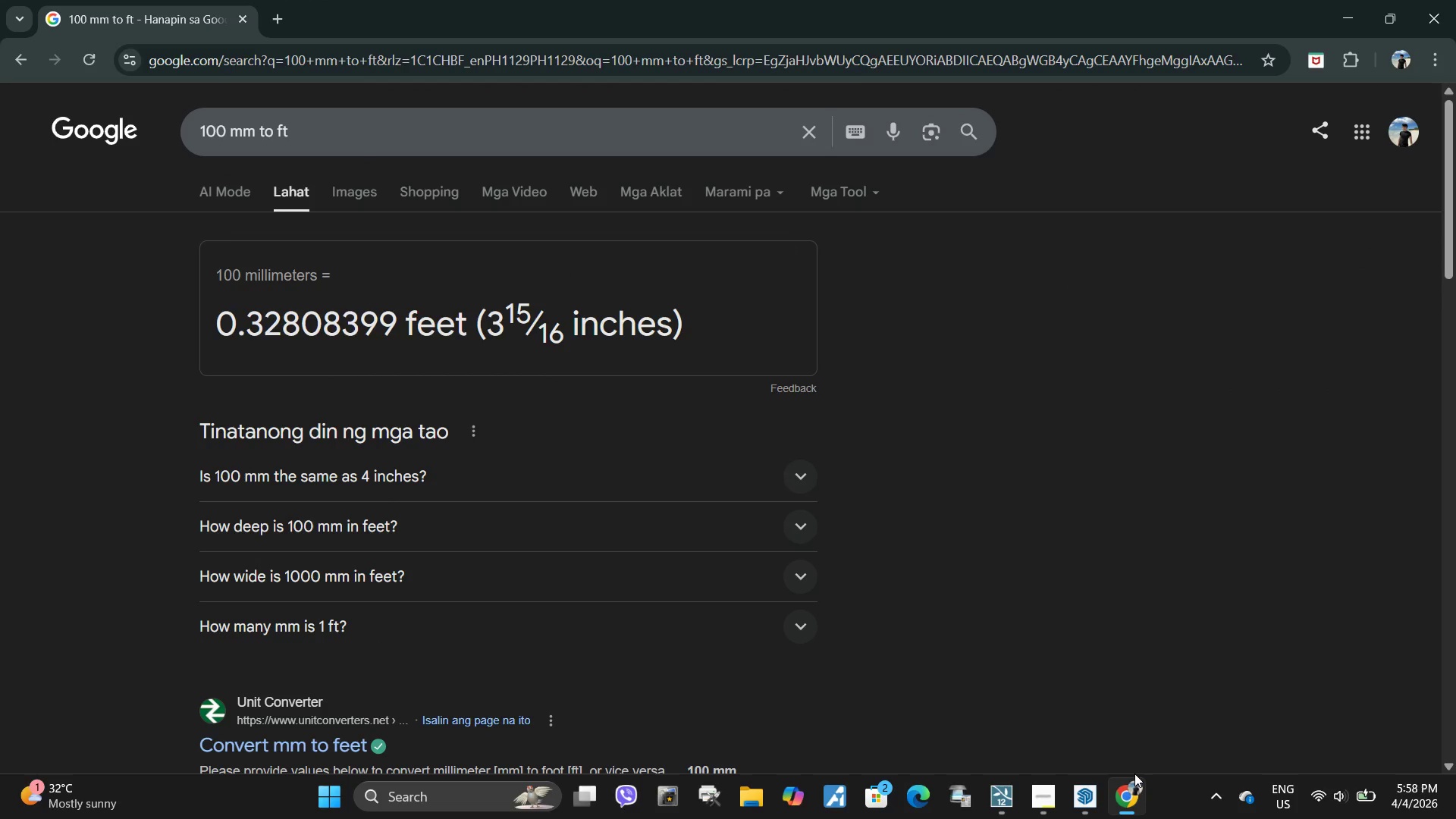 
left_click([358, 136])
 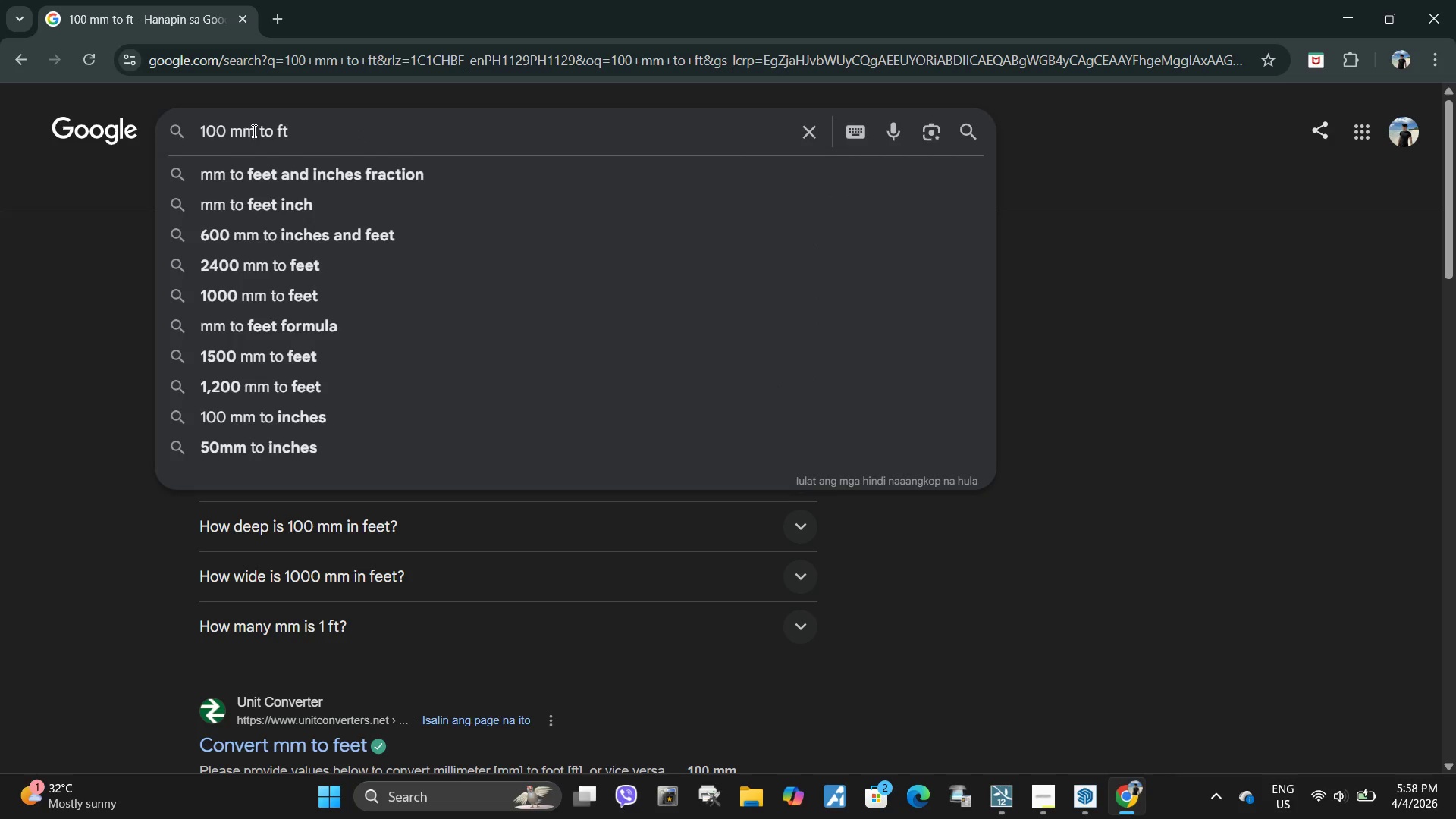 
left_click_drag(start_coordinate=[302, 127], to_coordinate=[61, 100])
 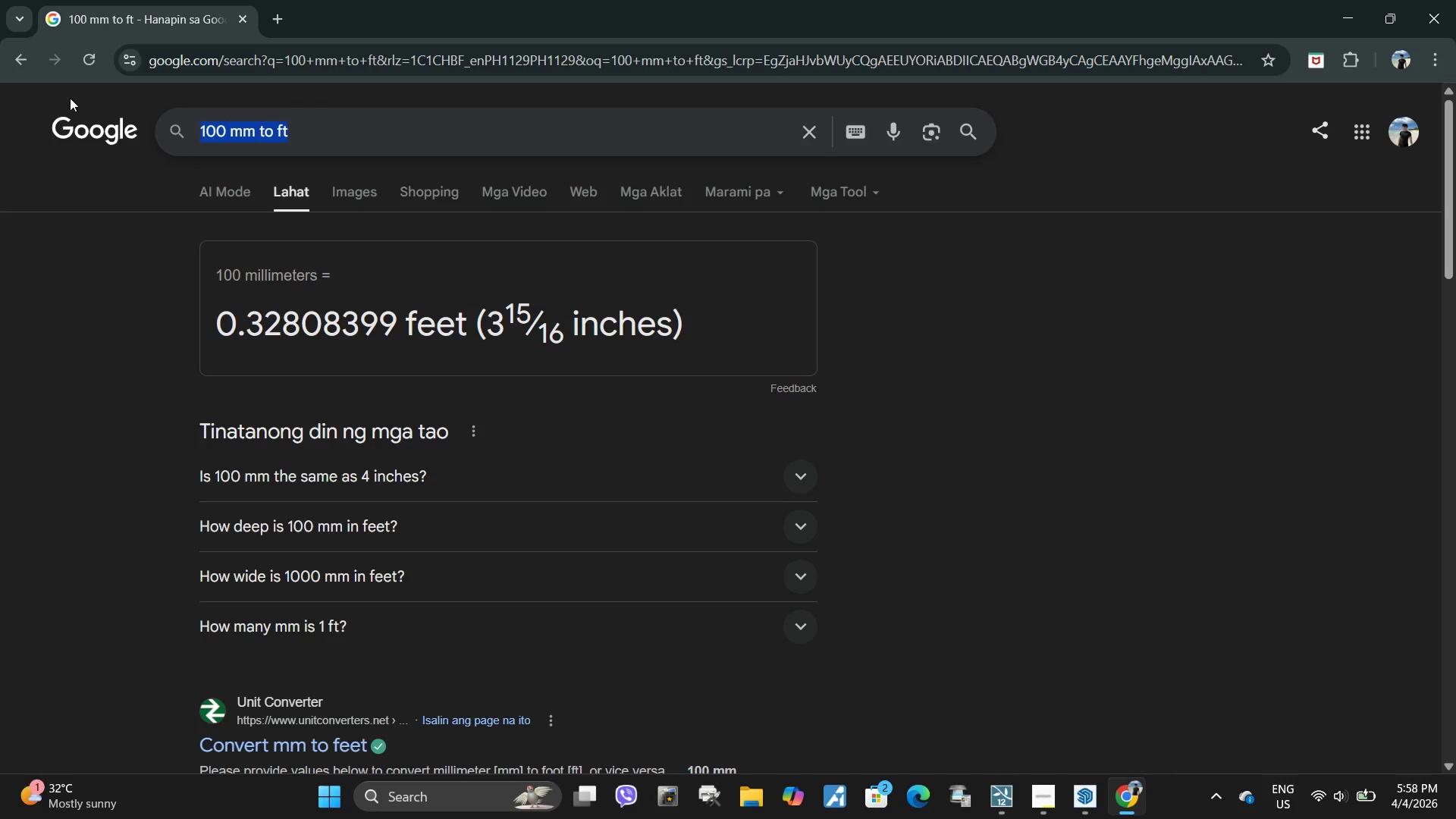 
type(8ft to m)
key(Backspace)
key(Backspace)
key(Backspace)
key(Backspace)
key(Backspace)
key(Backspace)
key(Backspace)
key(Backspace)
 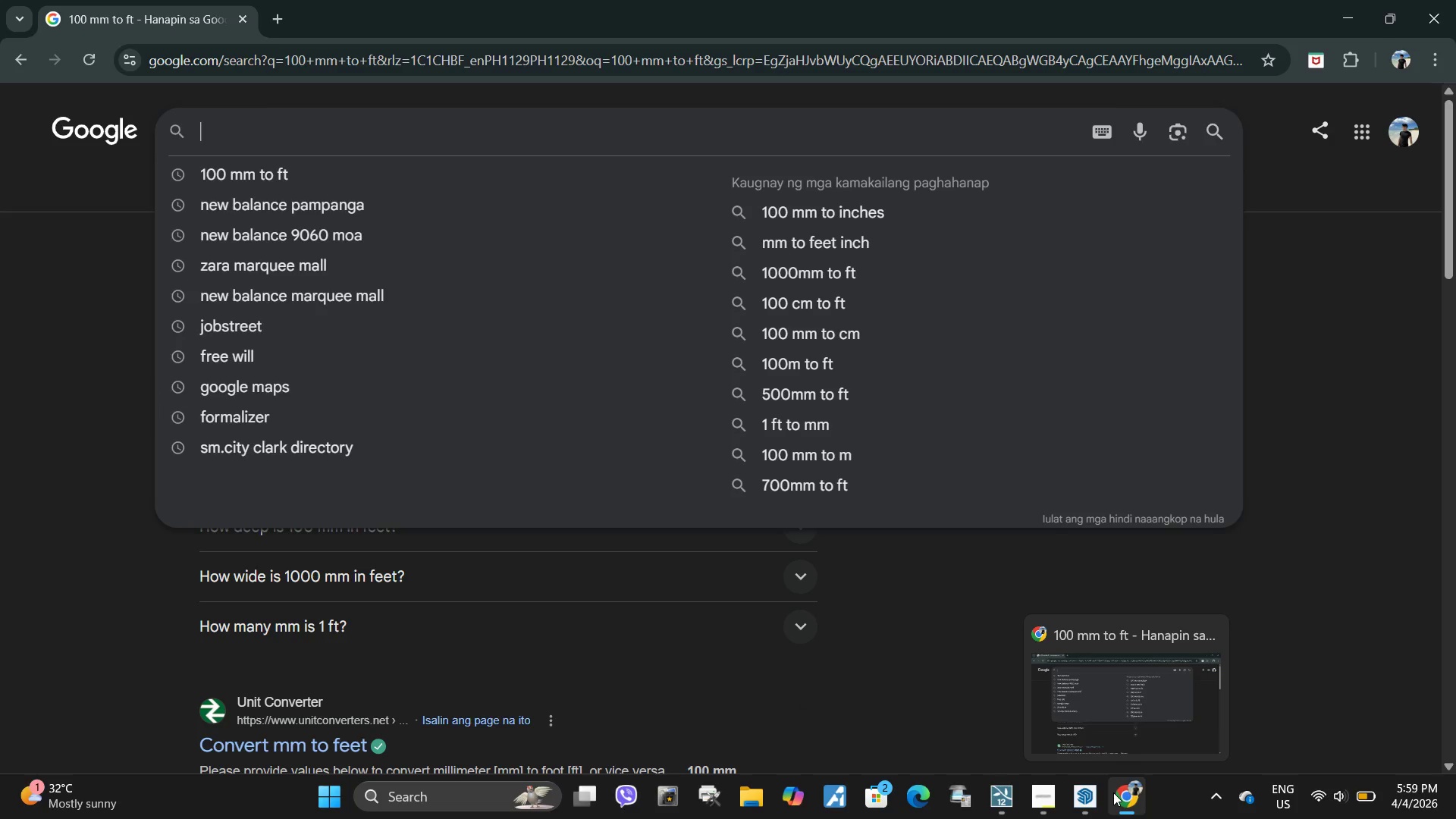 
left_click([1081, 800])
 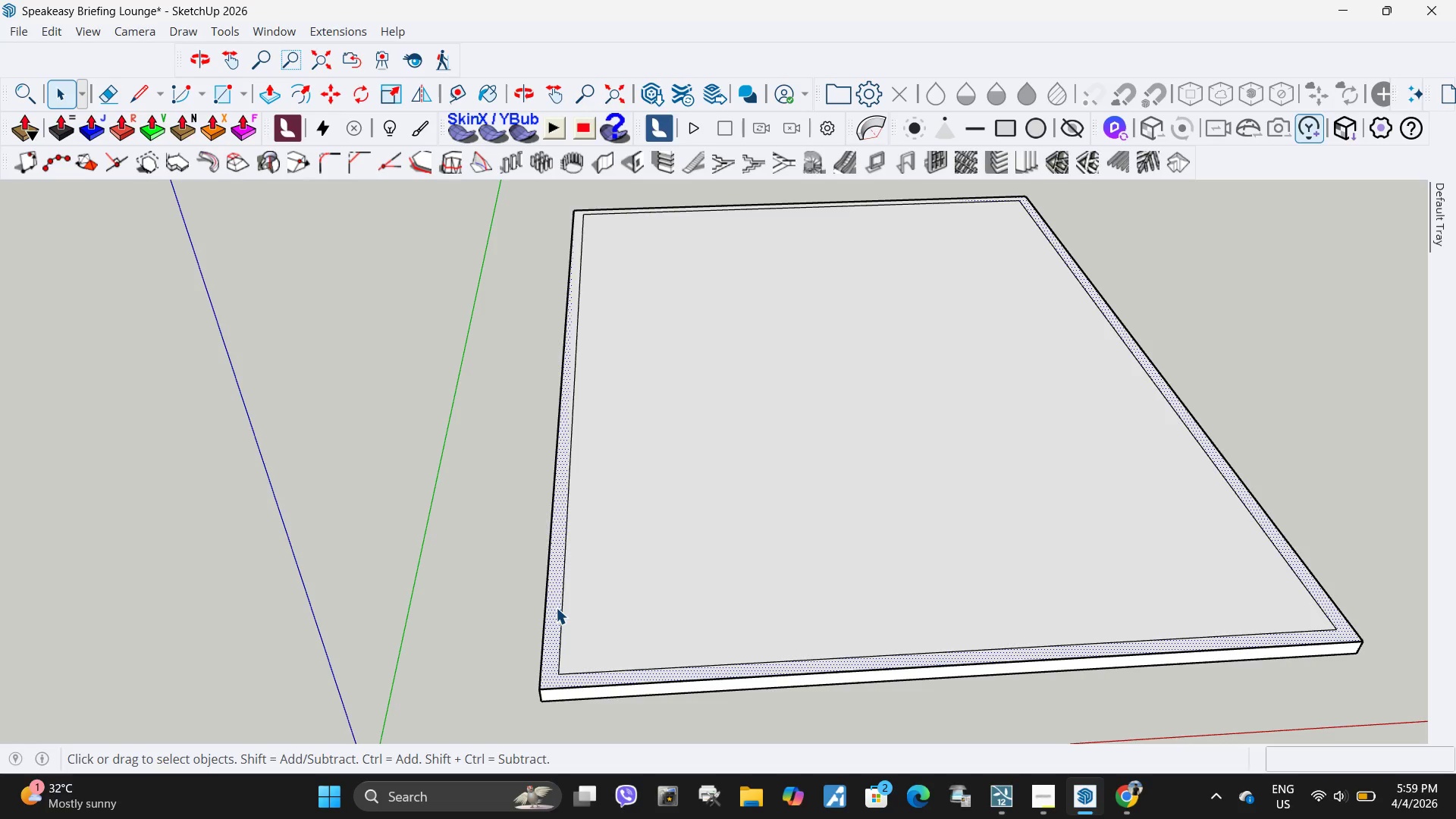 
key(P)
 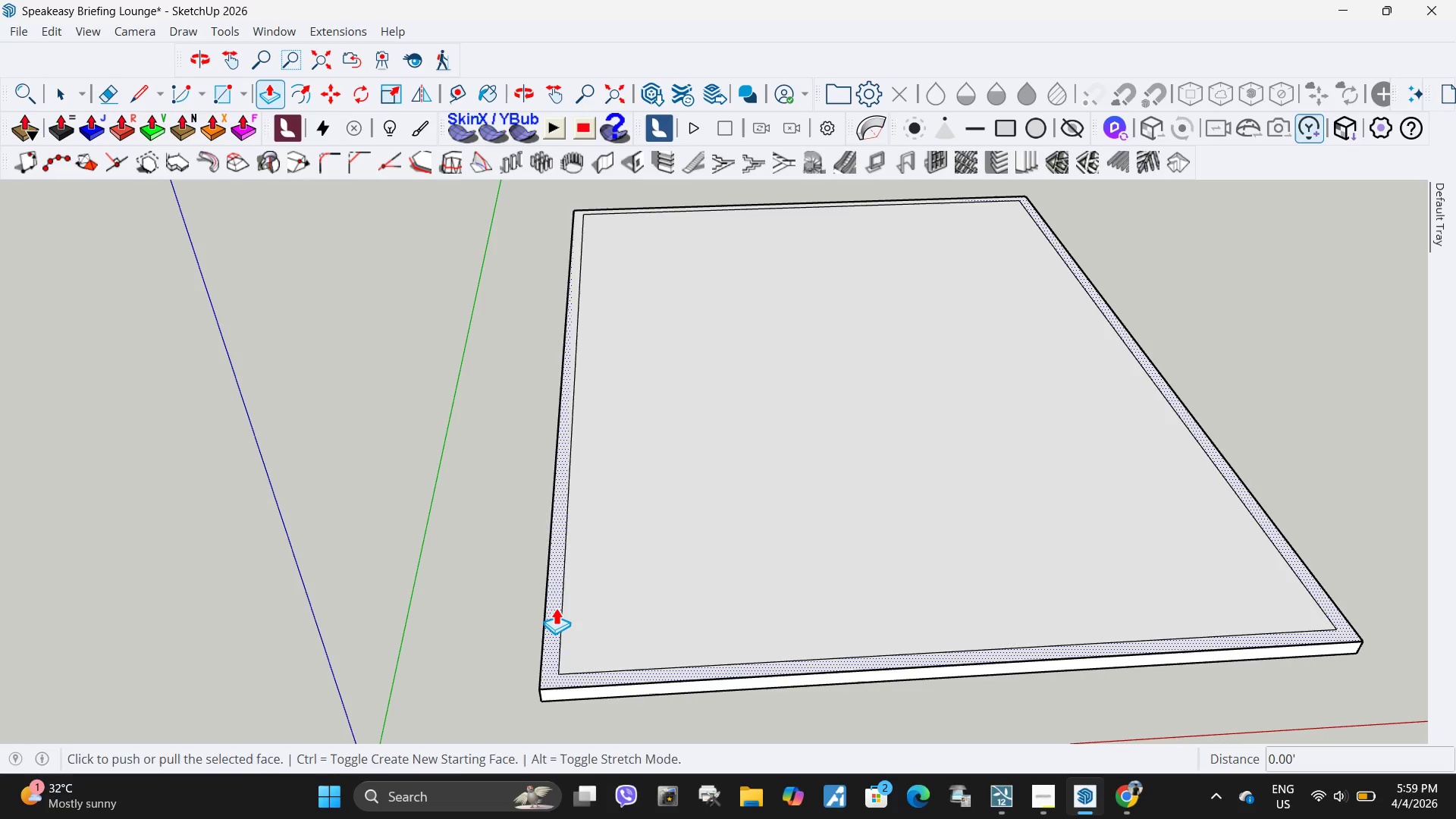 
left_click([556, 607])
 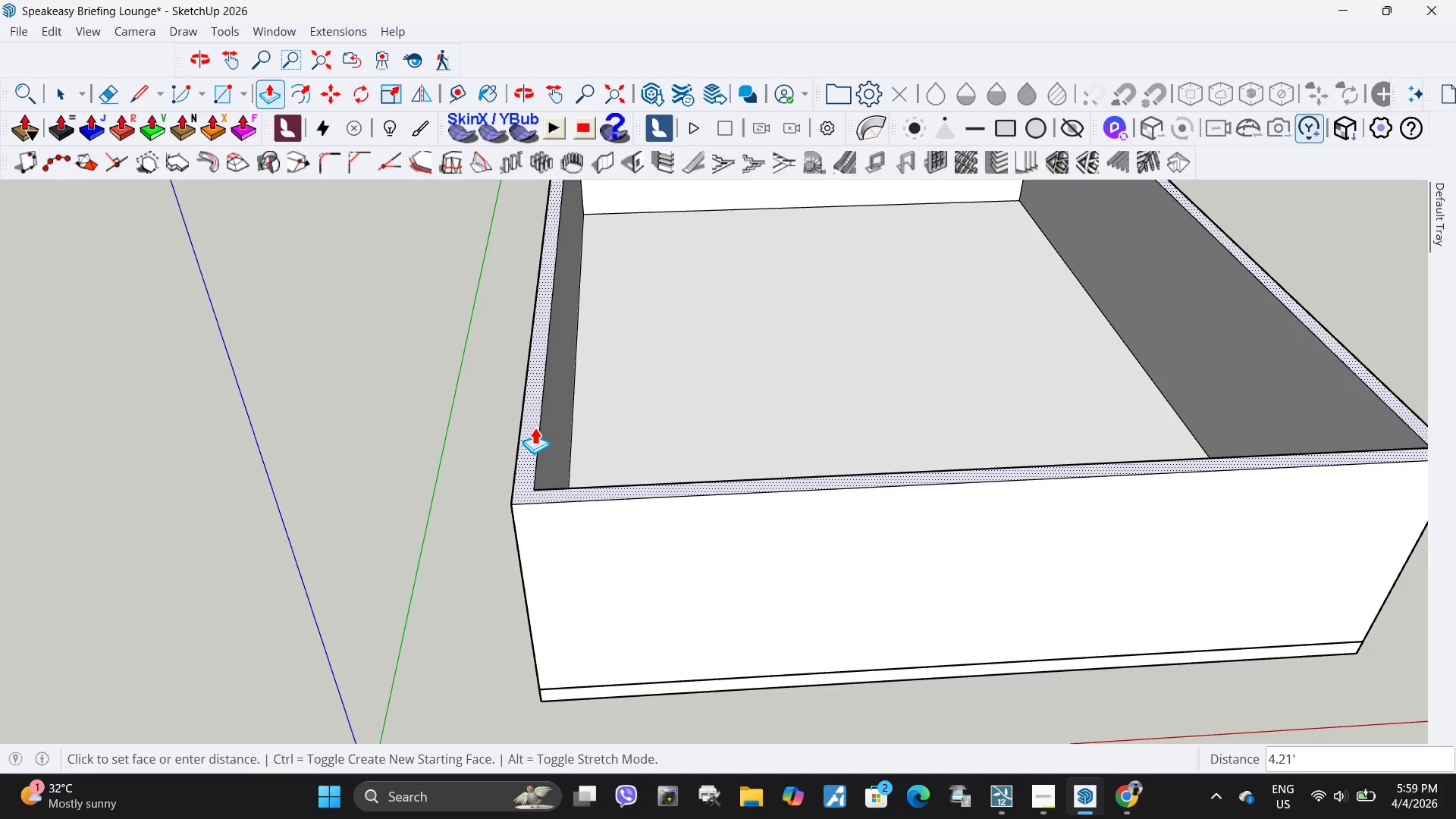 
wait(23.36)
 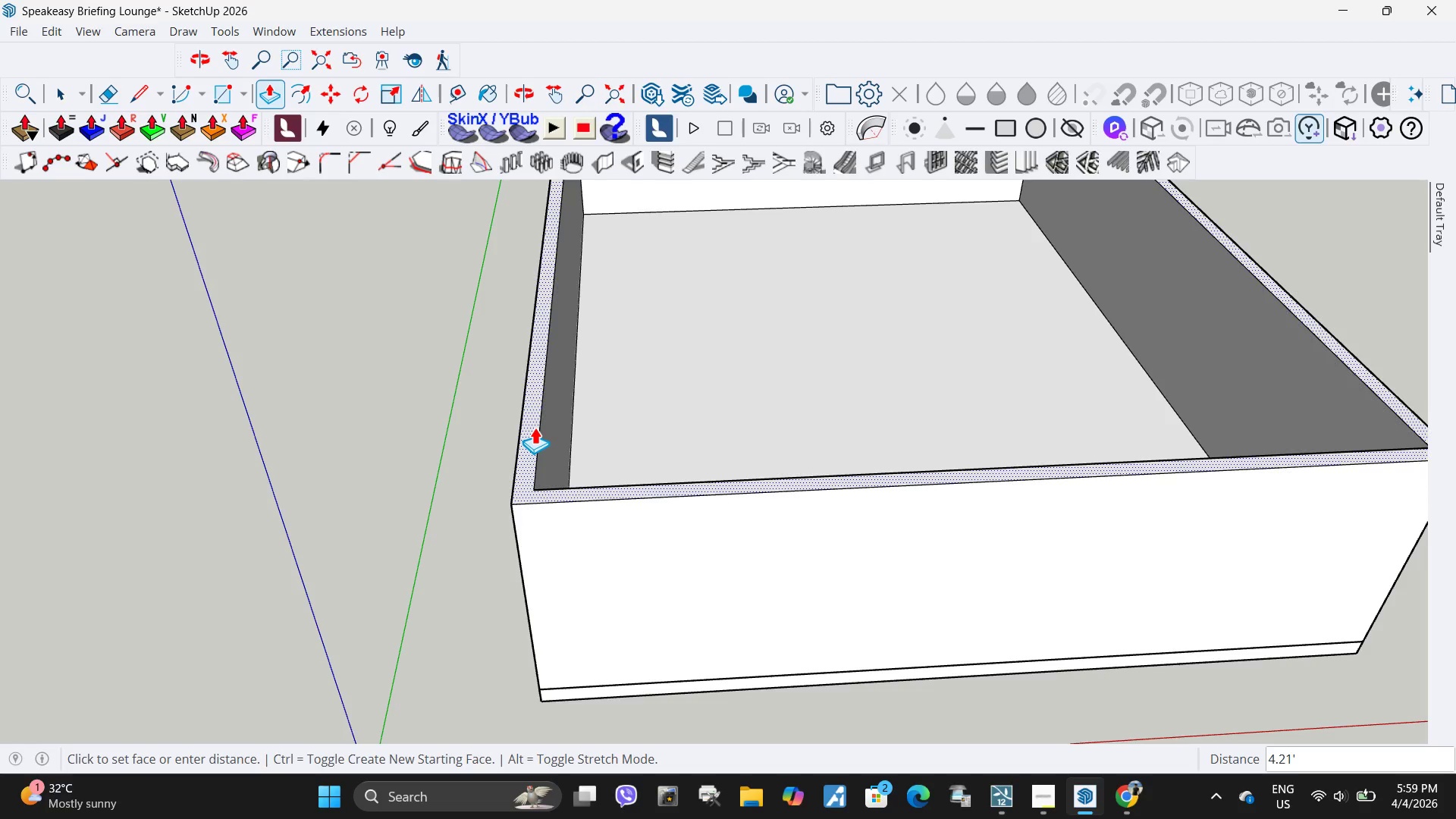 
key(Numpad8)
 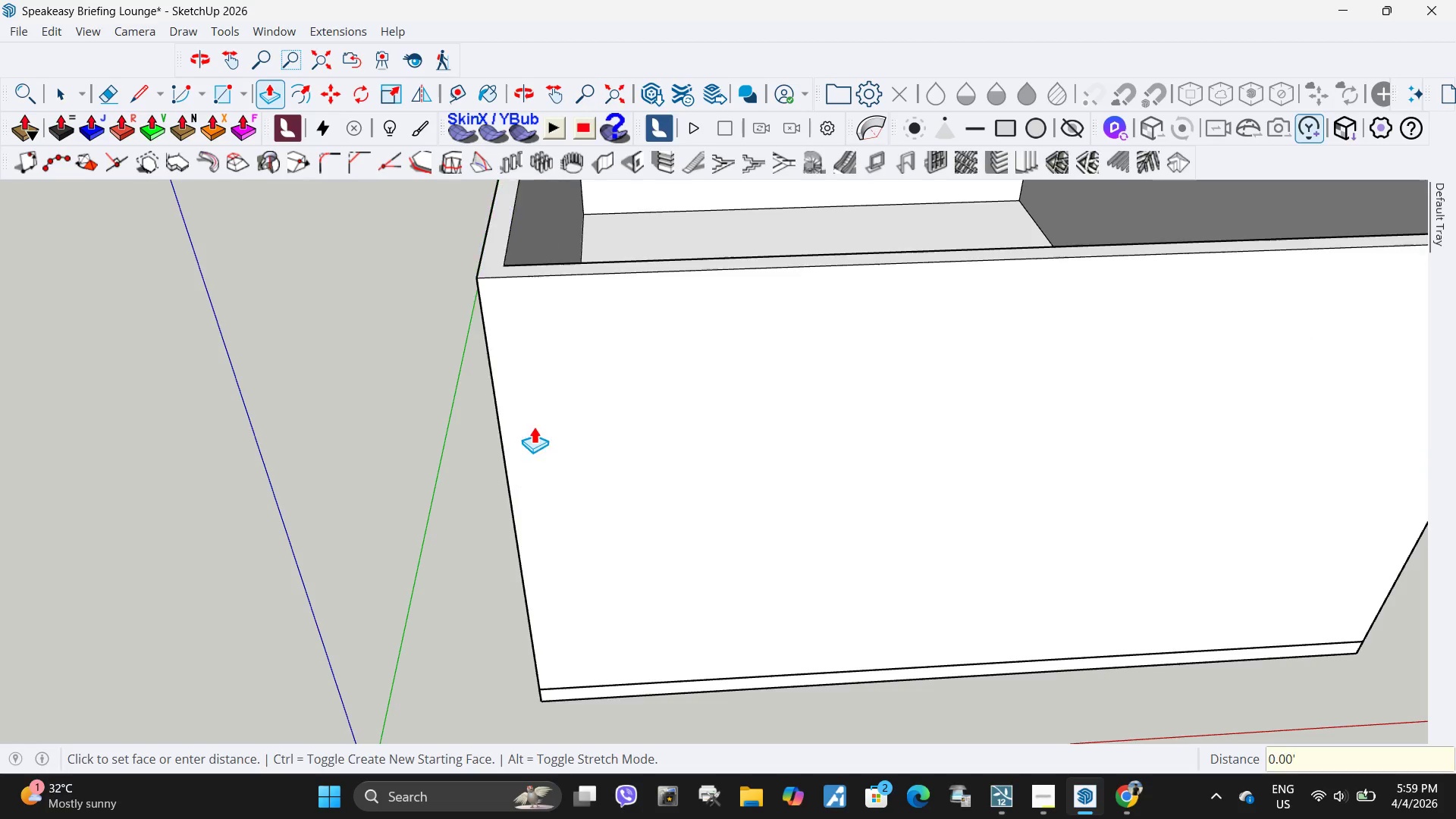 
key(NumpadEnter)
 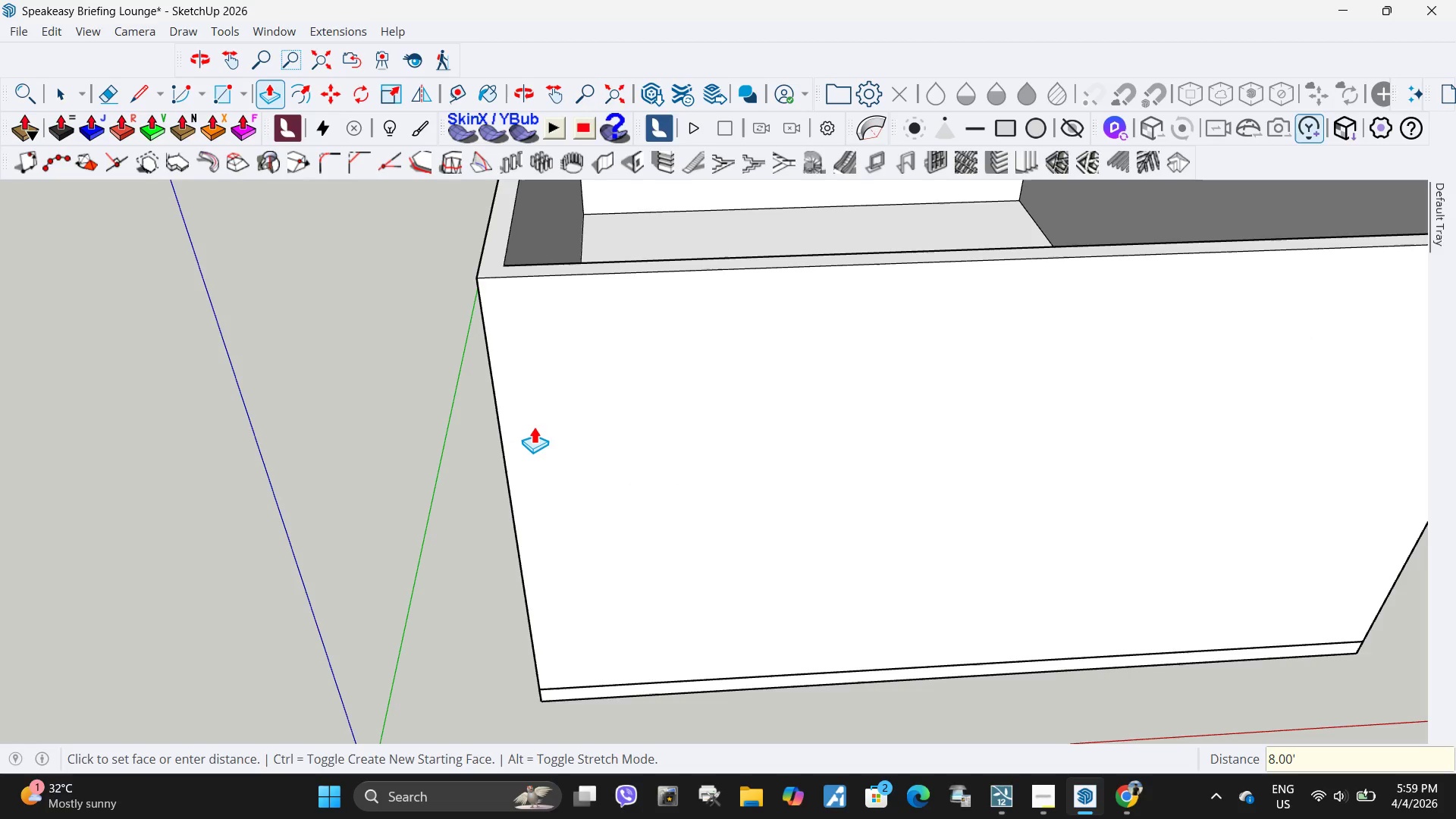 
key(Space)
 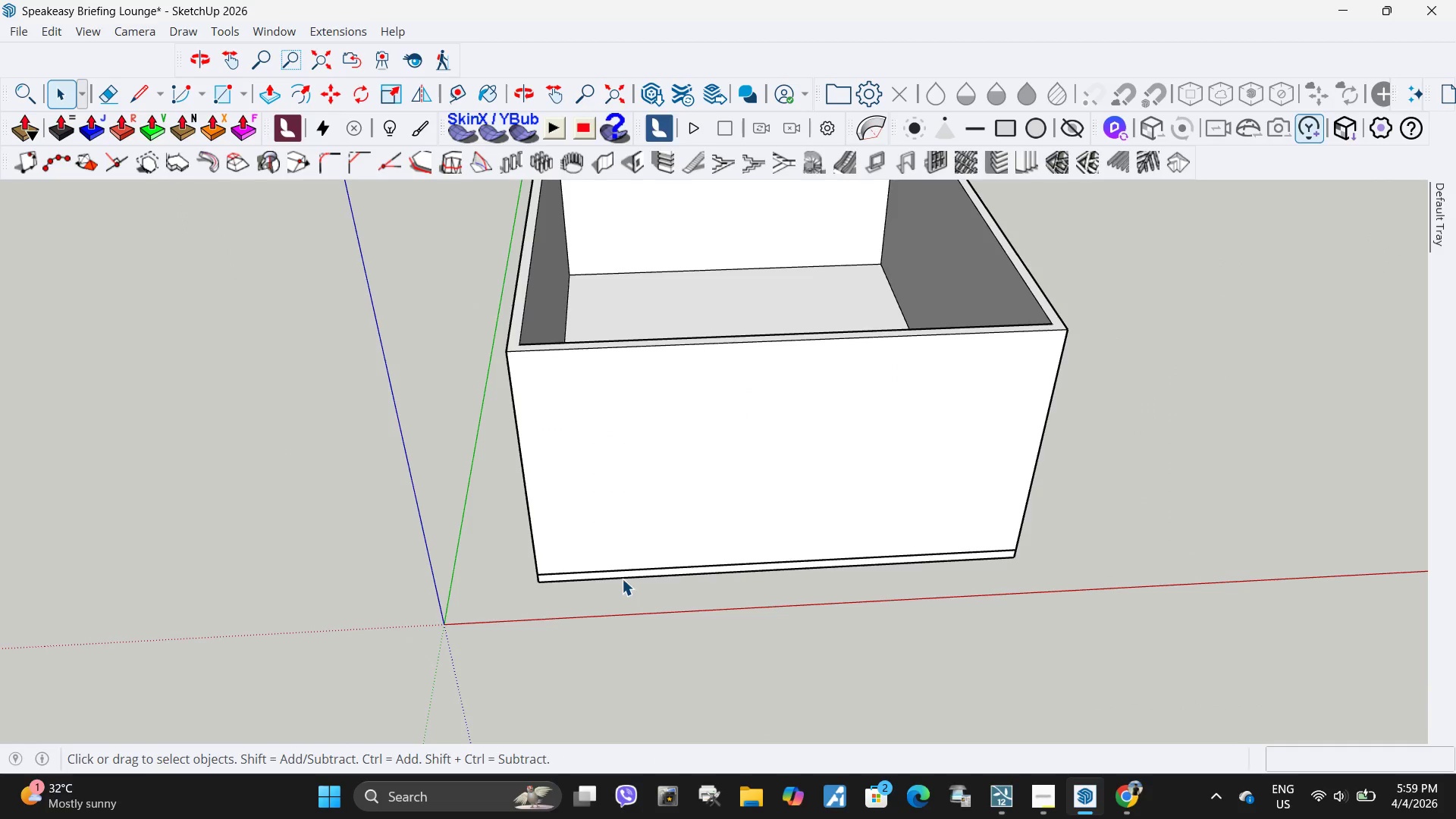 
scroll: coordinate [537, 427], scroll_direction: down, amount: 7.0
 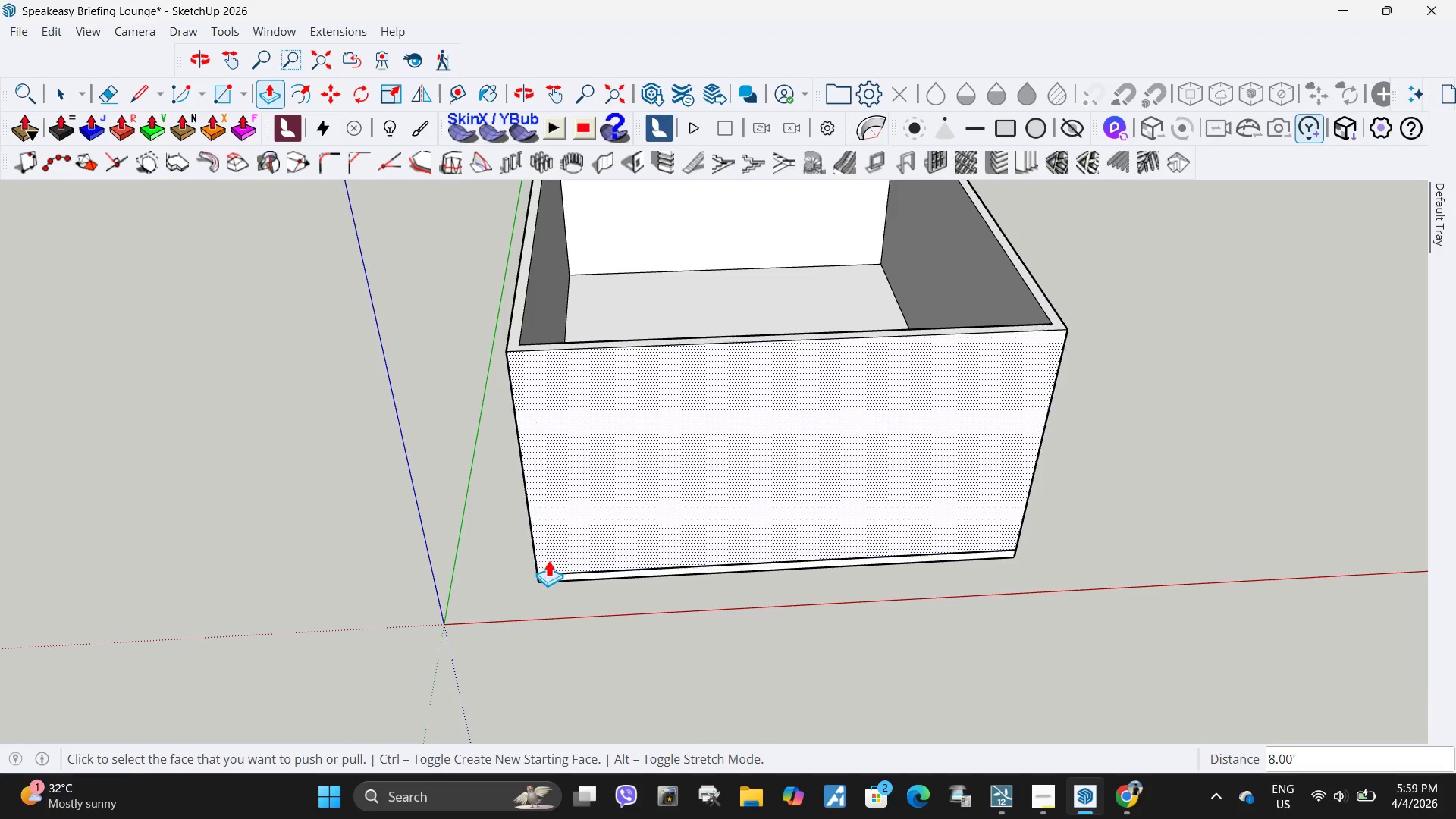 
left_click([619, 573])
 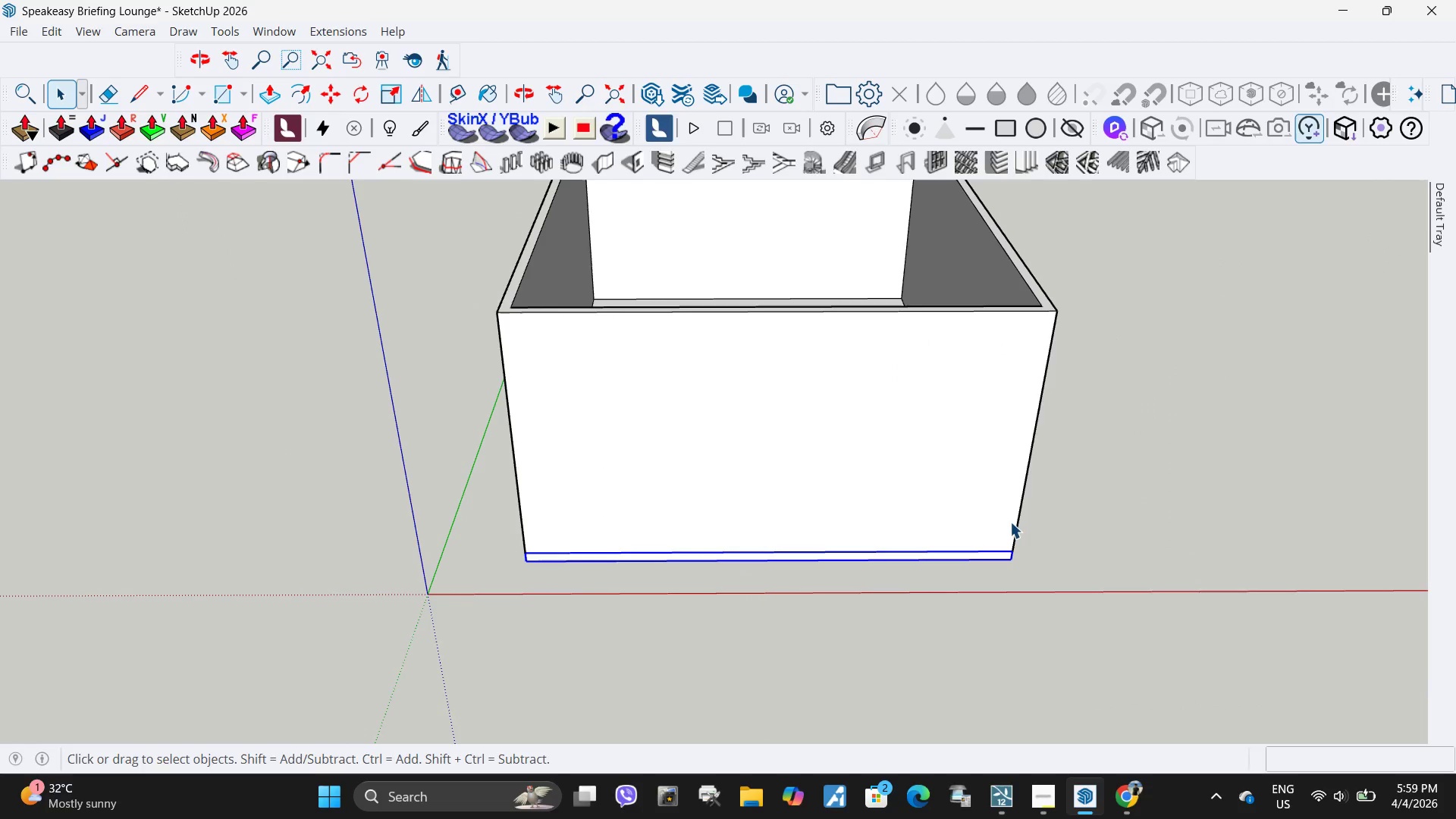 
key(P)
 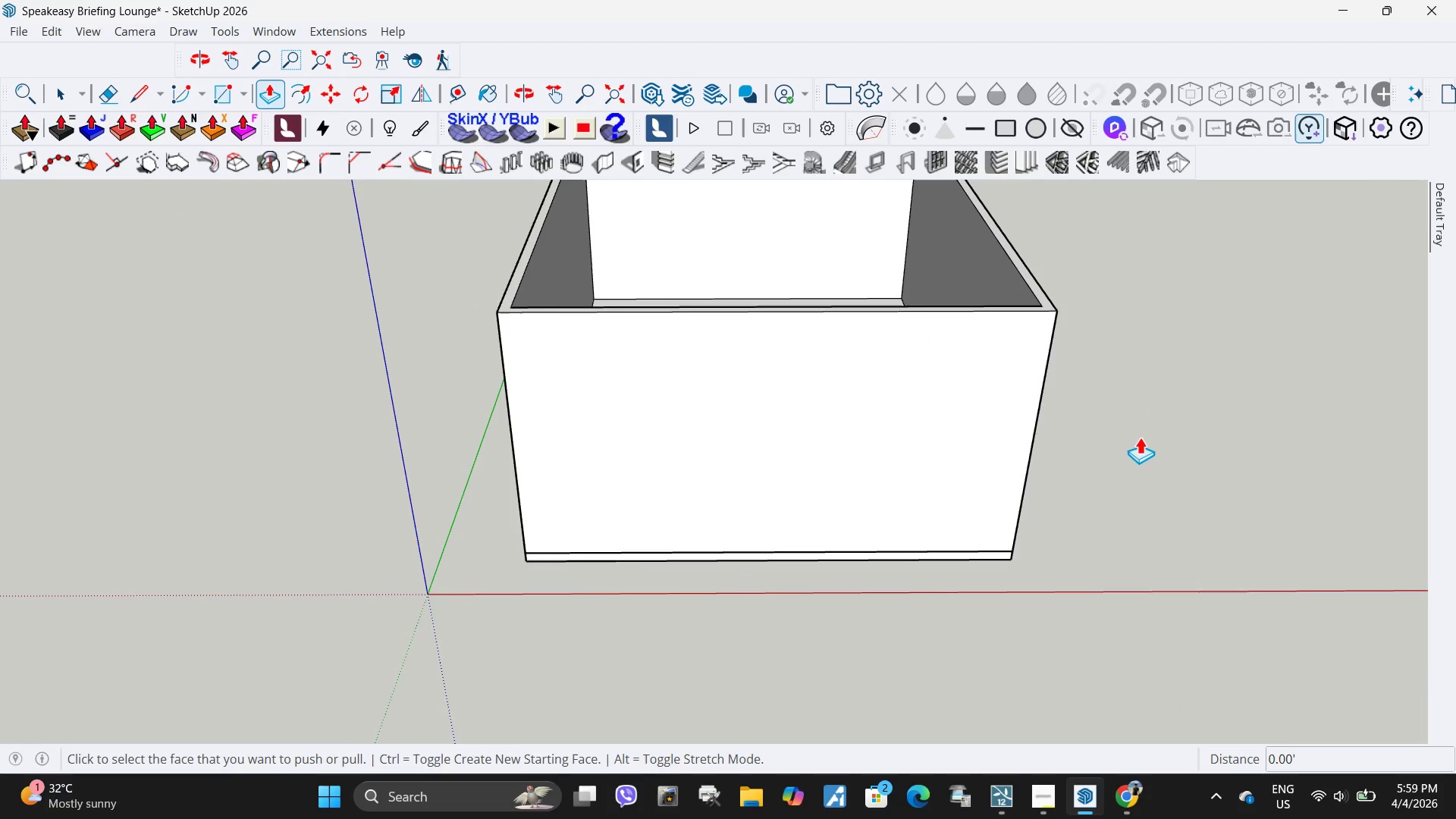 
left_click([1140, 437])
 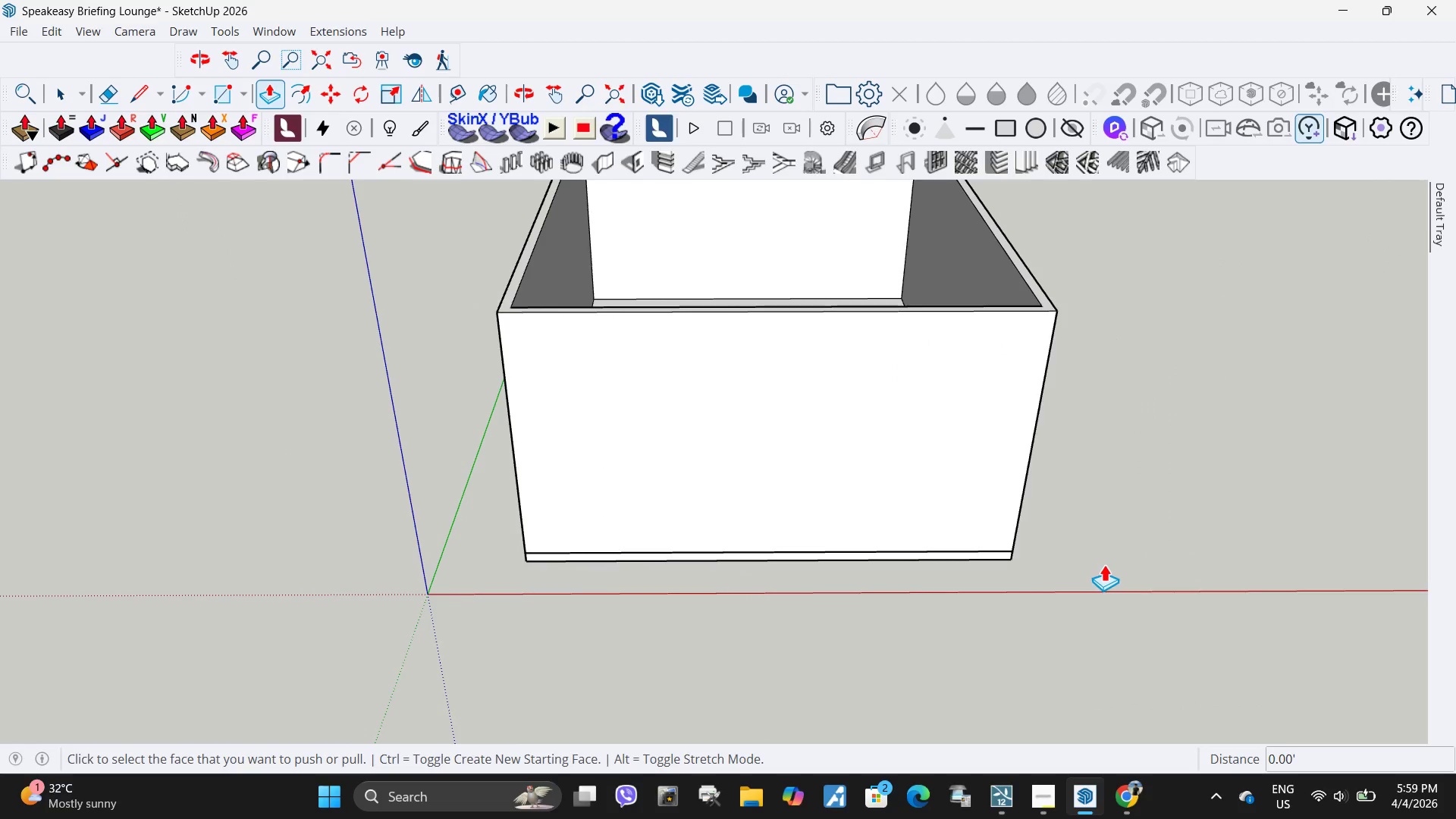 
key(Space)
 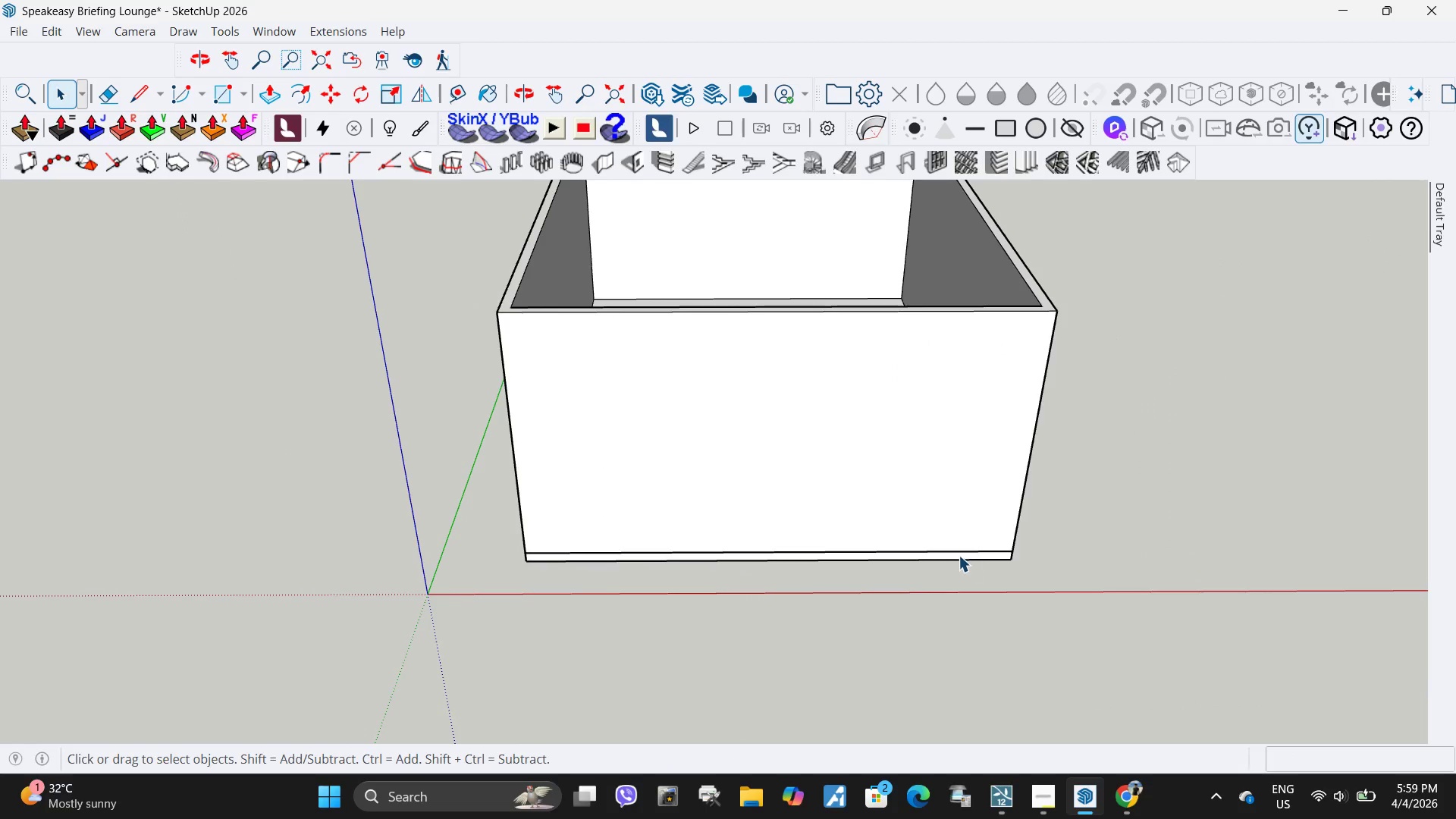 
left_click([959, 555])
 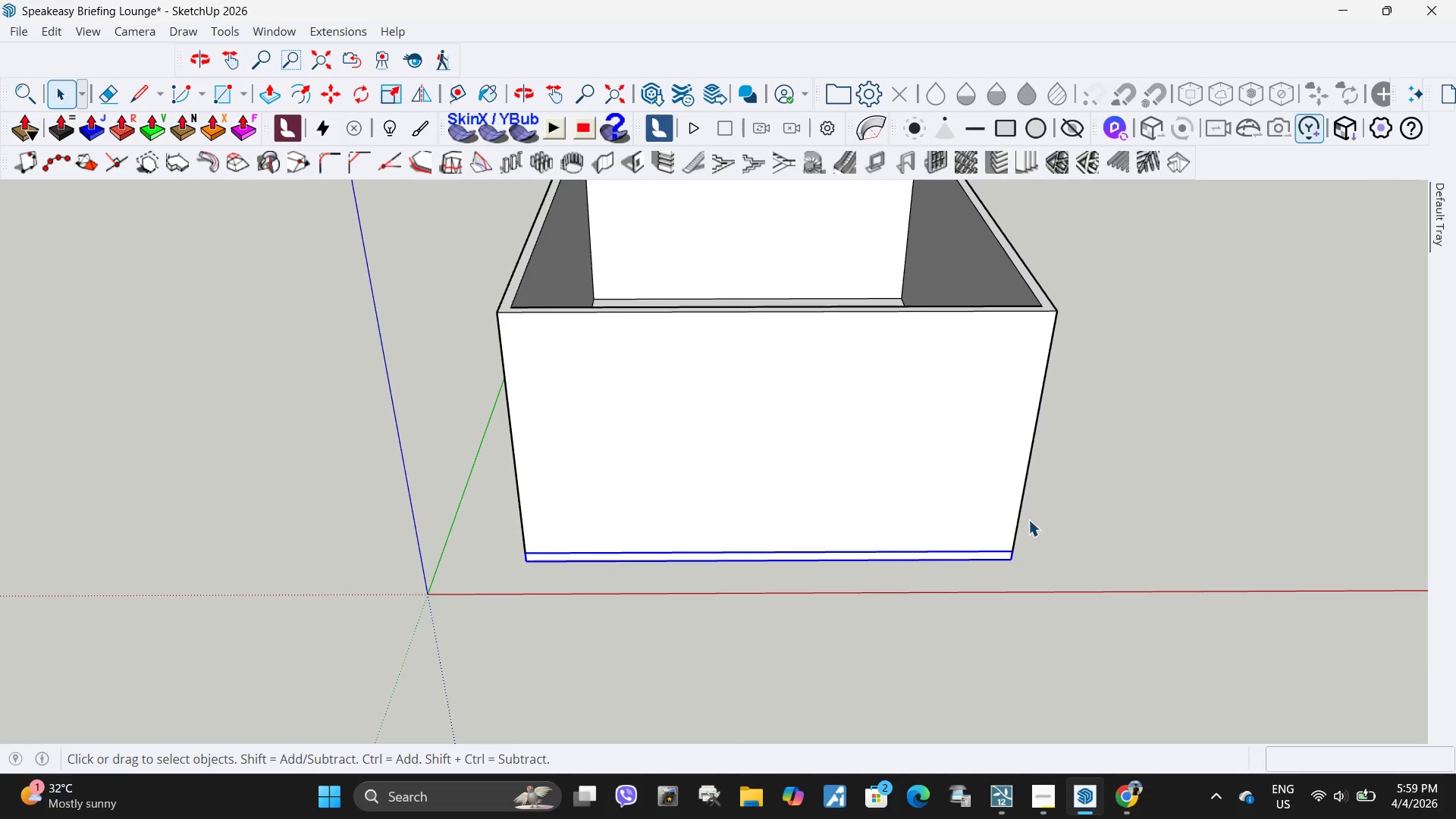 
key(M)
 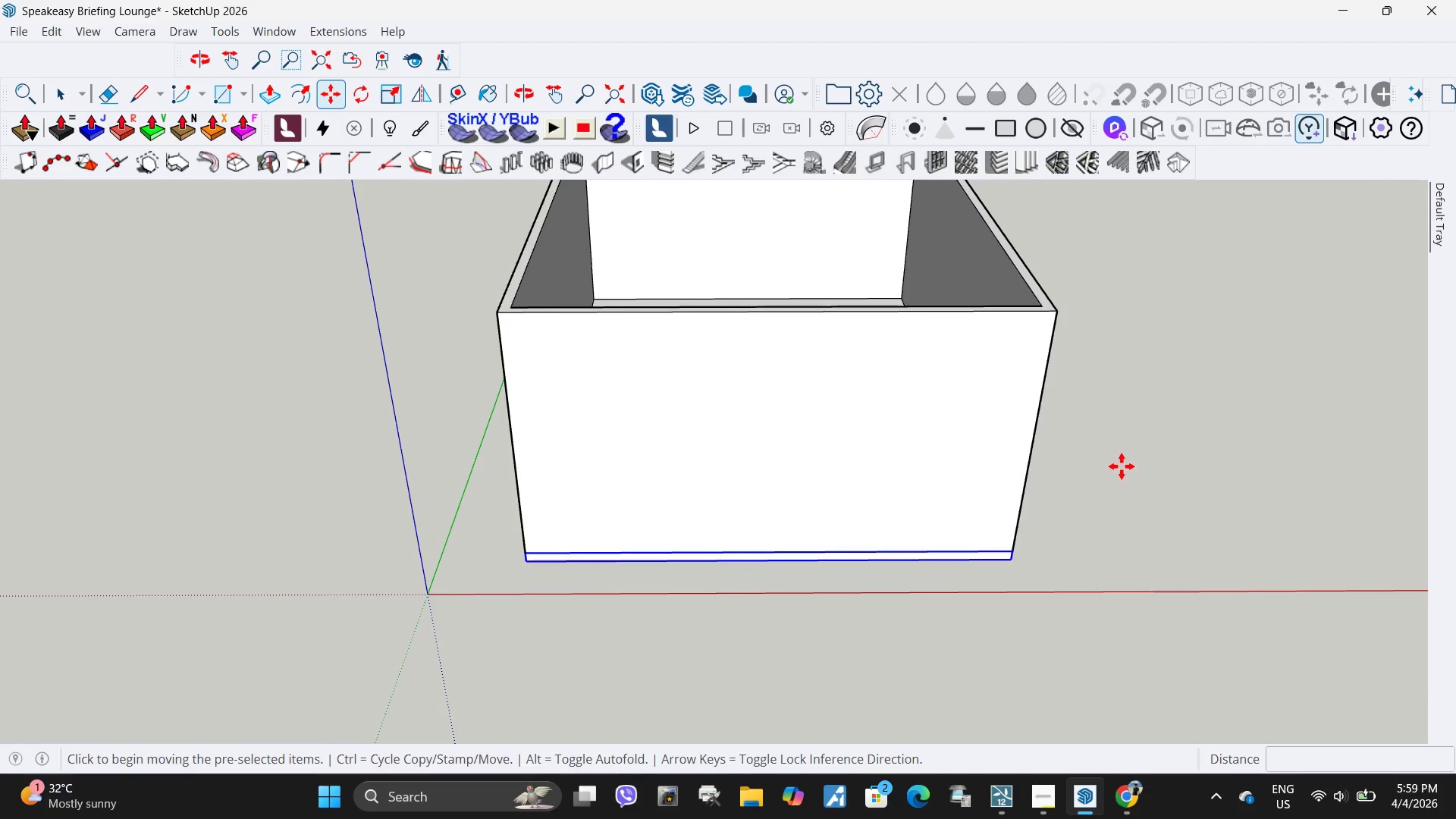 
left_click([1122, 466])
 